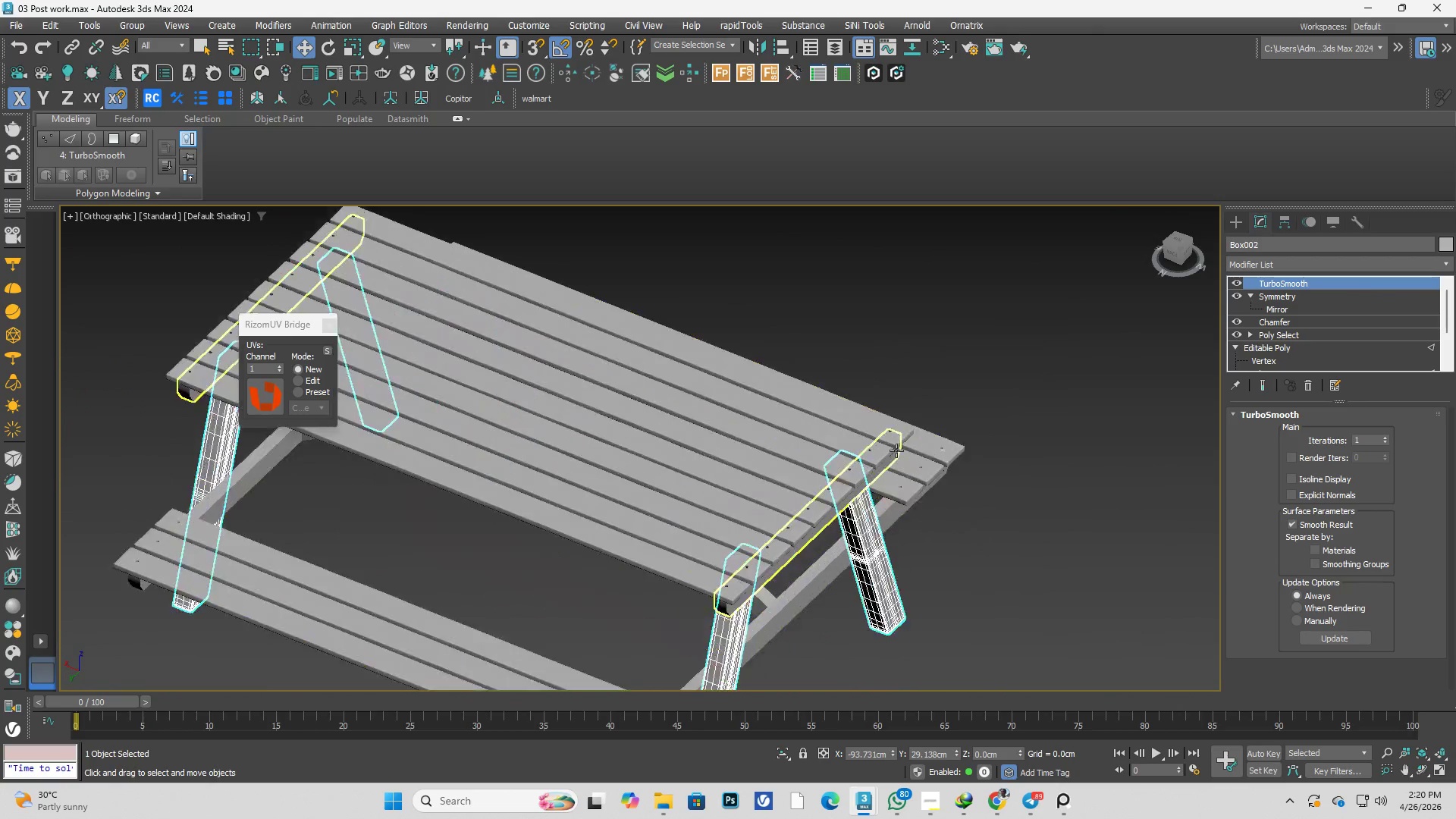 
scroll: coordinate [851, 439], scroll_direction: down, amount: 1.0
 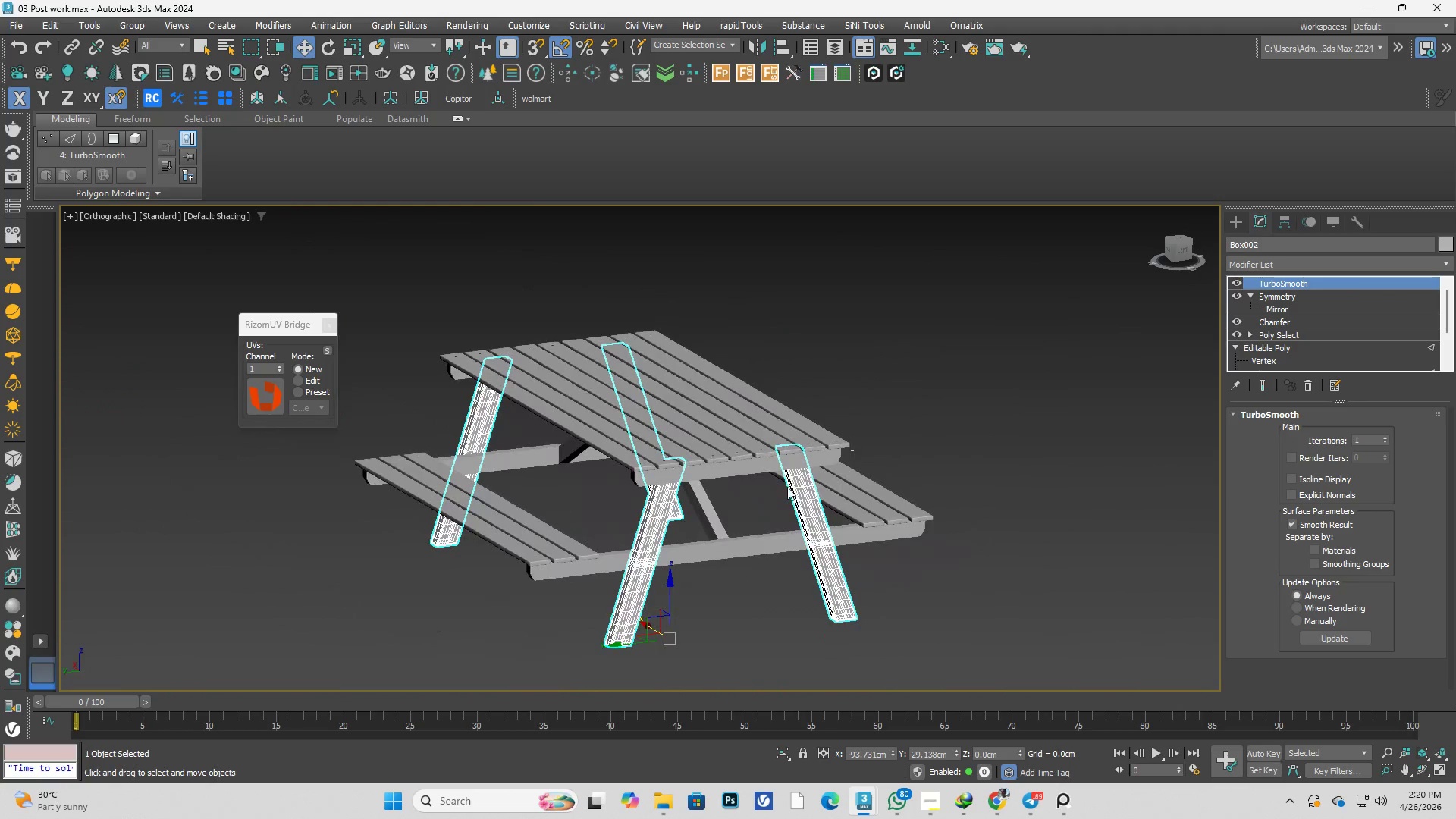 
key(Alt+AltLeft)
 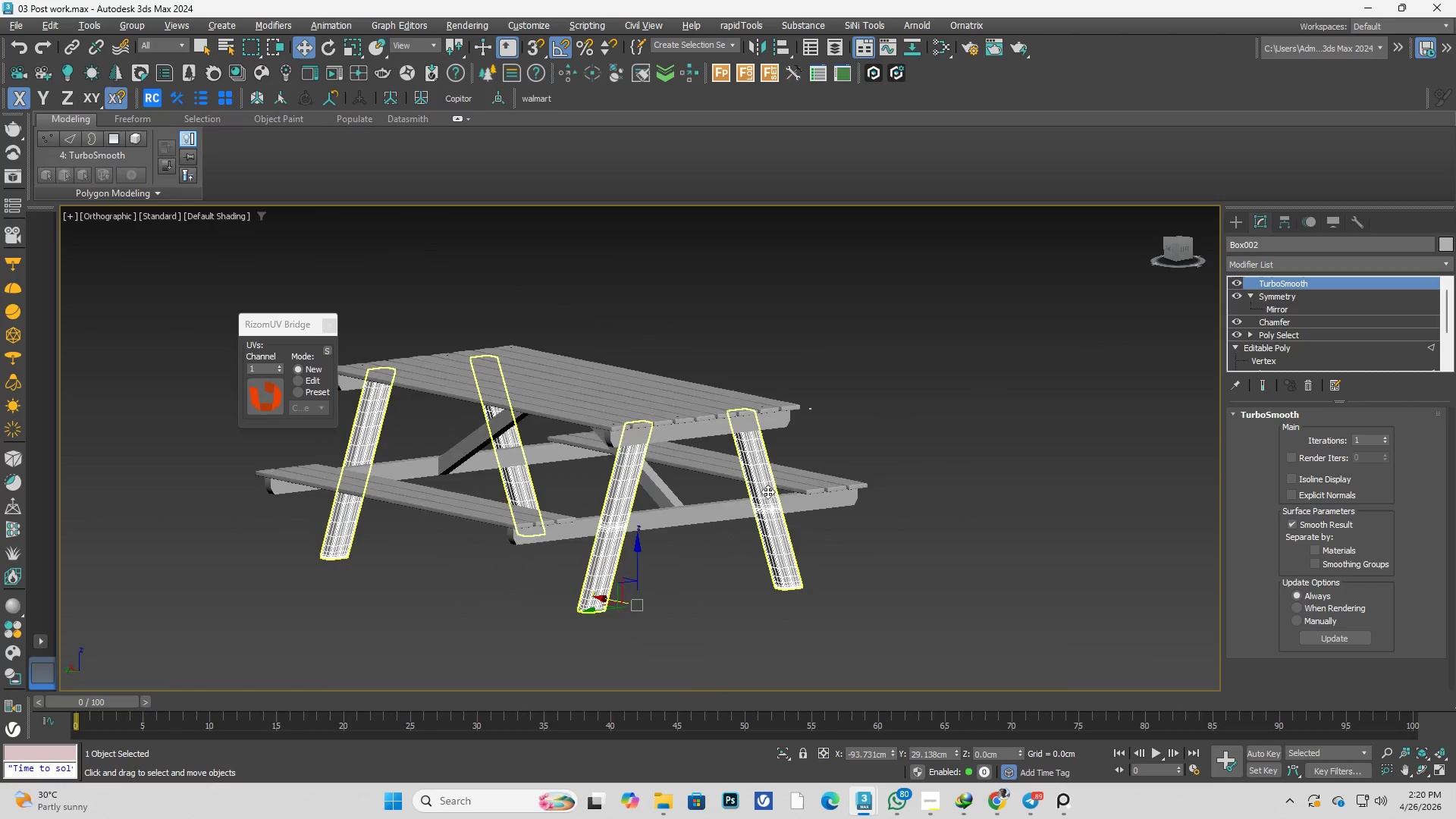 
scroll: coordinate [821, 430], scroll_direction: none, amount: 0.0
 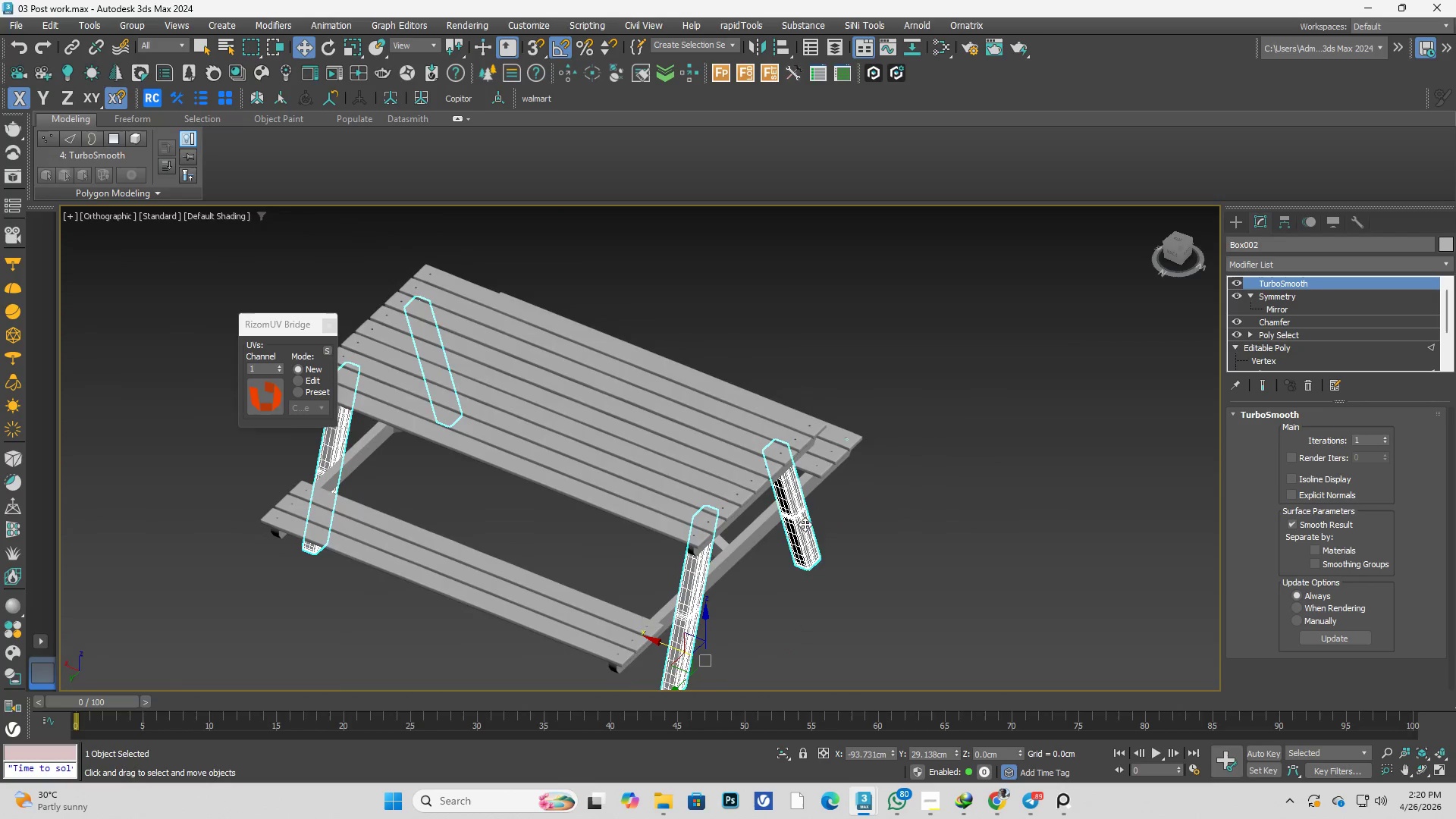 
scroll: coordinate [765, 544], scroll_direction: up, amount: 4.0
 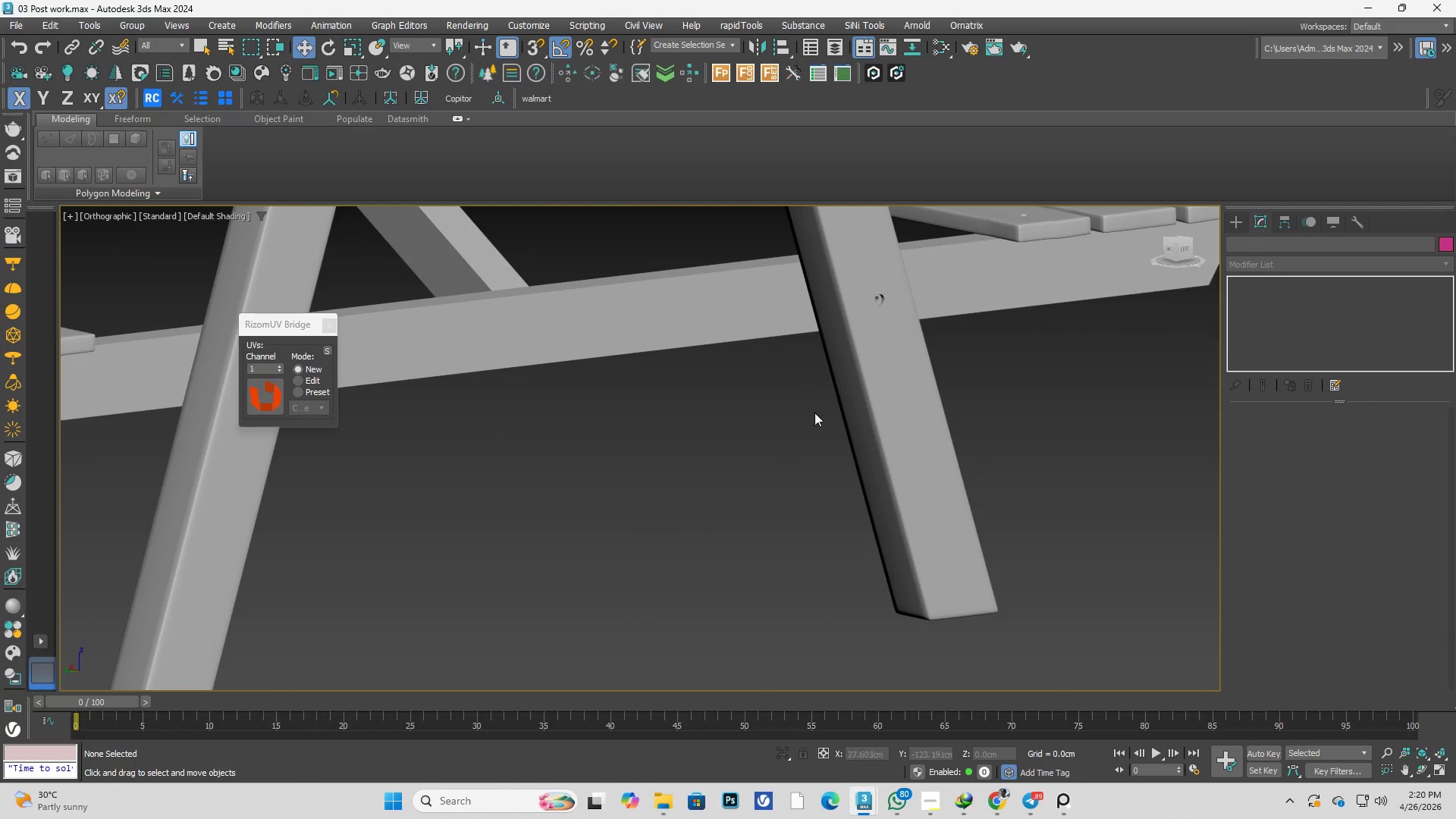 
left_click([815, 332])
 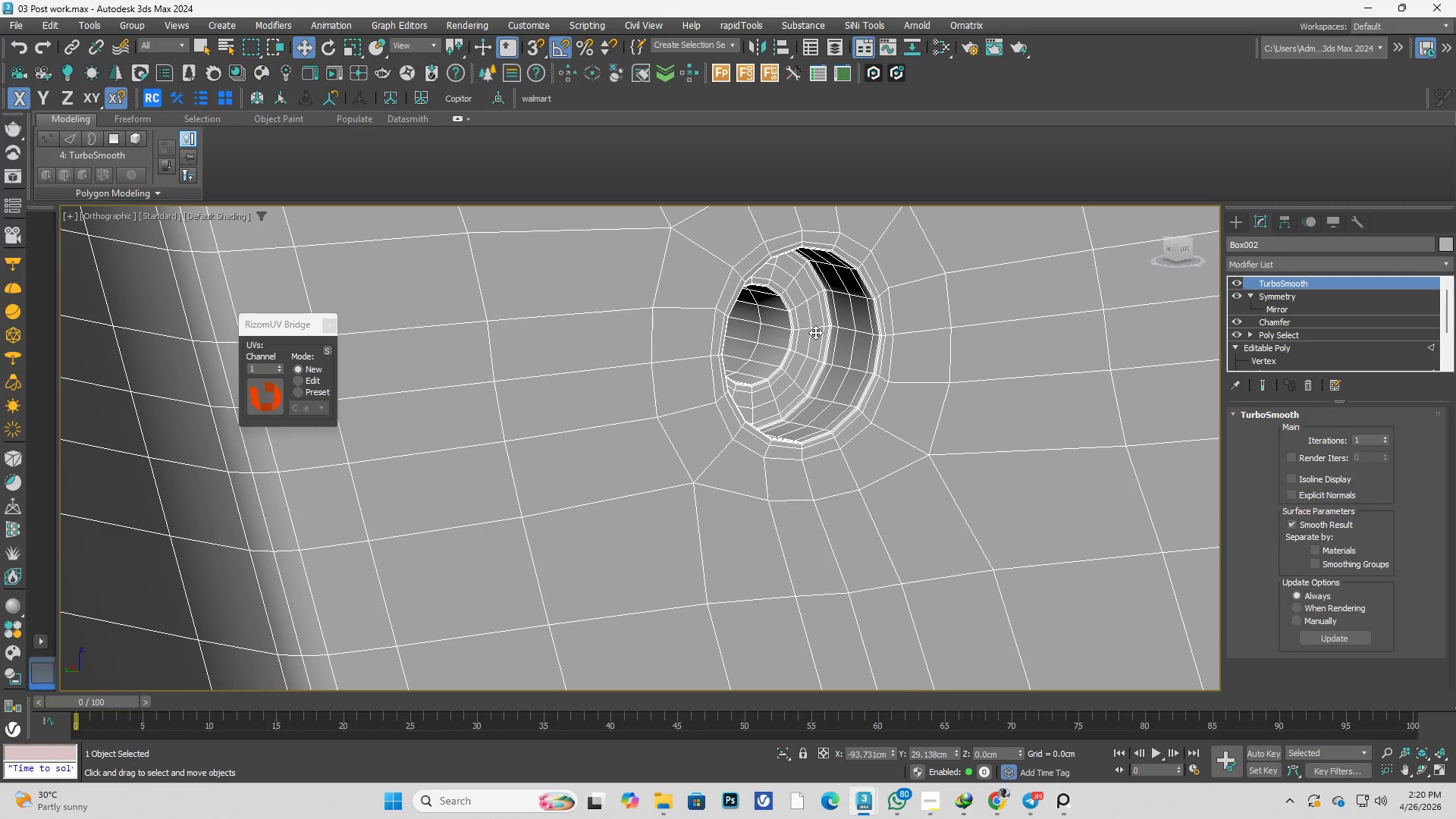 
scroll: coordinate [836, 318], scroll_direction: up, amount: 8.0
 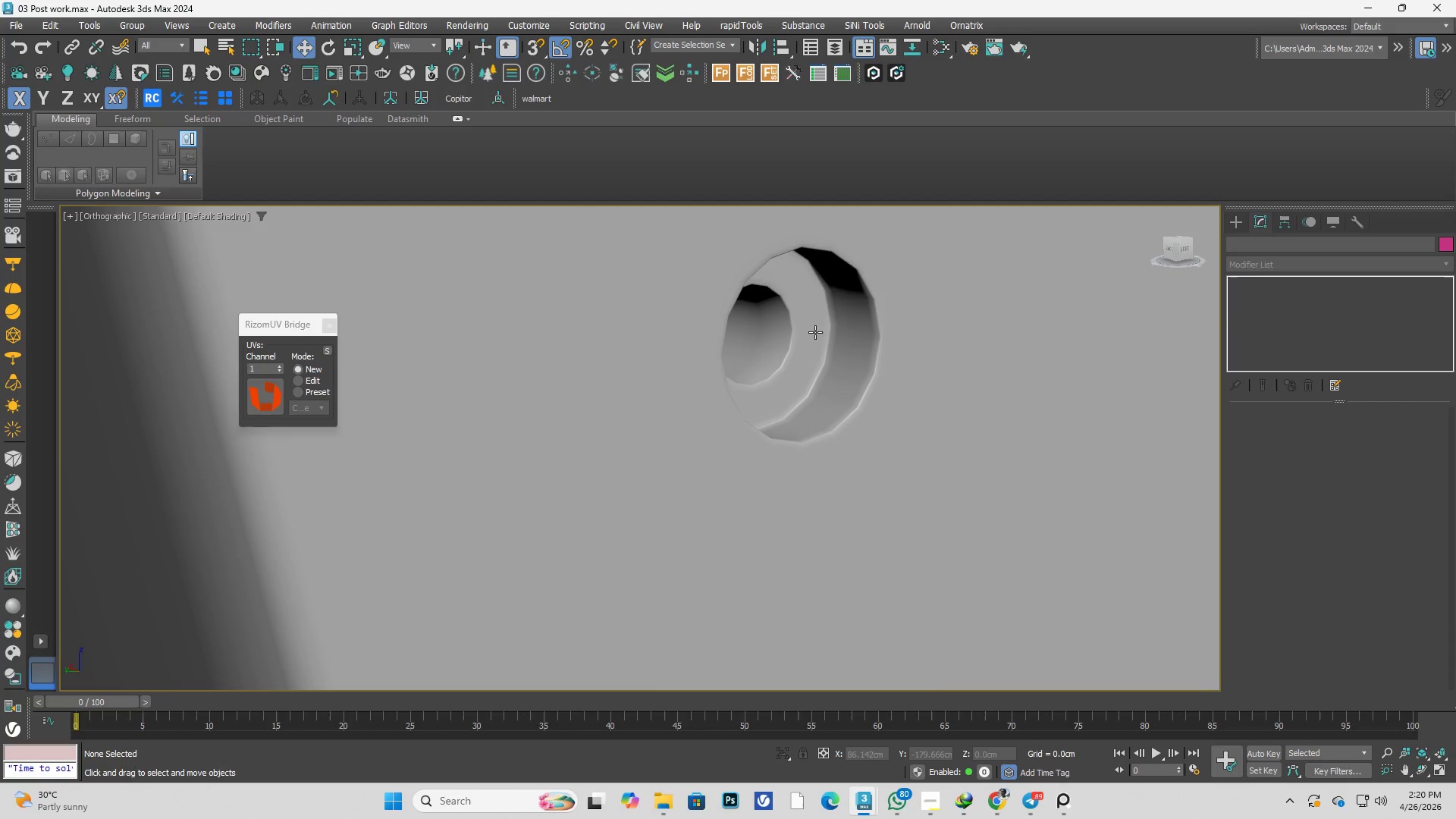 
hold_key(key=AltLeft, duration=0.47)
 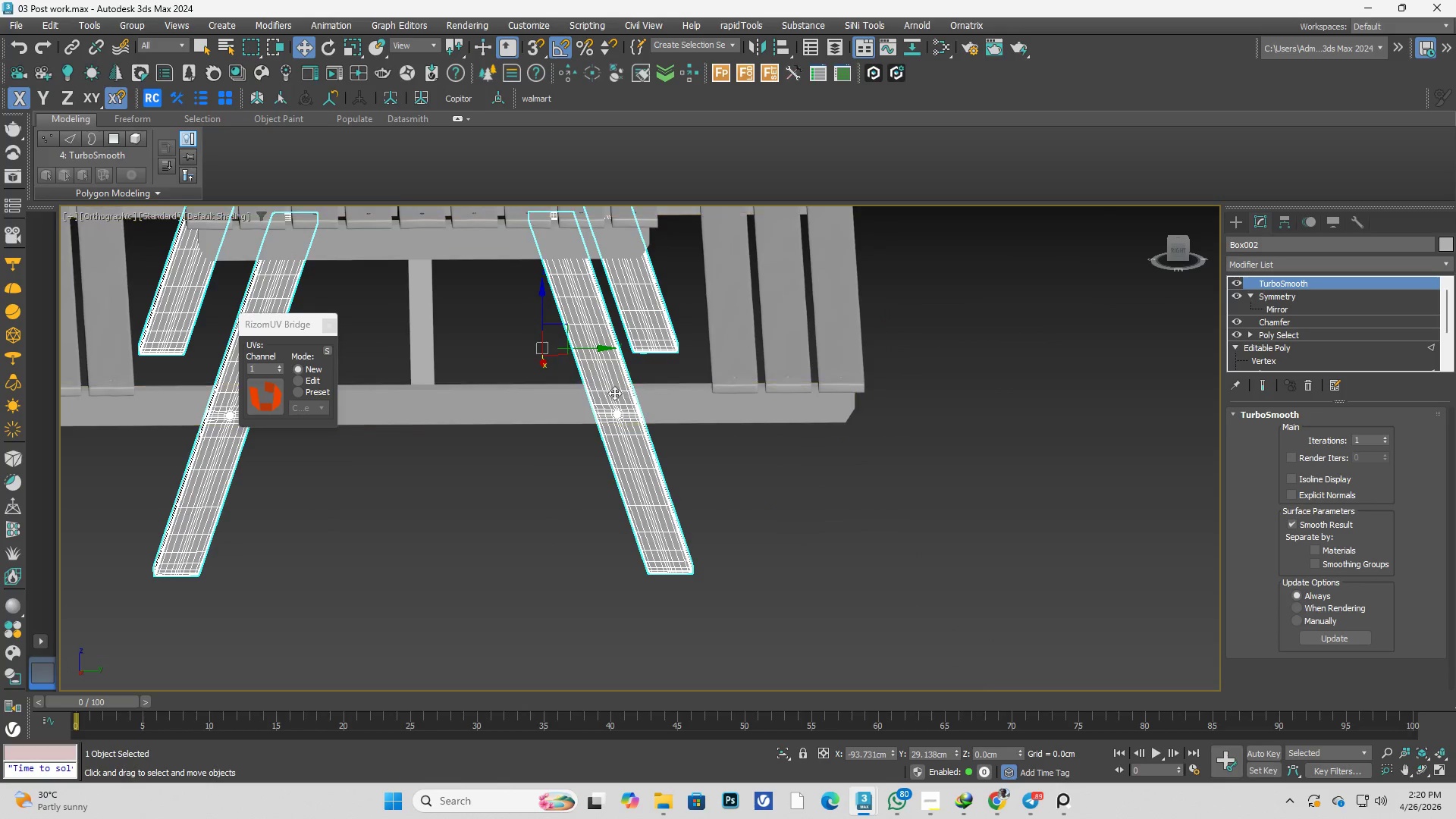 
scroll: coordinate [845, 340], scroll_direction: down, amount: 11.0
 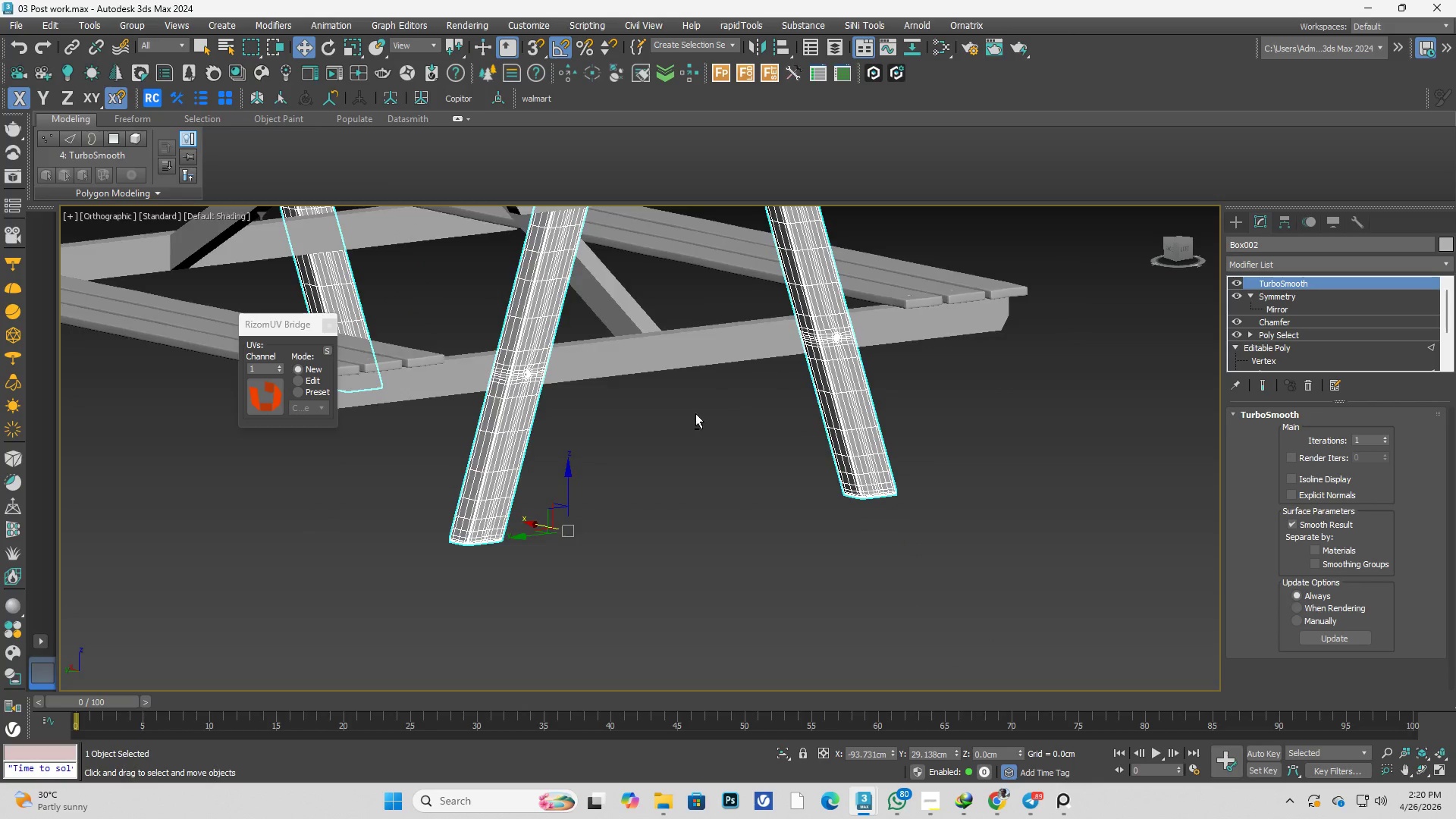 
hold_key(key=AltLeft, duration=0.48)
 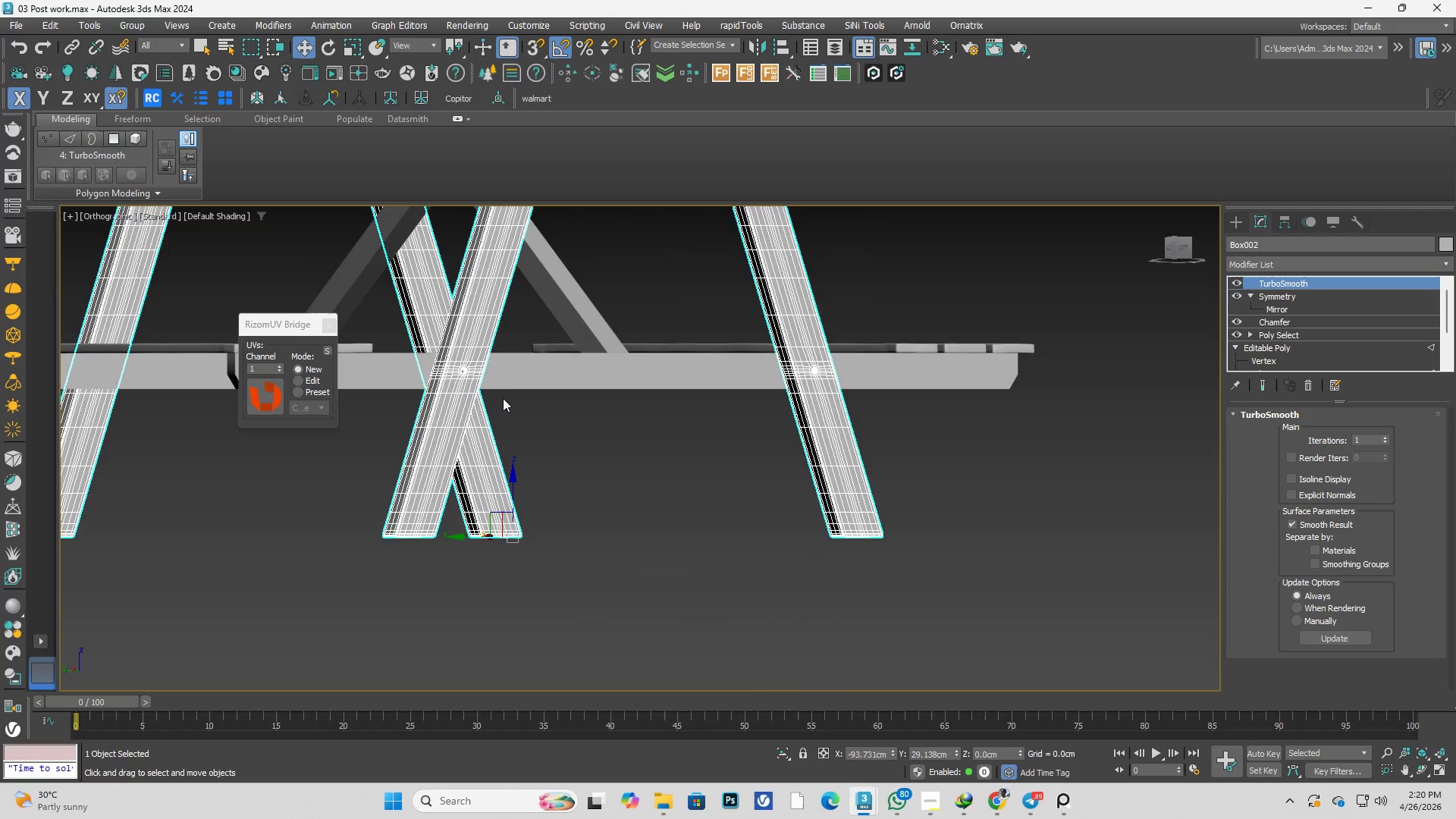 
scroll: coordinate [663, 482], scroll_direction: down, amount: 1.0
 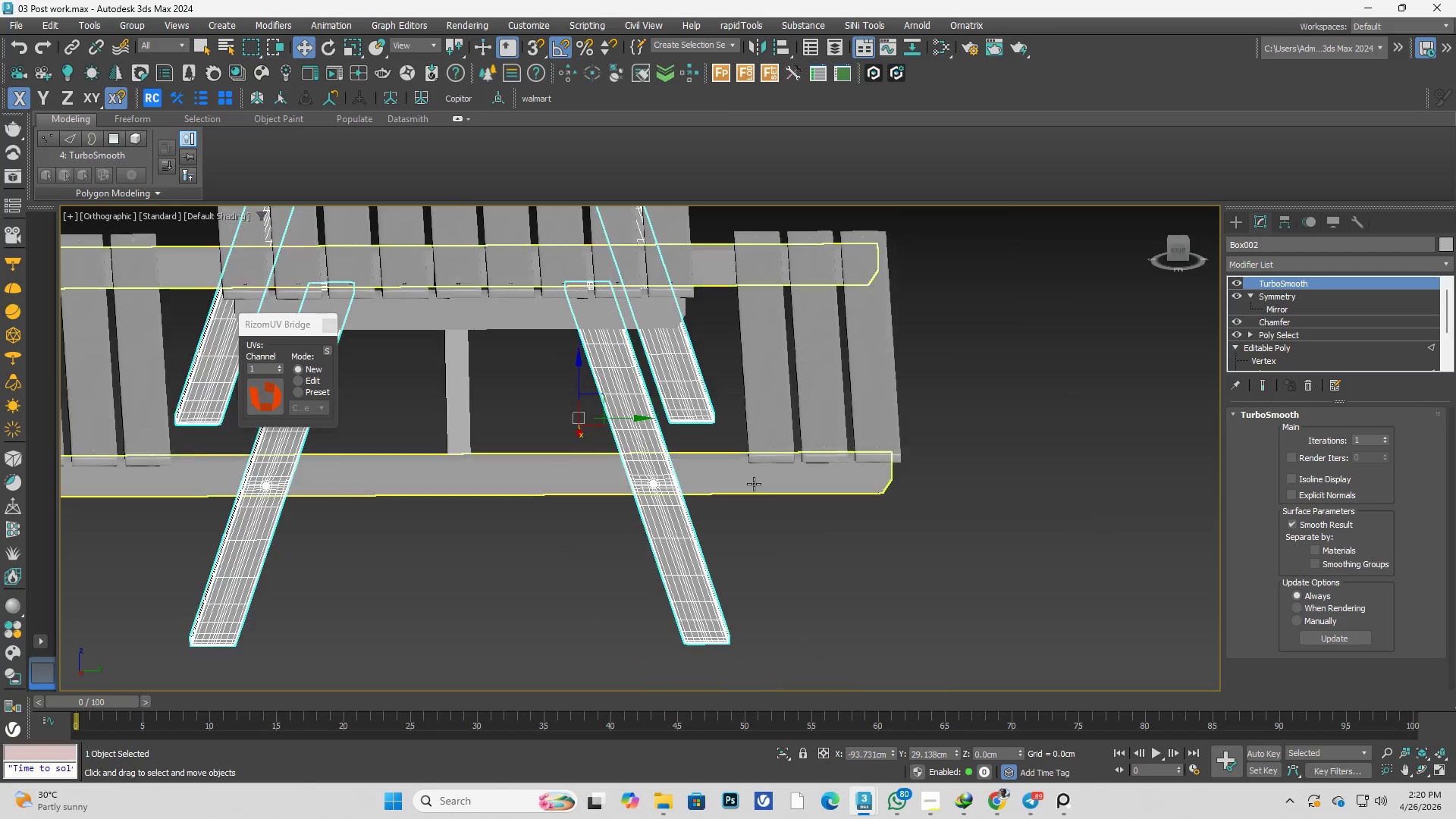 
left_click([436, 306])
 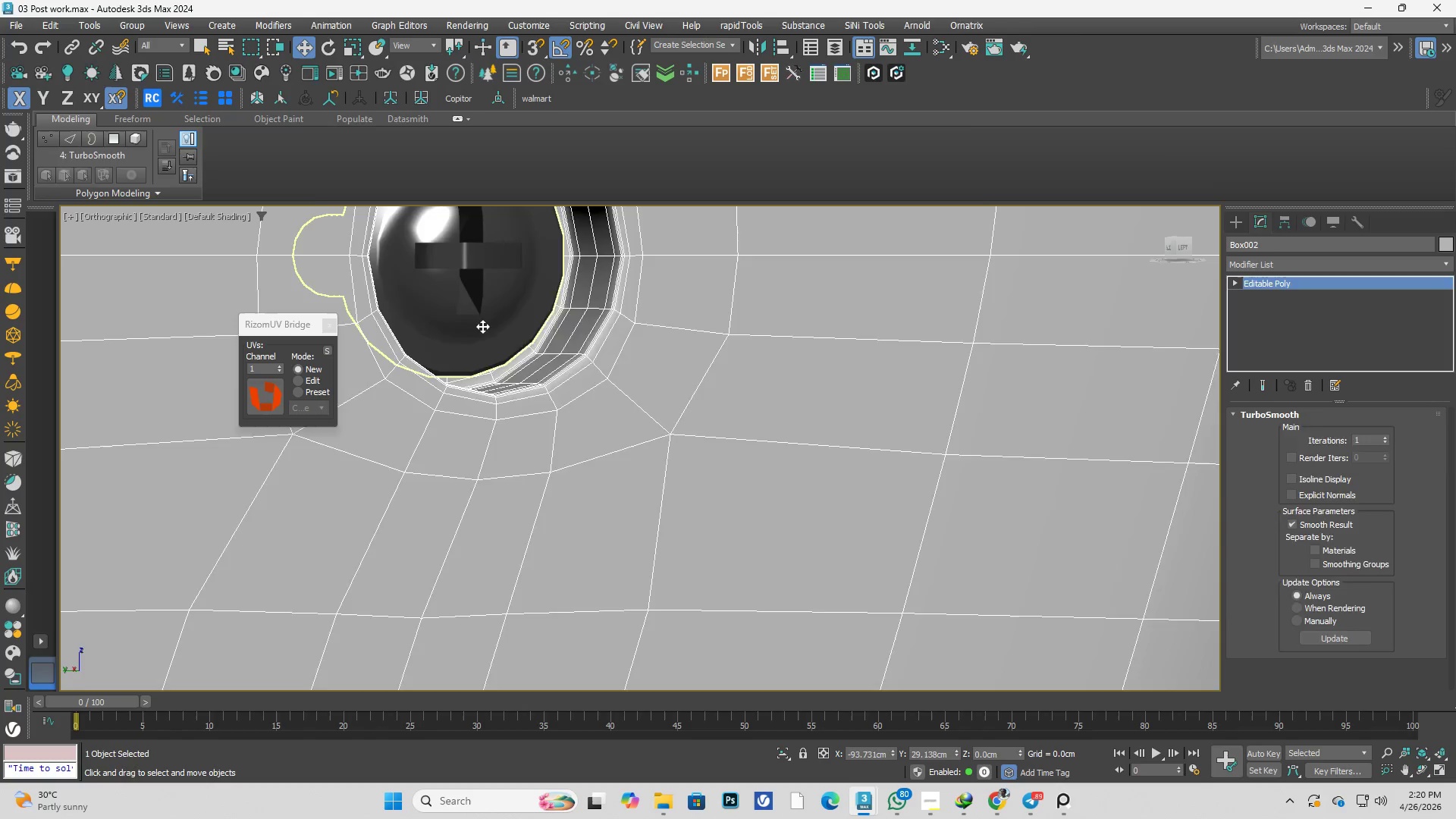 
scroll: coordinate [429, 313], scroll_direction: up, amount: 11.0
 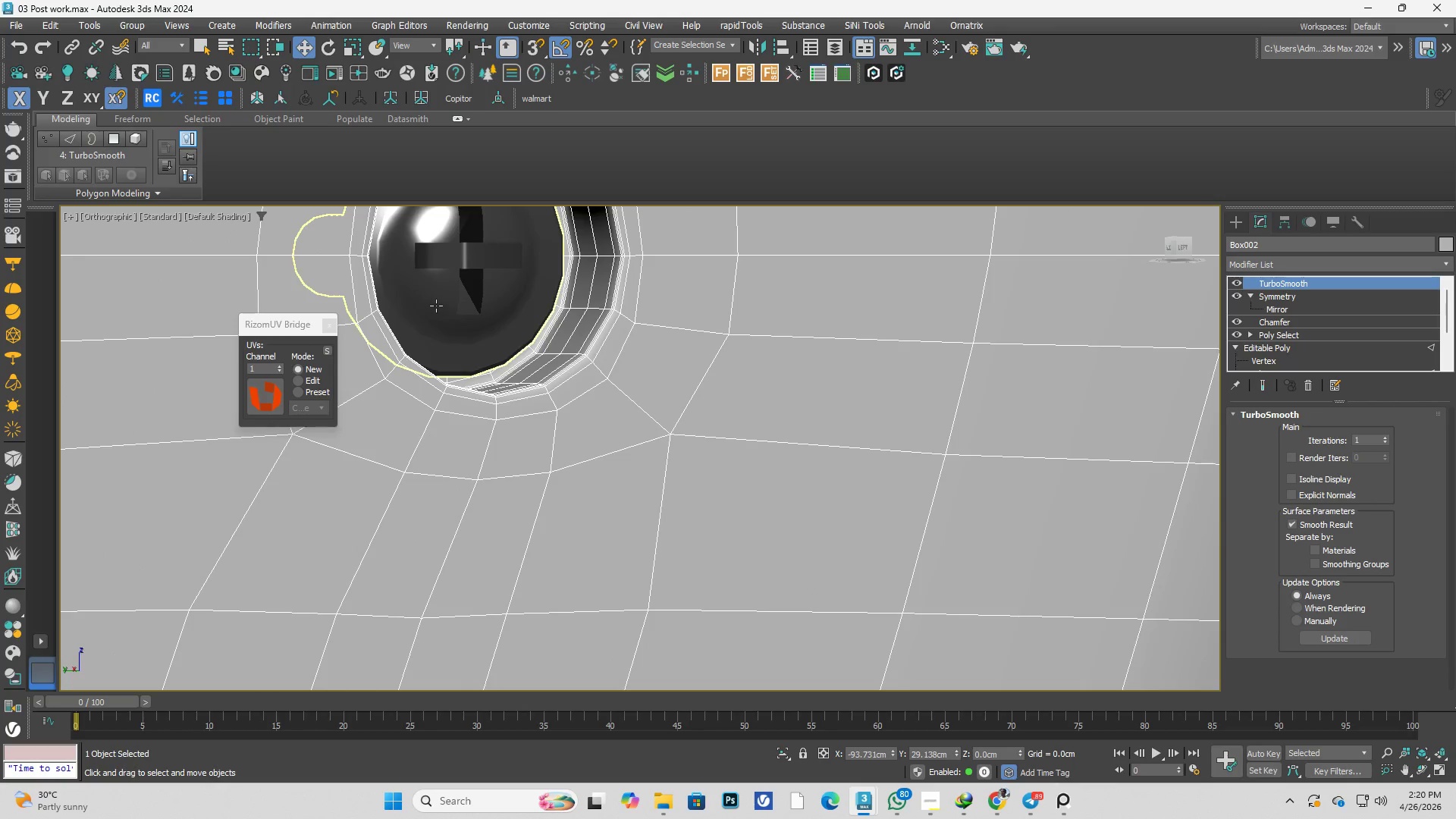 
hold_key(key=AltLeft, duration=0.33)
 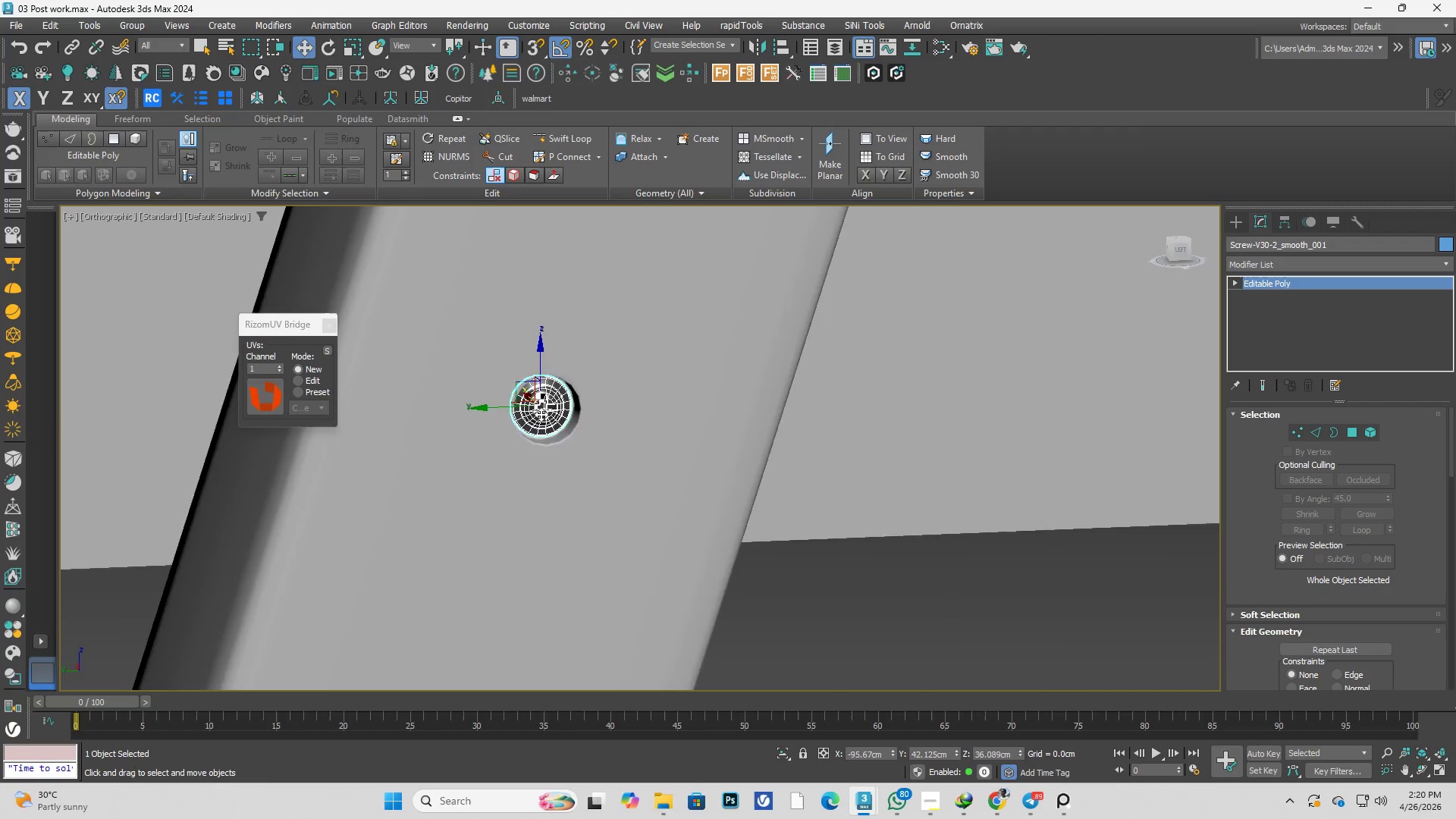 
scroll: coordinate [504, 349], scroll_direction: down, amount: 5.0
 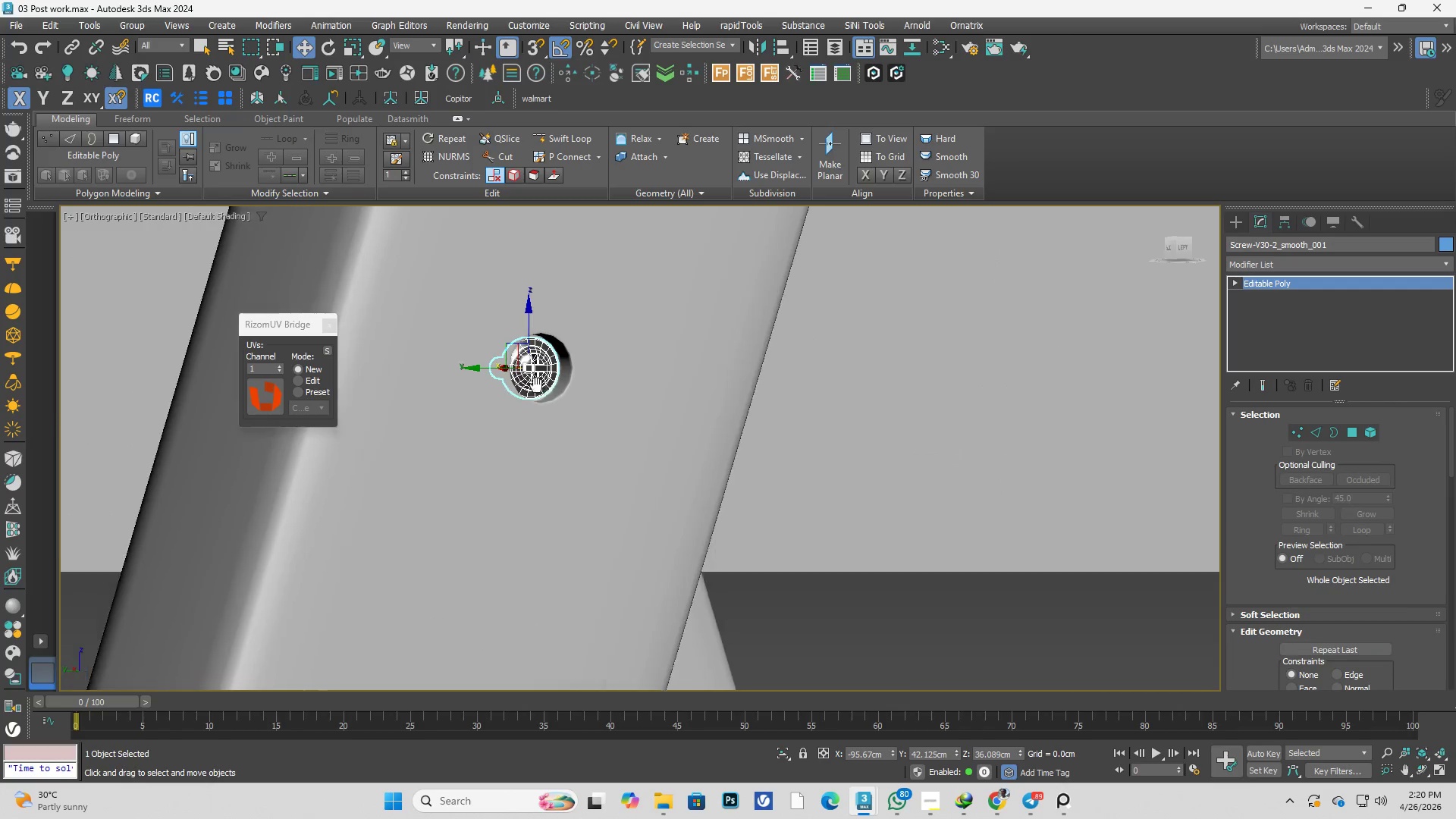 
hold_key(key=AltLeft, duration=0.5)
 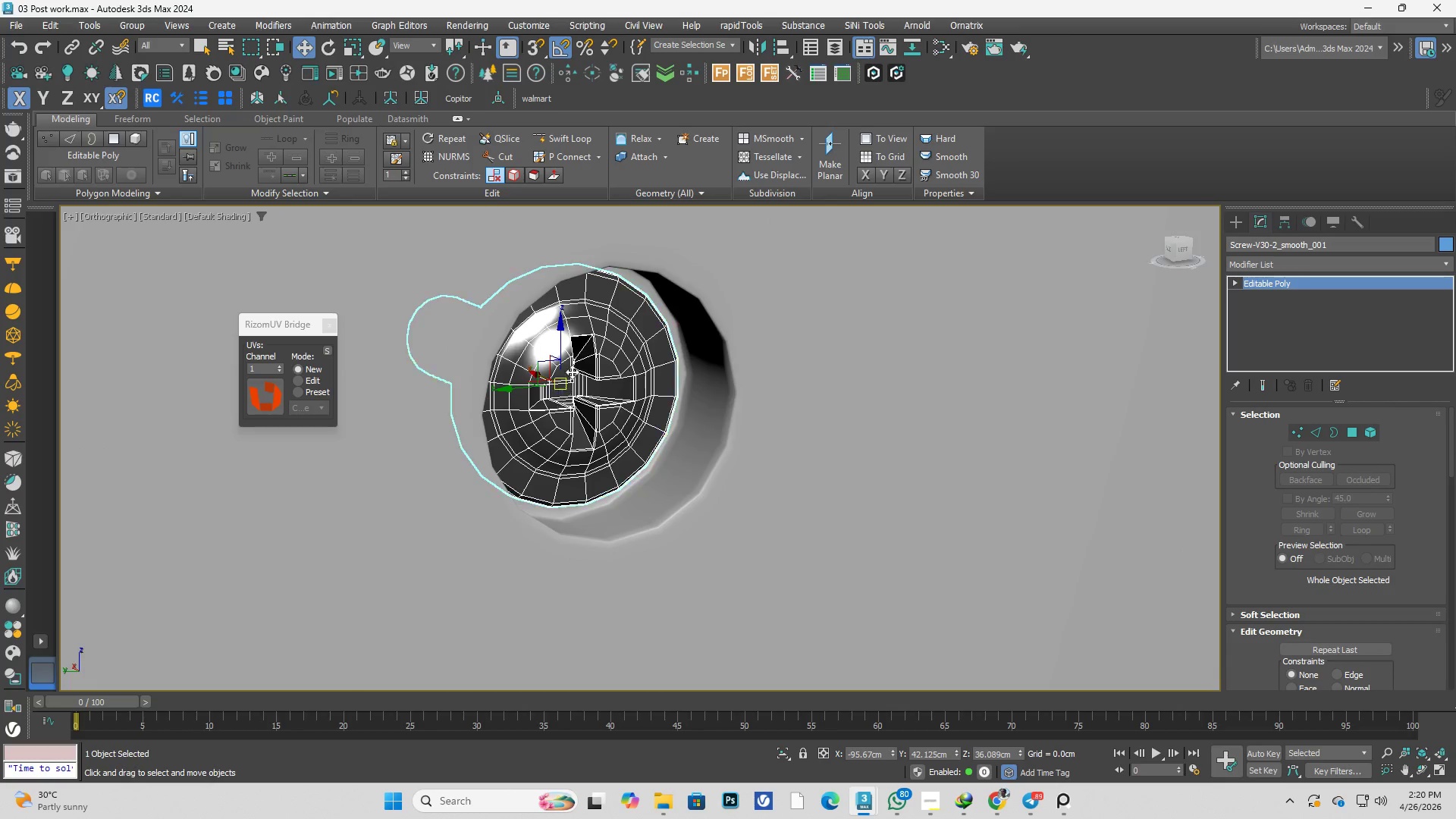 
scroll: coordinate [544, 407], scroll_direction: up, amount: 4.0
 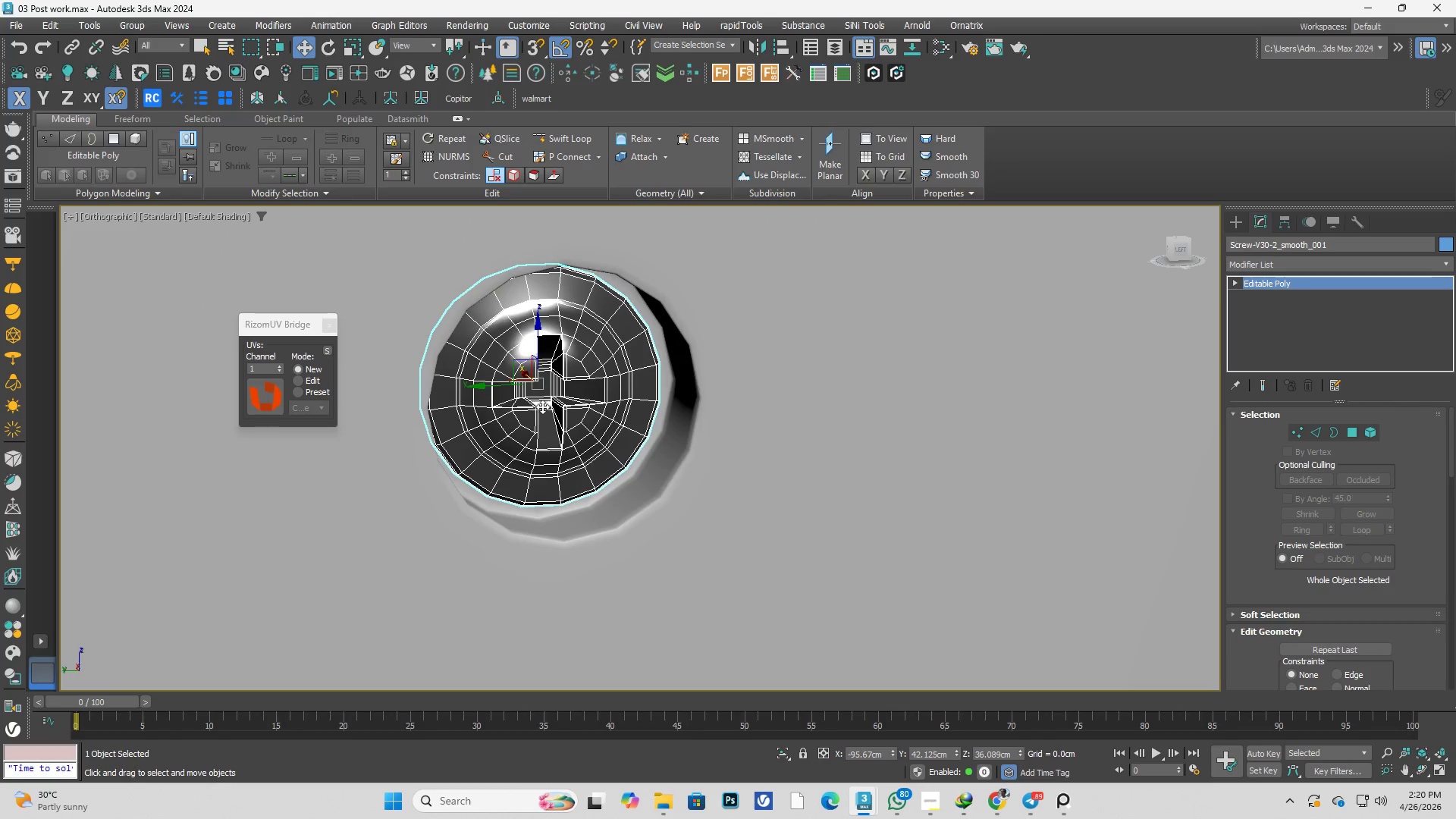 
hold_key(key=AltLeft, duration=0.41)
 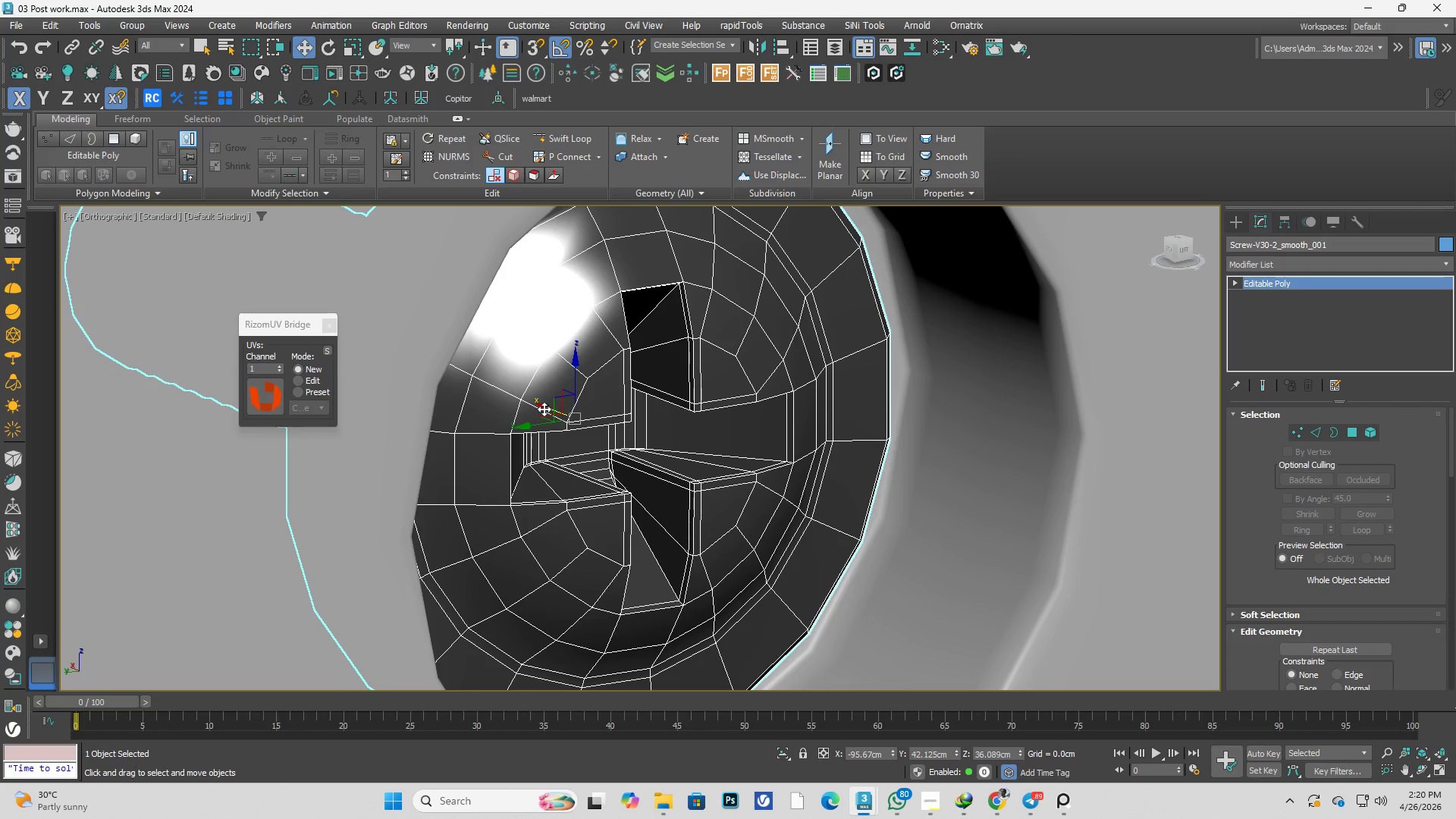 
scroll: coordinate [572, 369], scroll_direction: up, amount: 3.0
 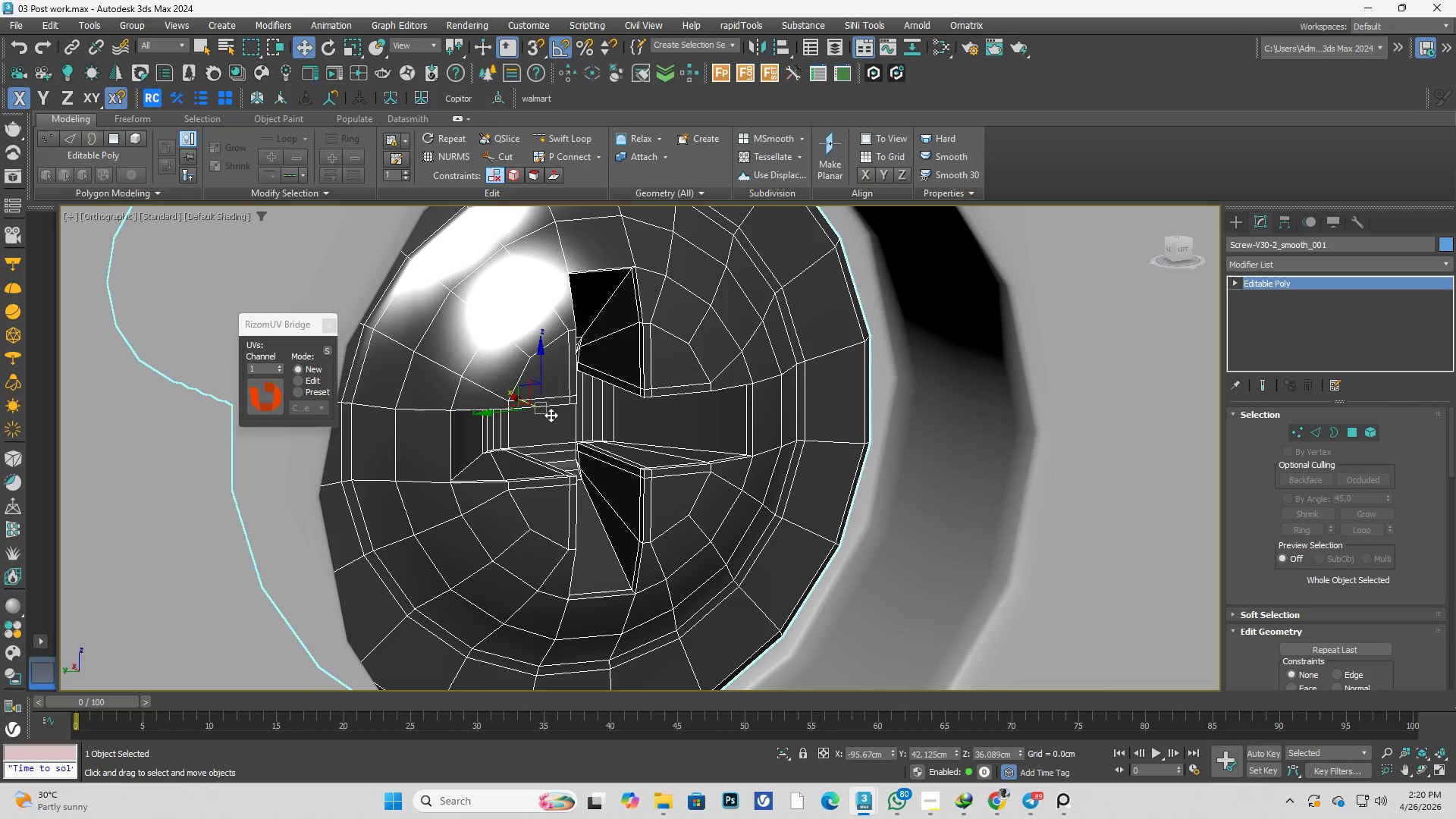 
left_click_drag(start_coordinate=[544, 409], to_coordinate=[551, 411])
 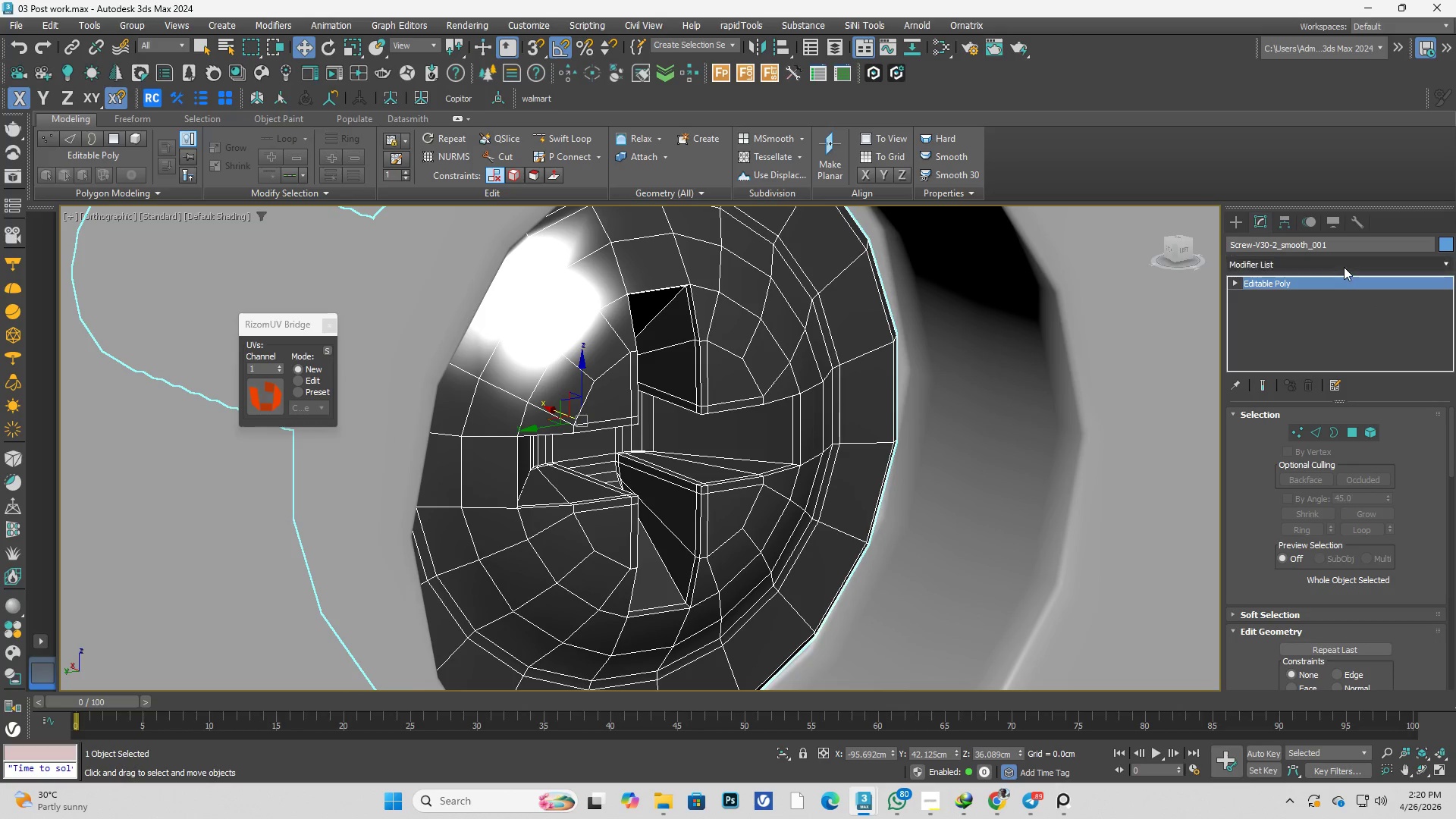 
left_click([1343, 266])
 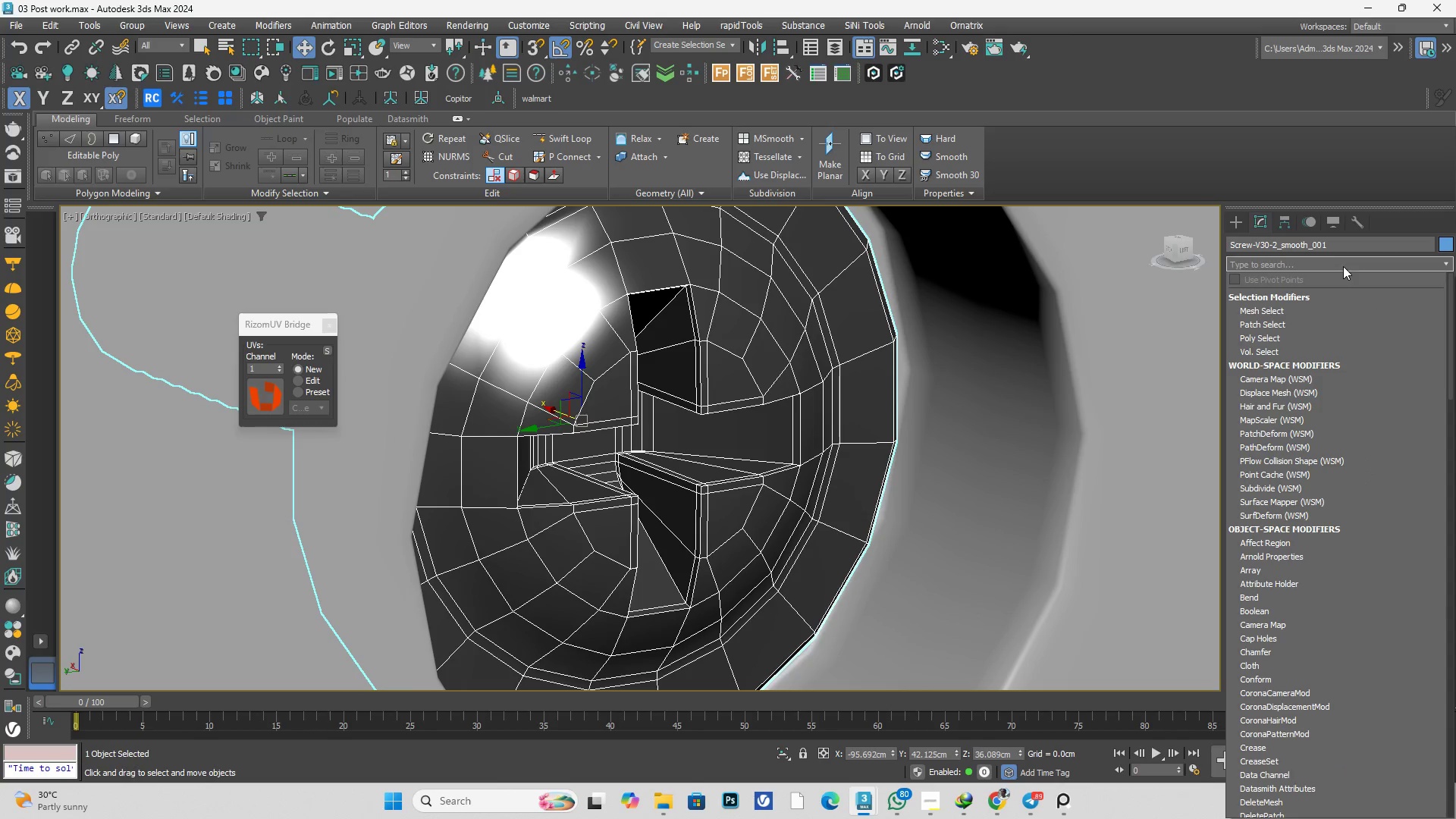 
wait(5.56)
 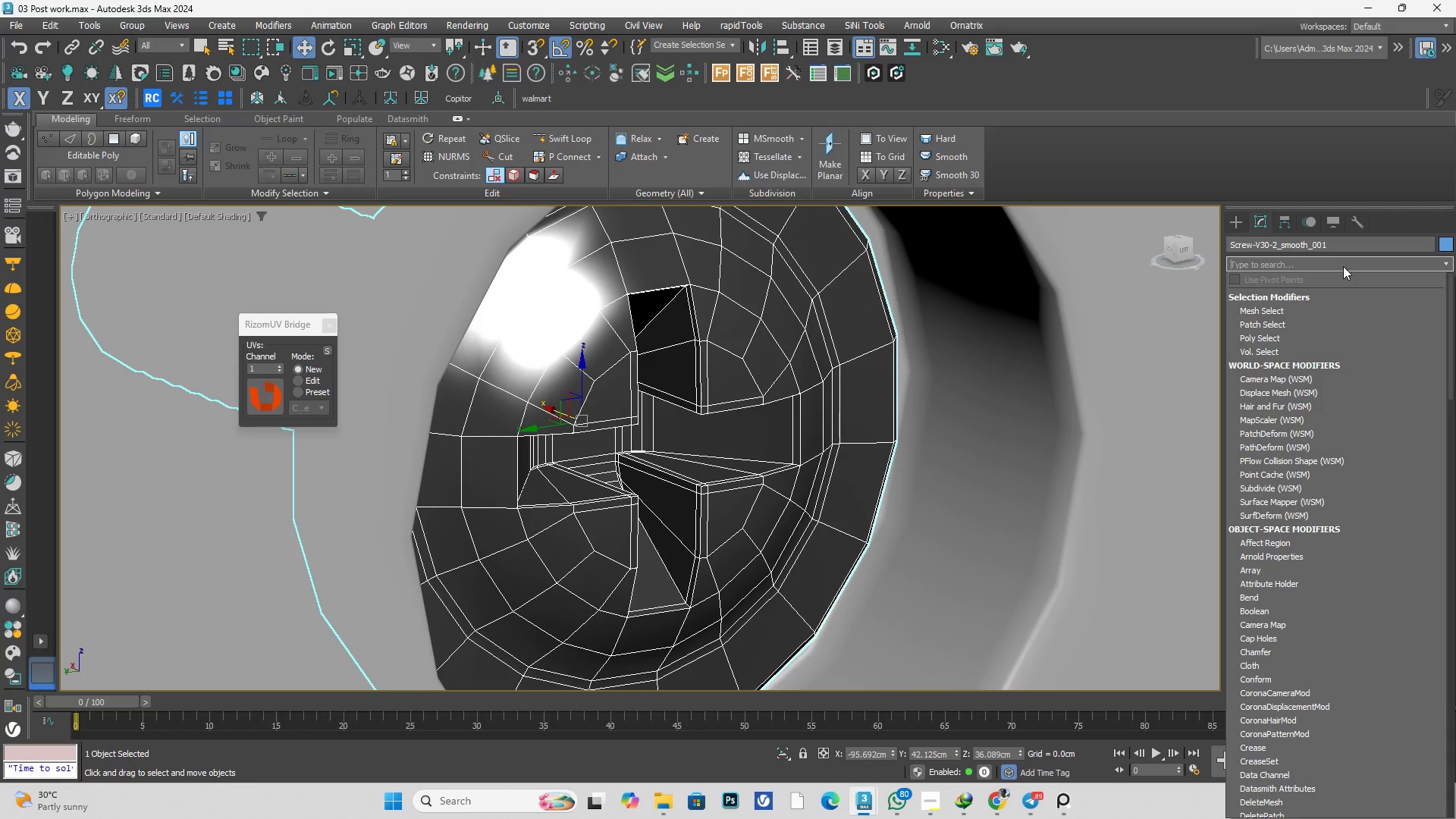 
type(unw)
 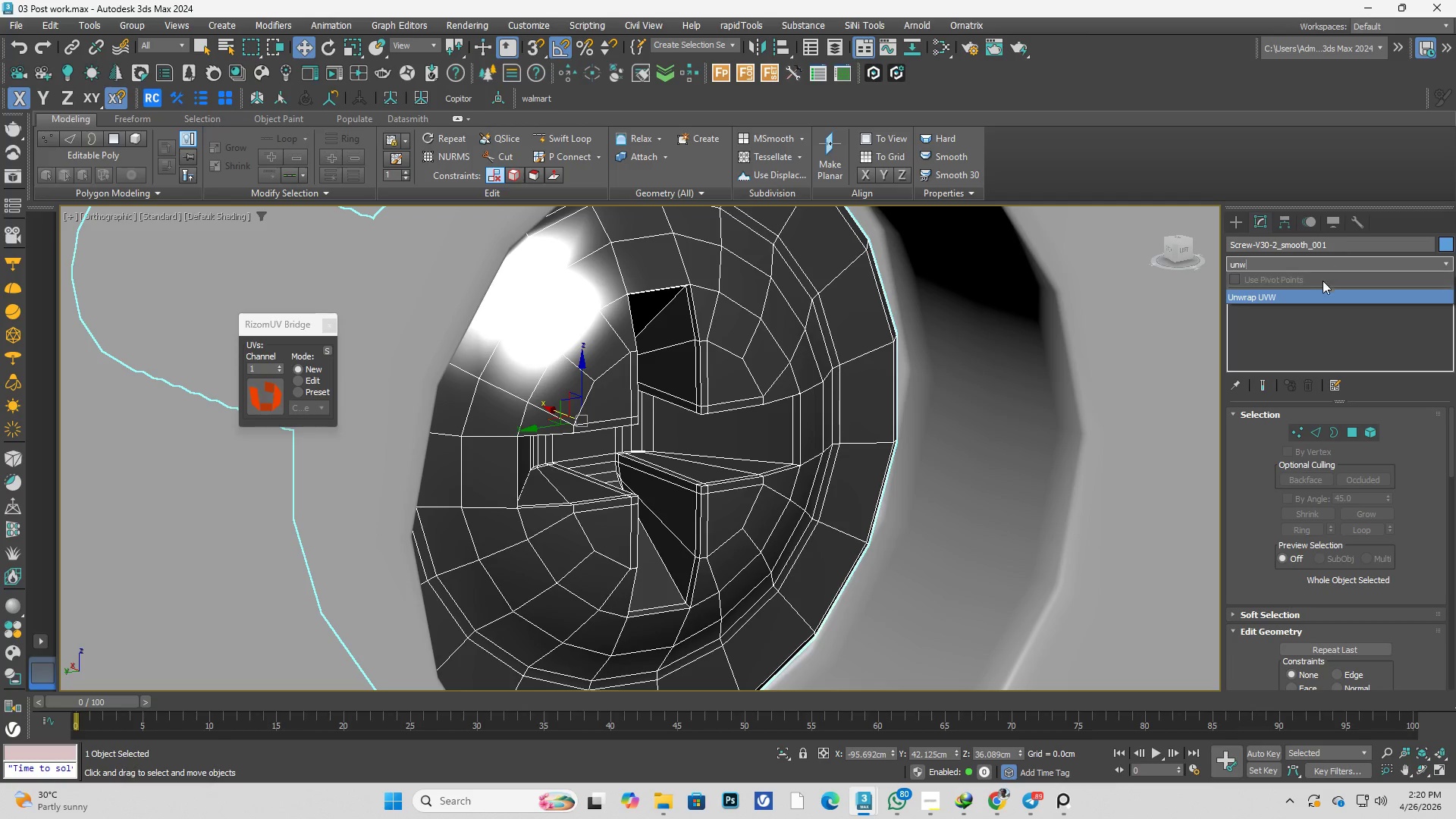 
left_click([1306, 297])
 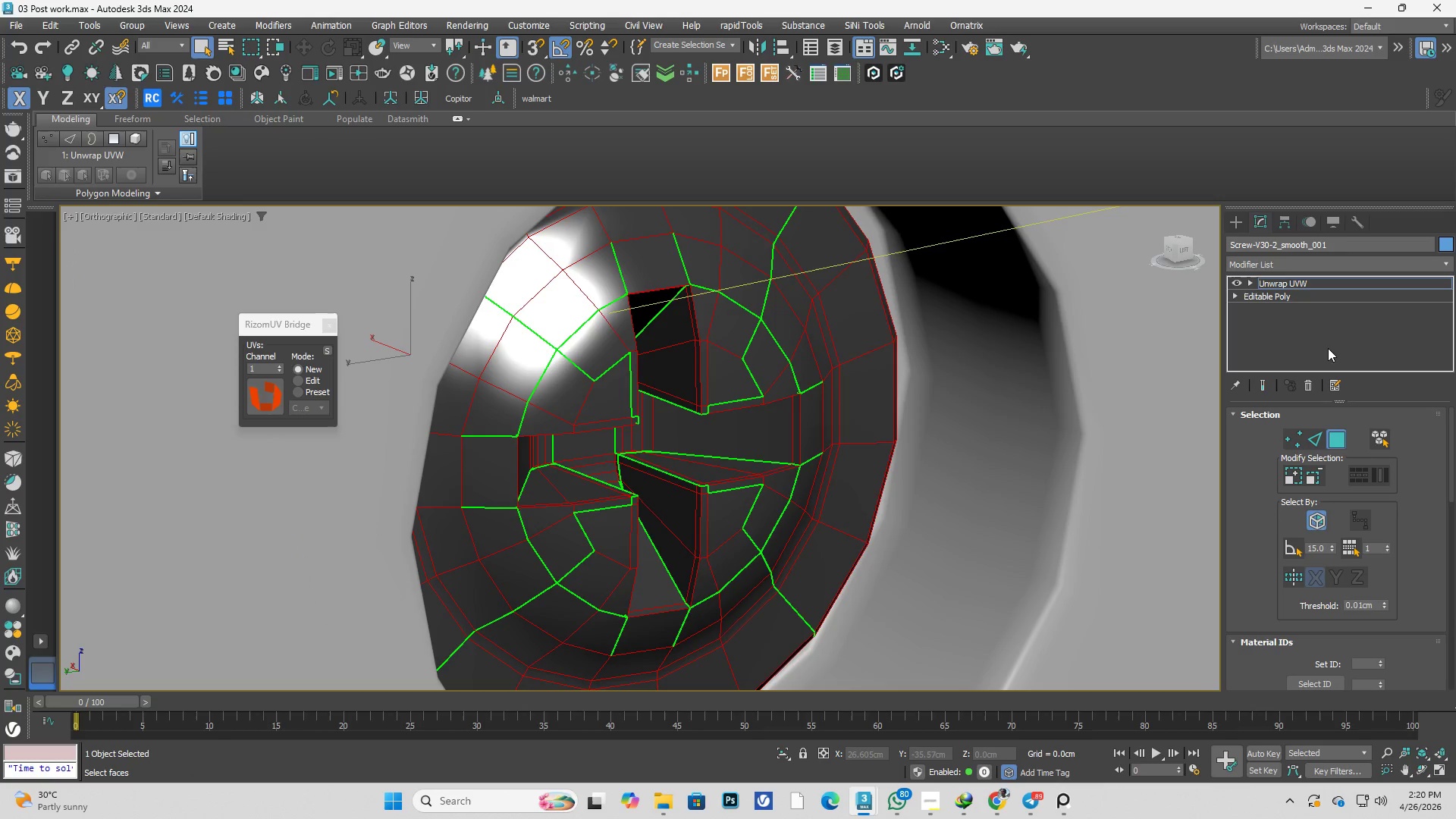 
left_click([1306, 284])
 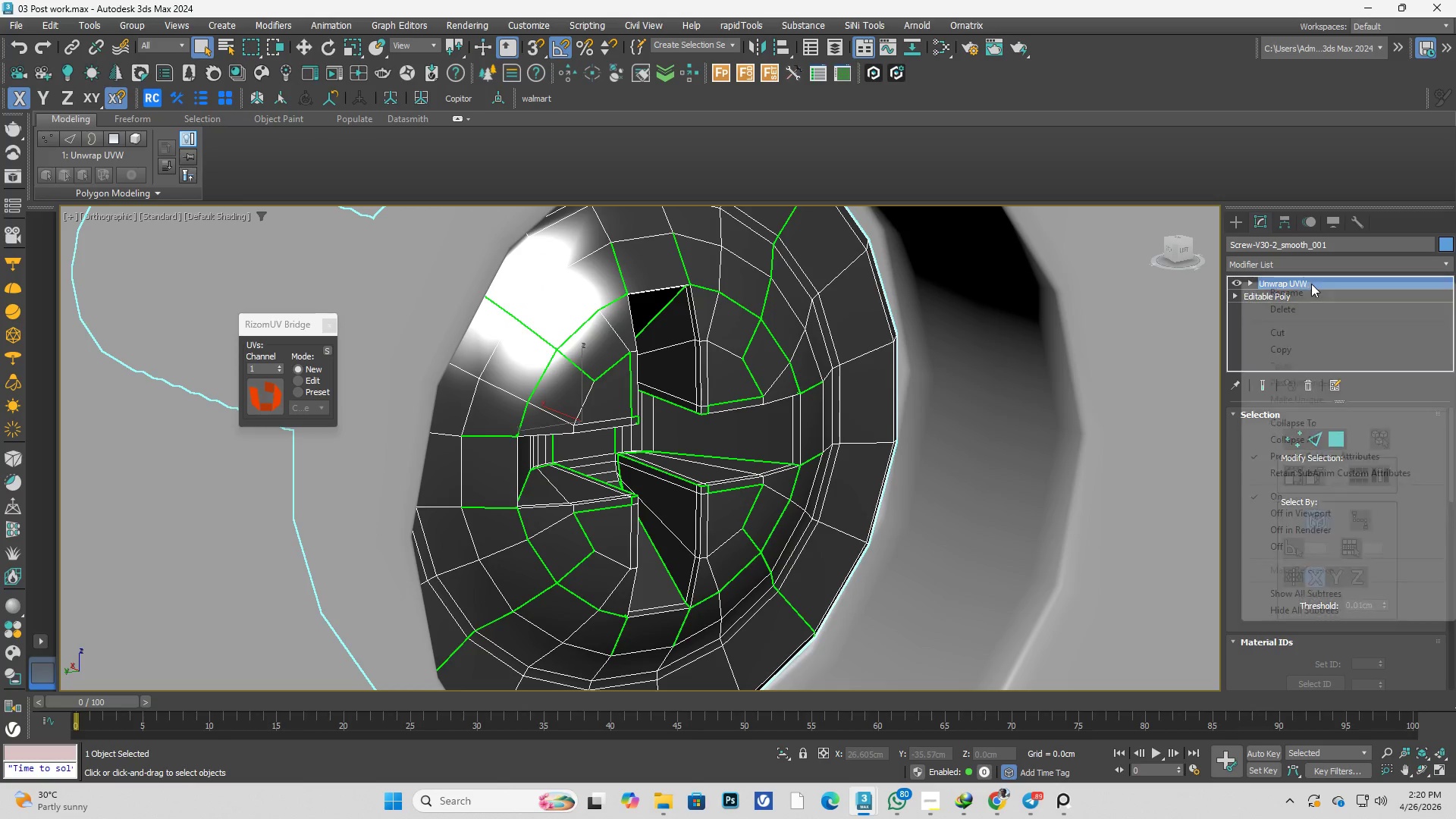 
right_click([1311, 284])
 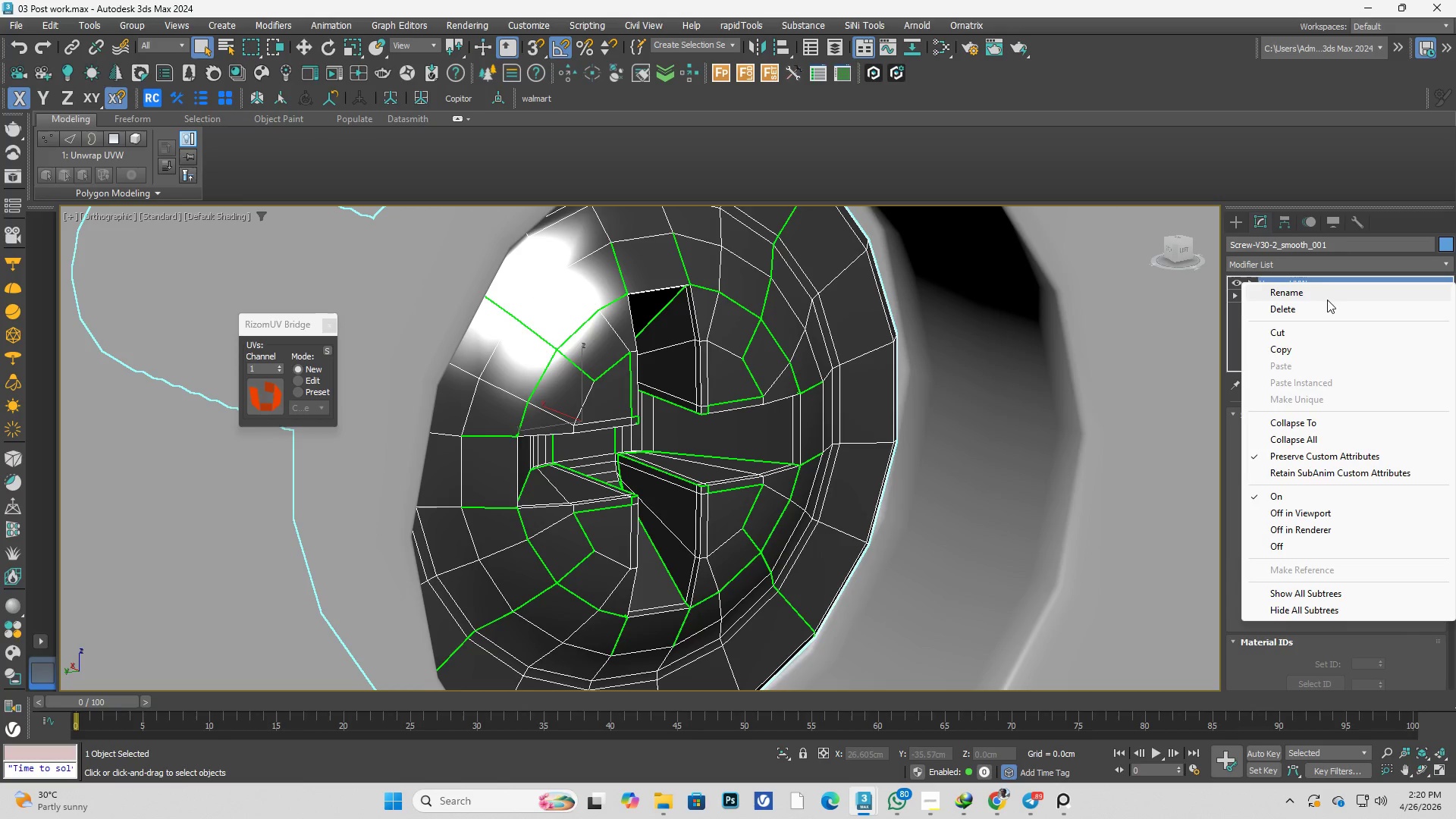 
left_click([1326, 302])
 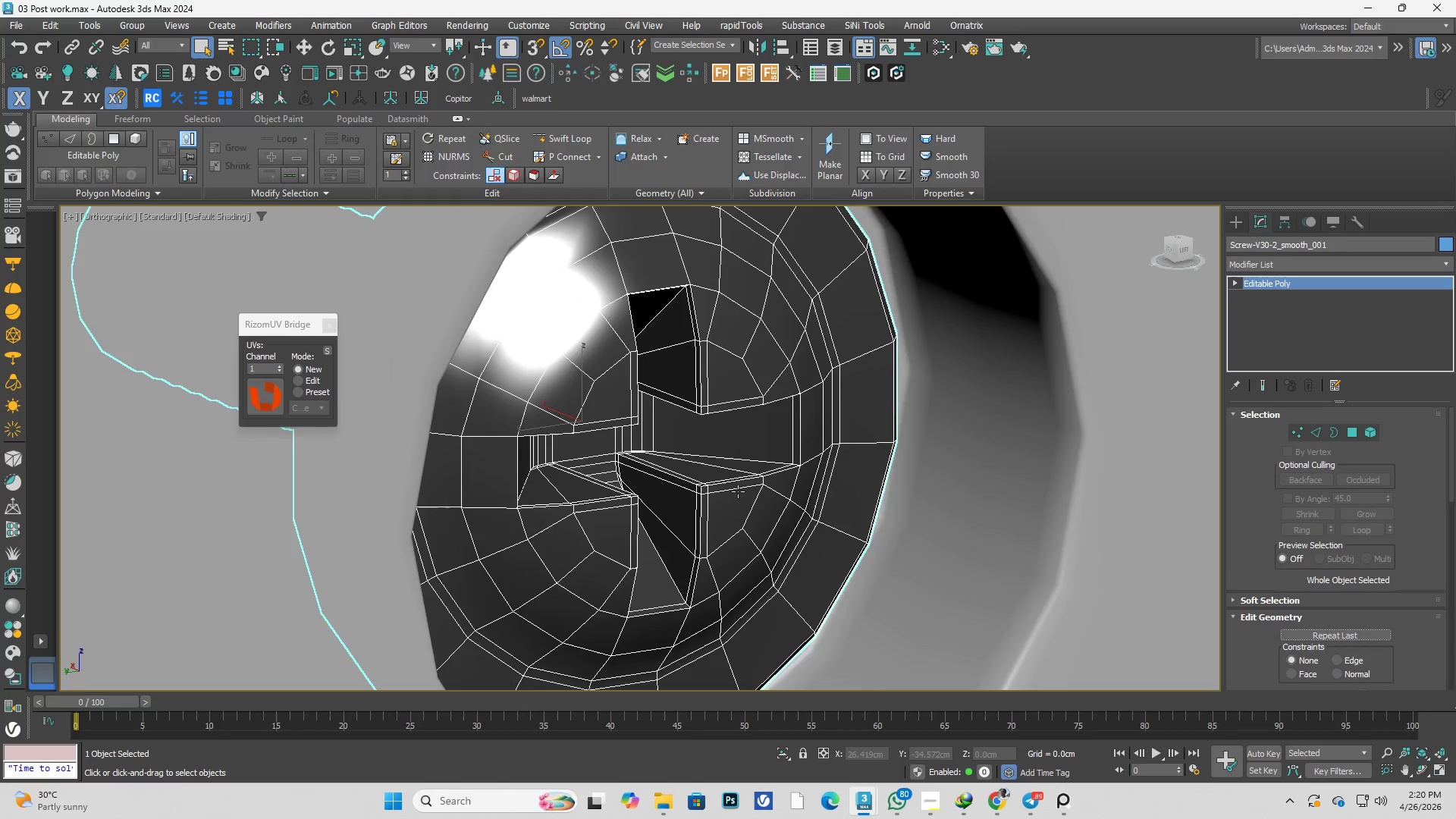 
hold_key(key=AltLeft, duration=0.44)
 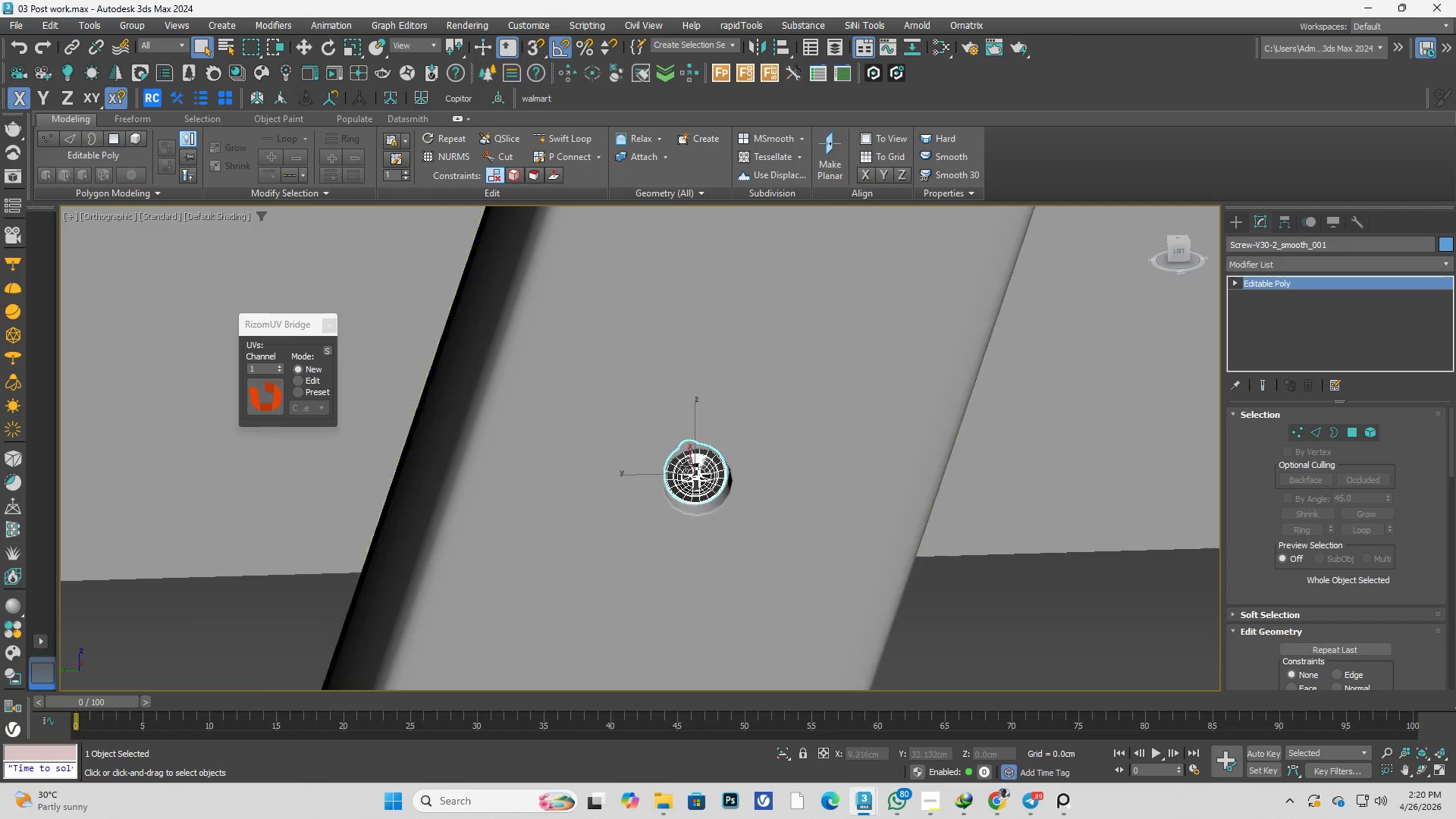 
scroll: coordinate [729, 469], scroll_direction: down, amount: 7.0
 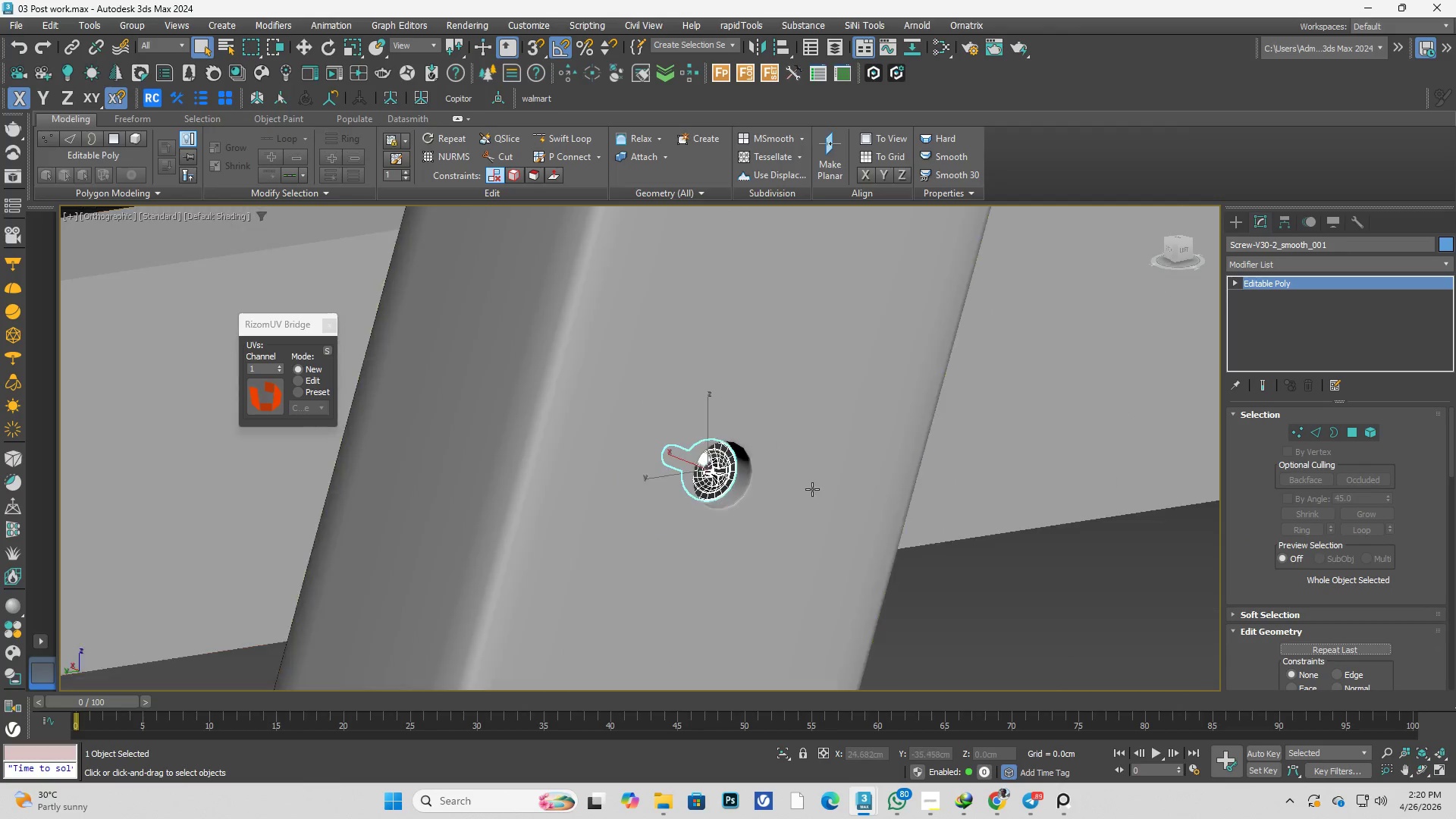 
key(Alt+AltLeft)
 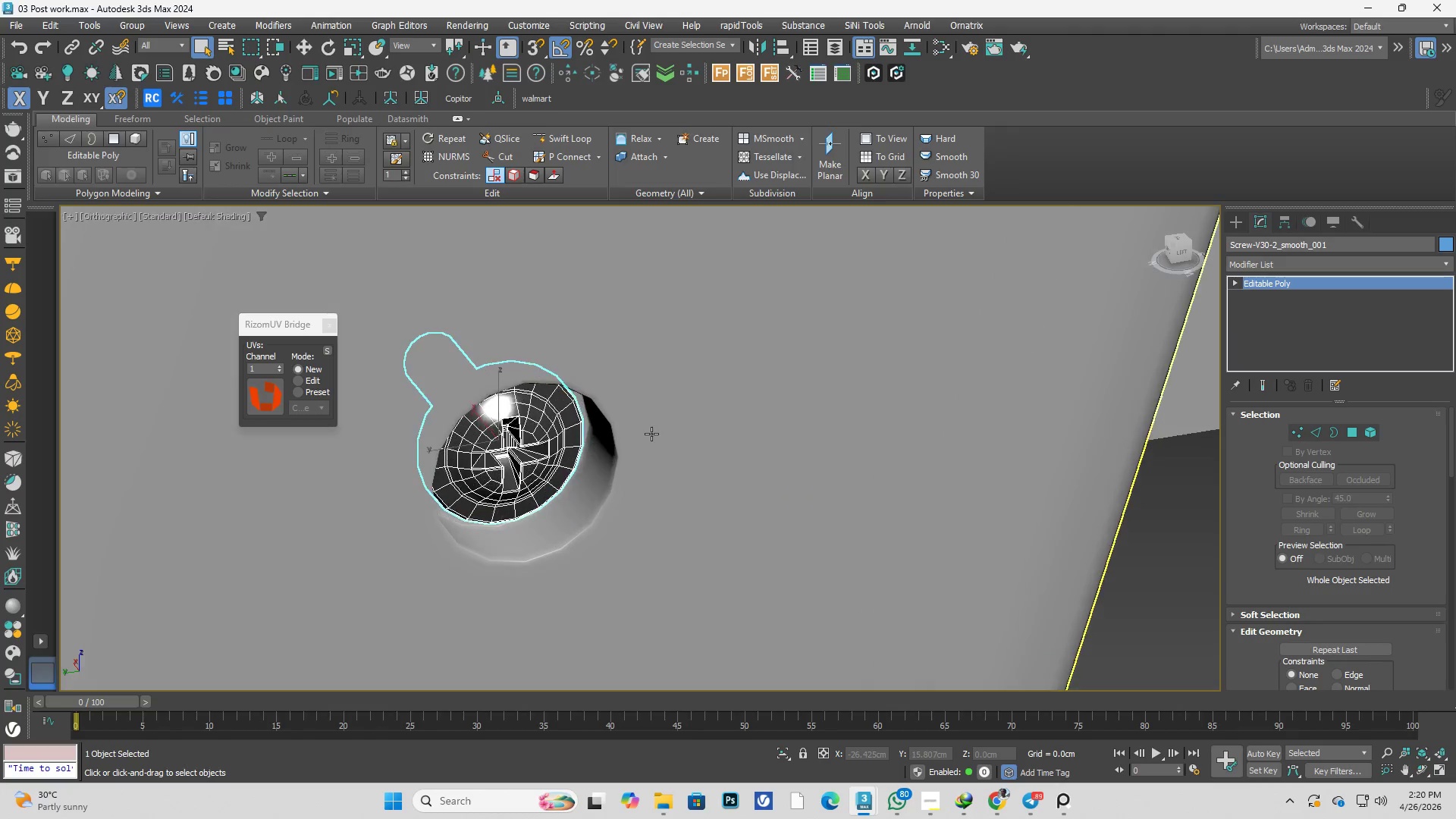 
left_click([651, 434])
 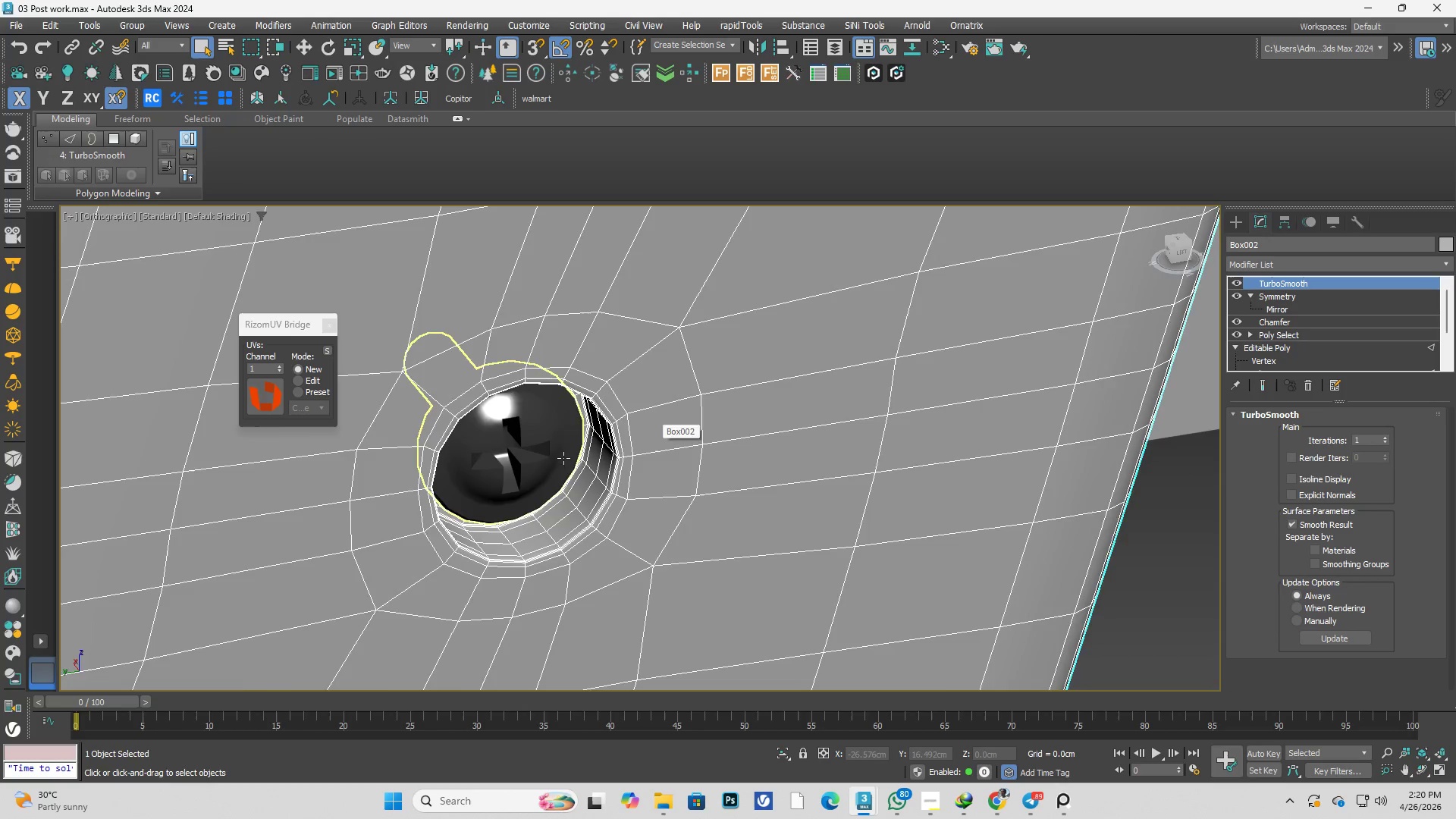 
scroll: coordinate [651, 434], scroll_direction: up, amount: 3.0
 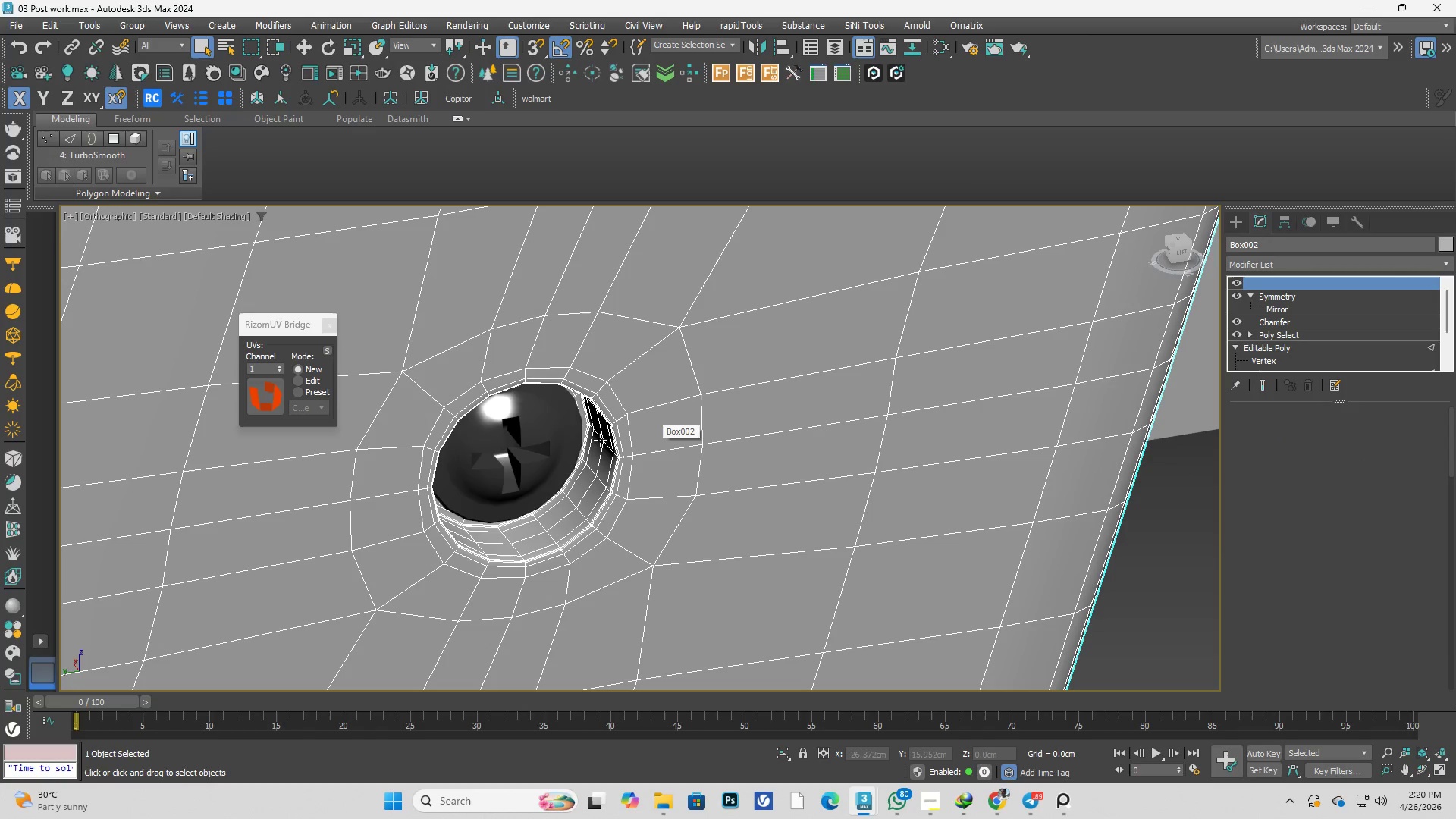 
left_click([559, 458])
 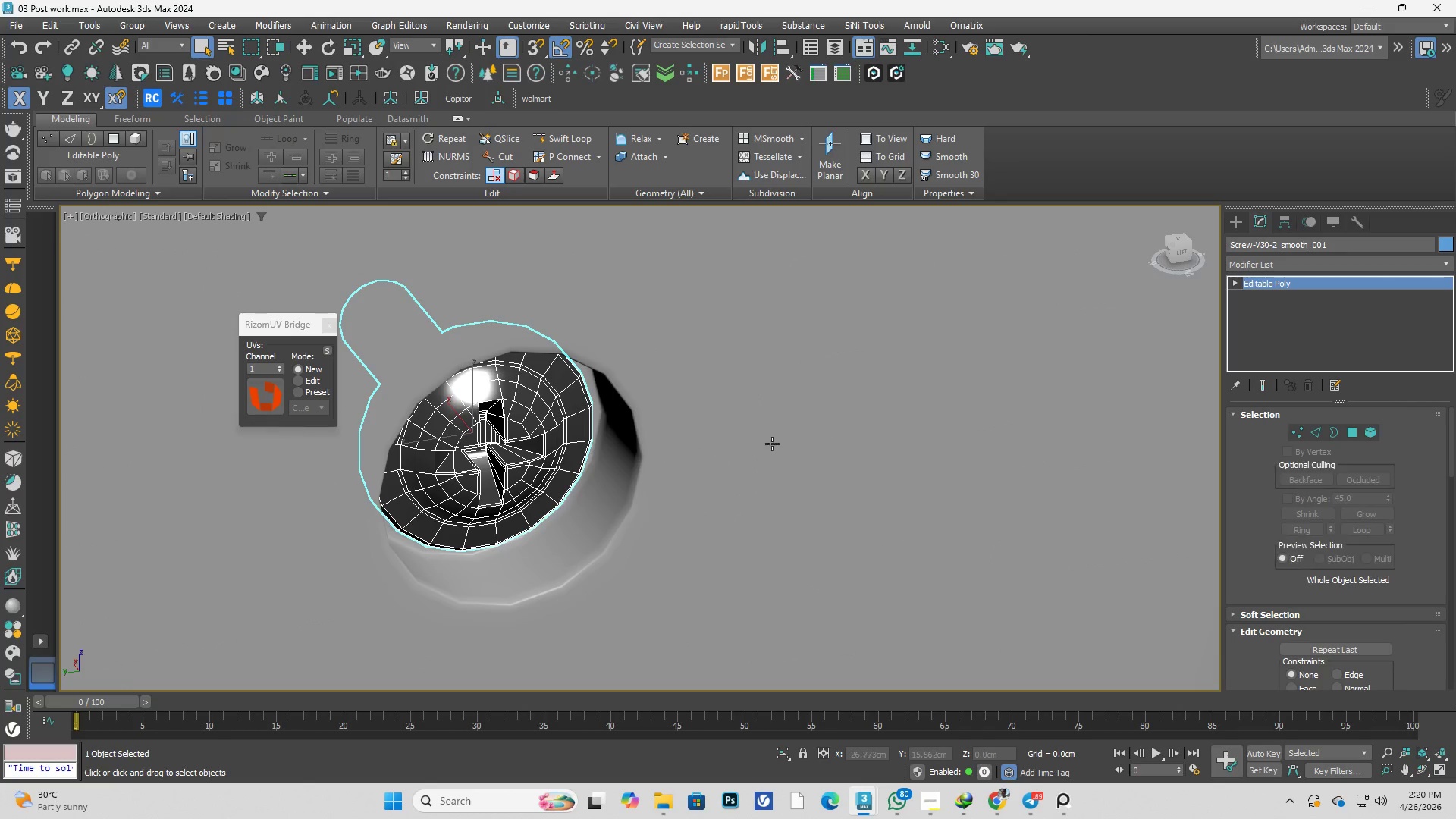 
scroll: coordinate [560, 458], scroll_direction: up, amount: 1.0
 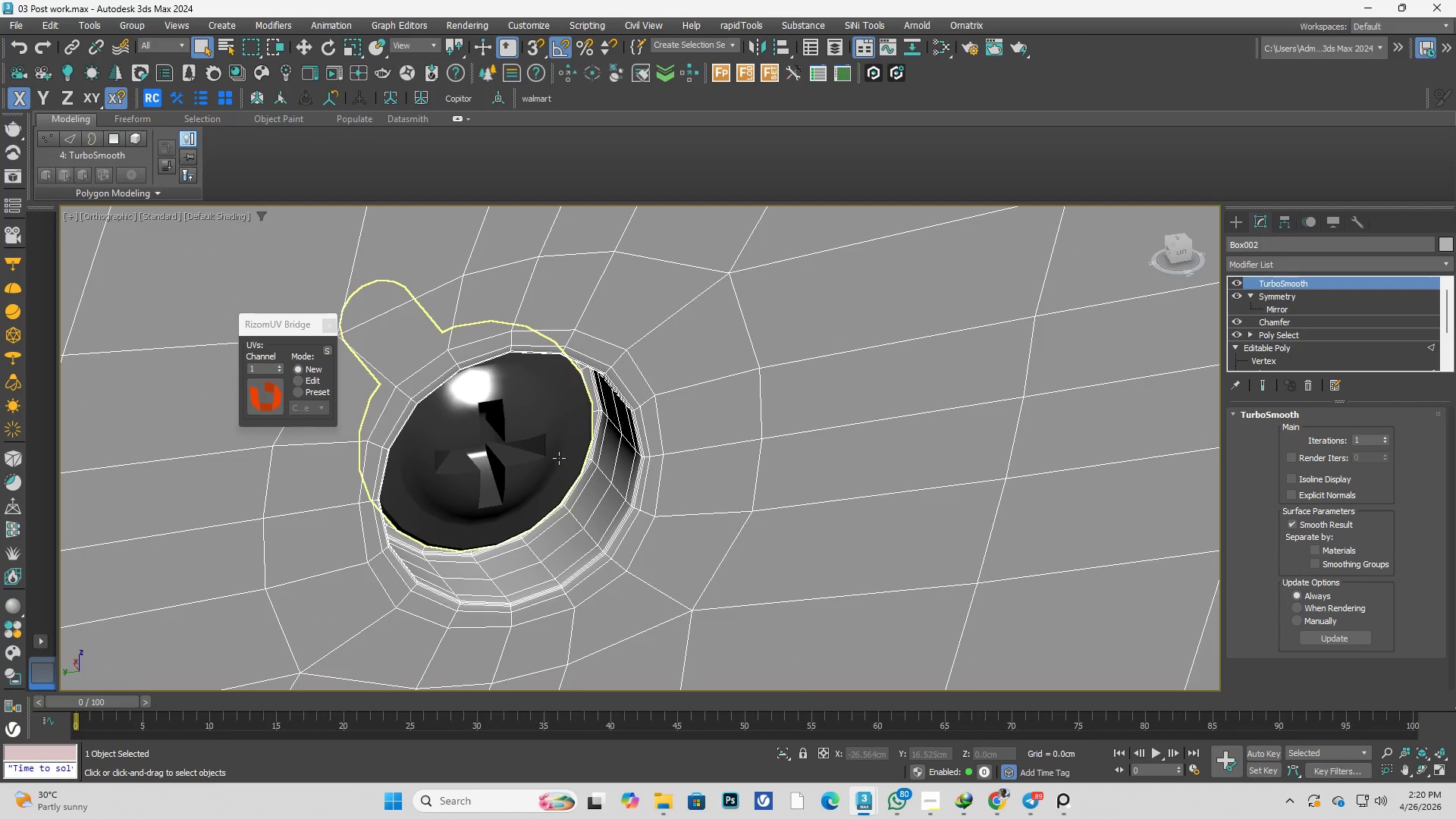 
left_click([816, 430])
 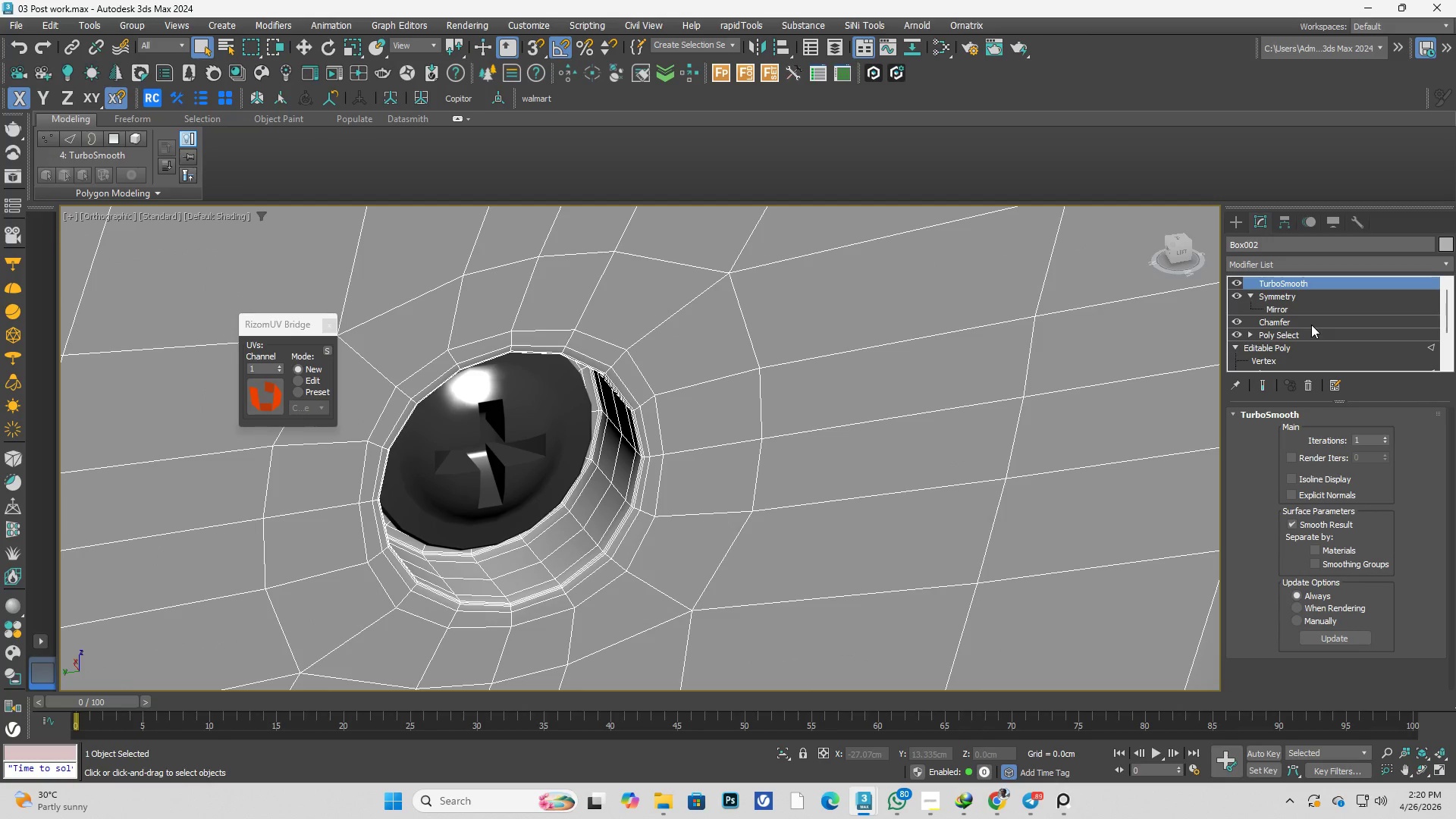 
wait(6.75)
 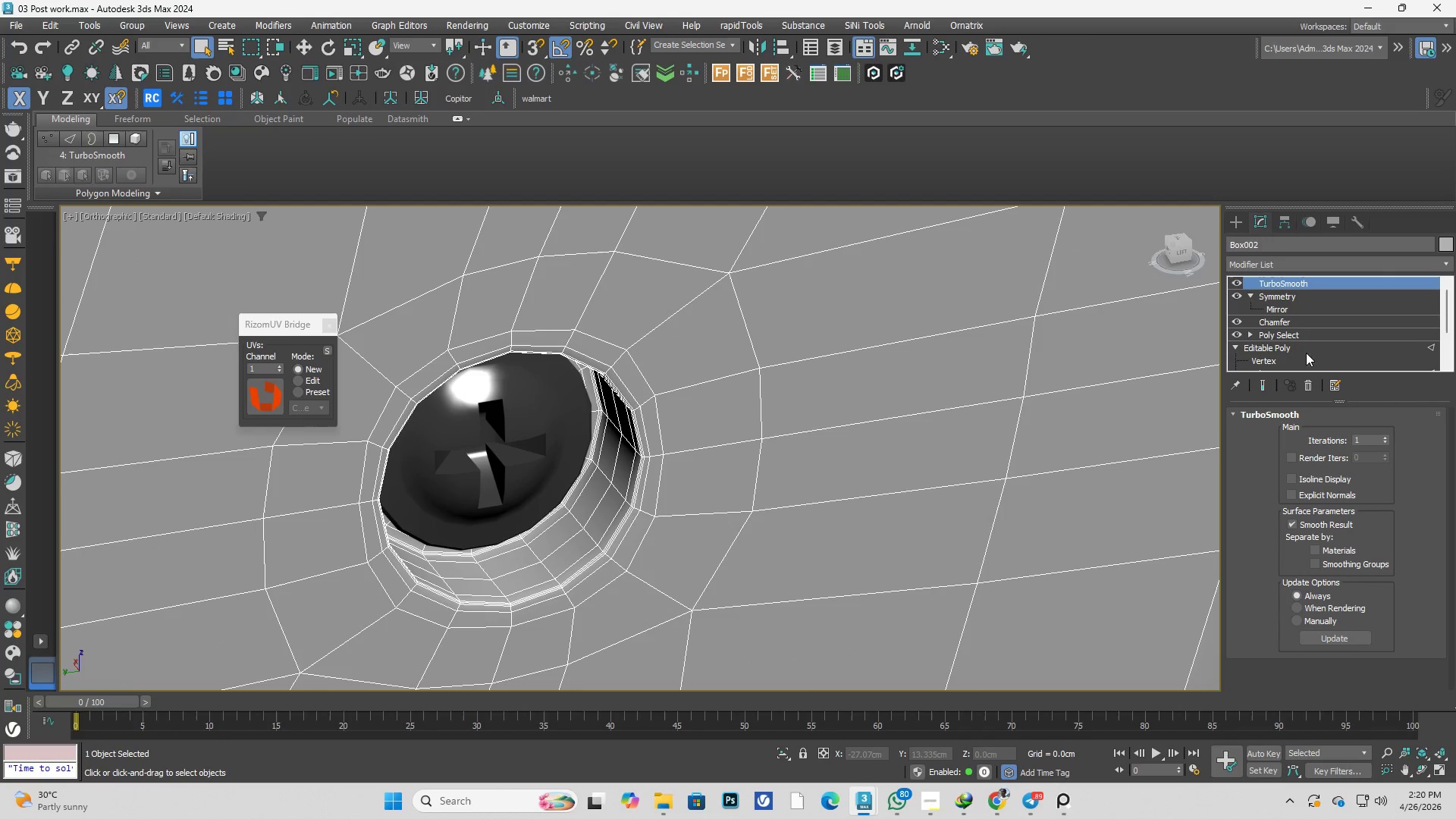 
left_click([1315, 322])
 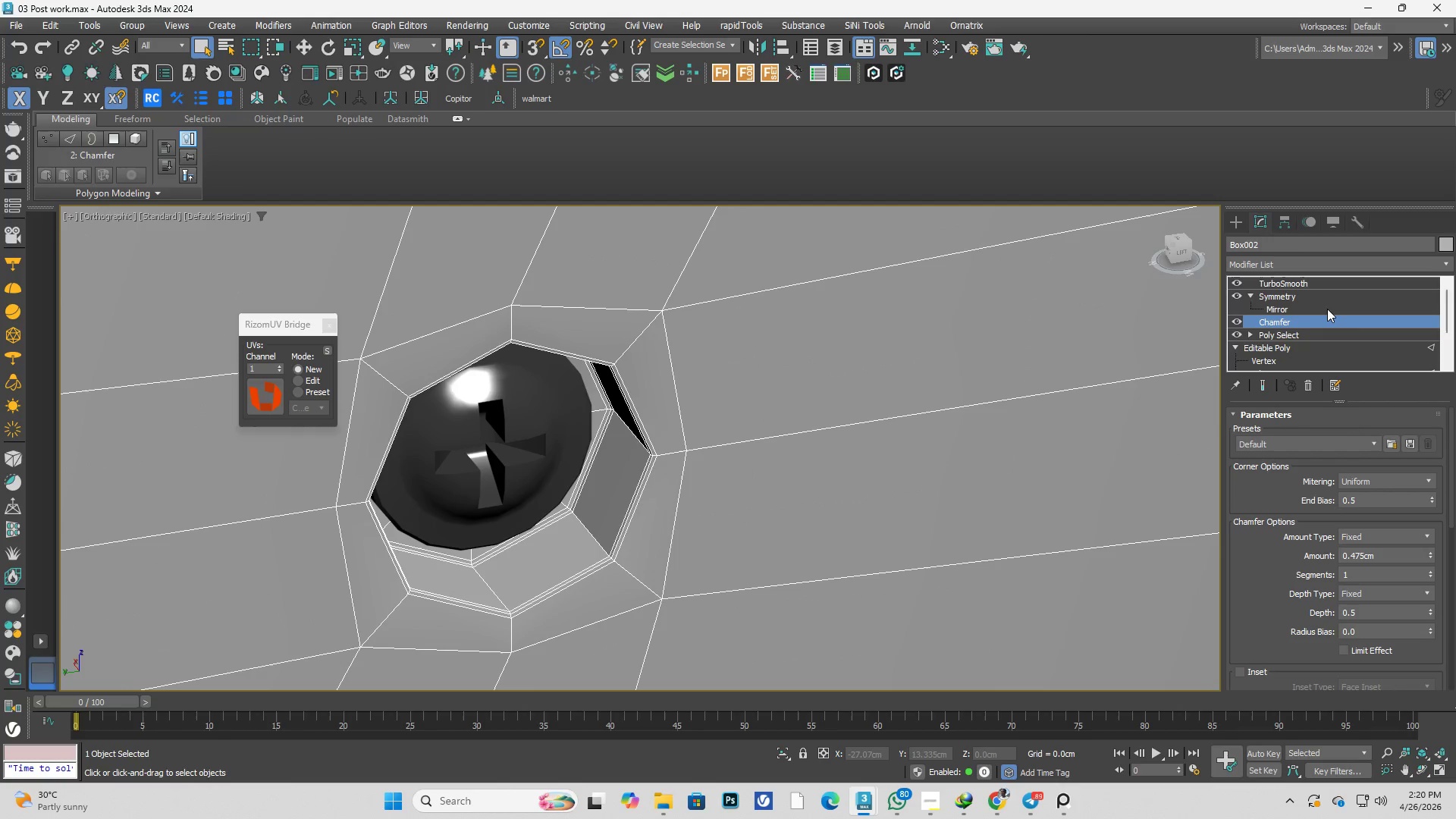 
key(NumpadDecimal)
 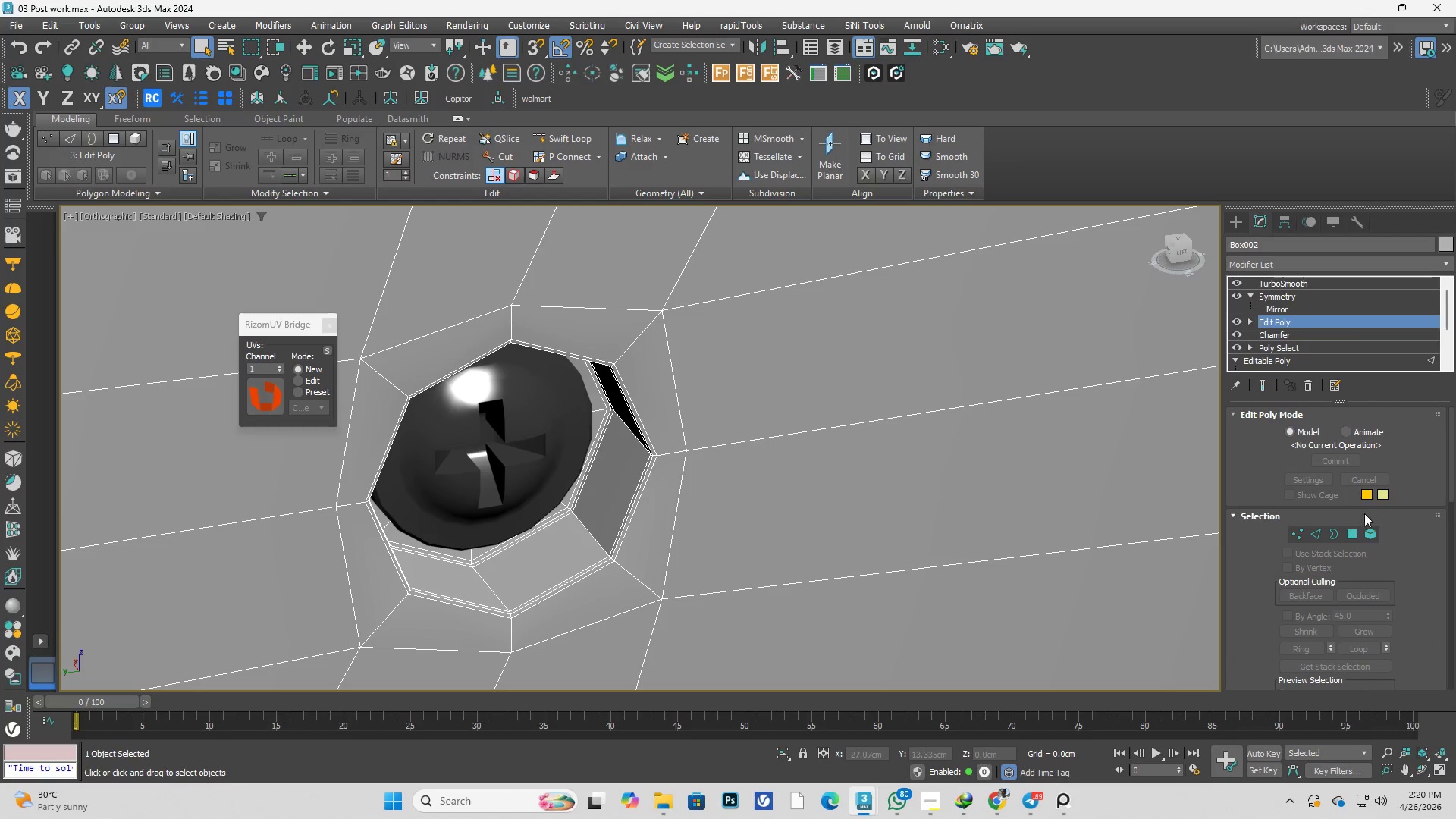 
left_click([1372, 531])
 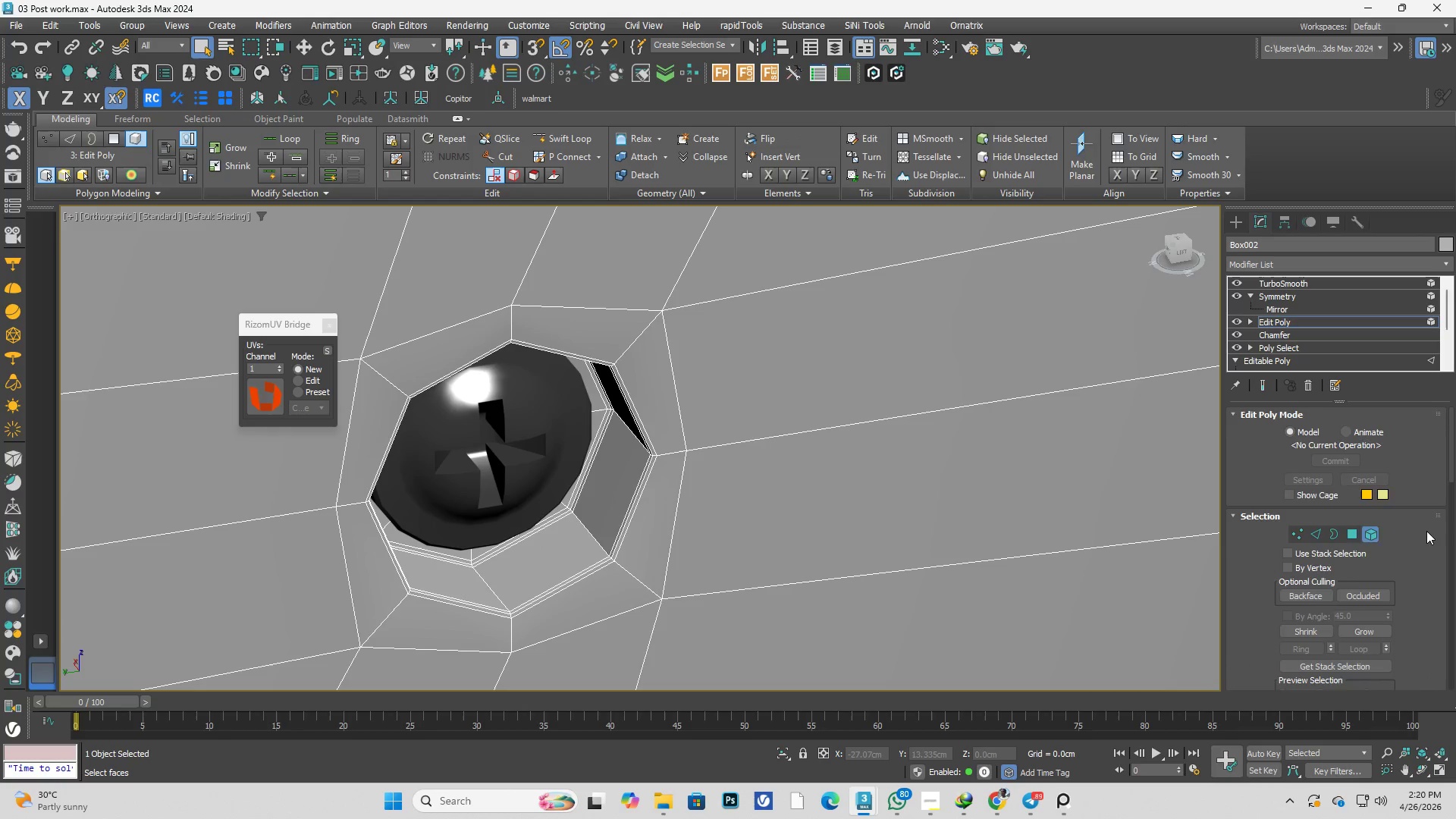 
scroll: coordinate [1429, 547], scroll_direction: down, amount: 33.0
 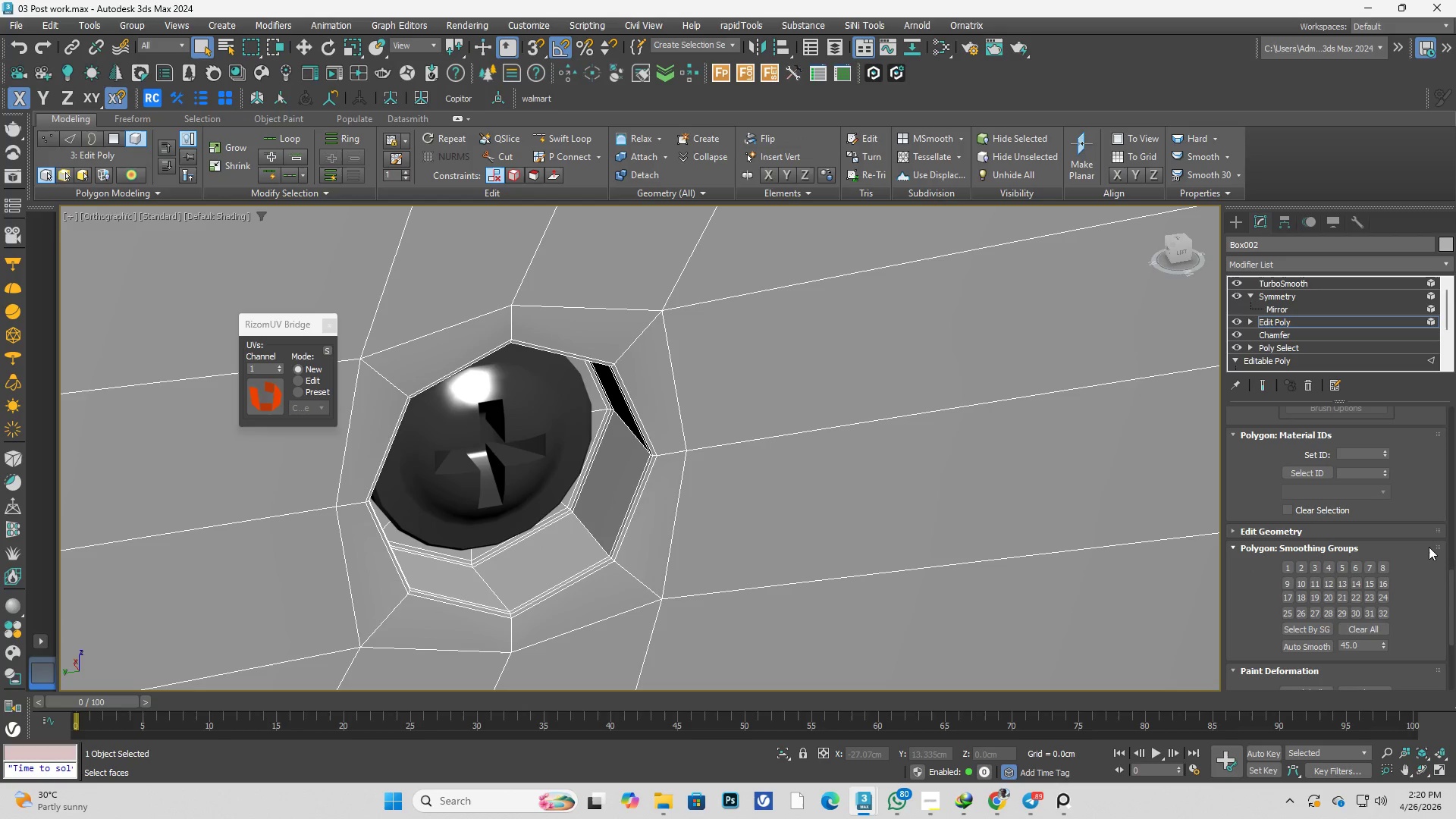 
scroll: coordinate [1429, 547], scroll_direction: up, amount: 2.0
 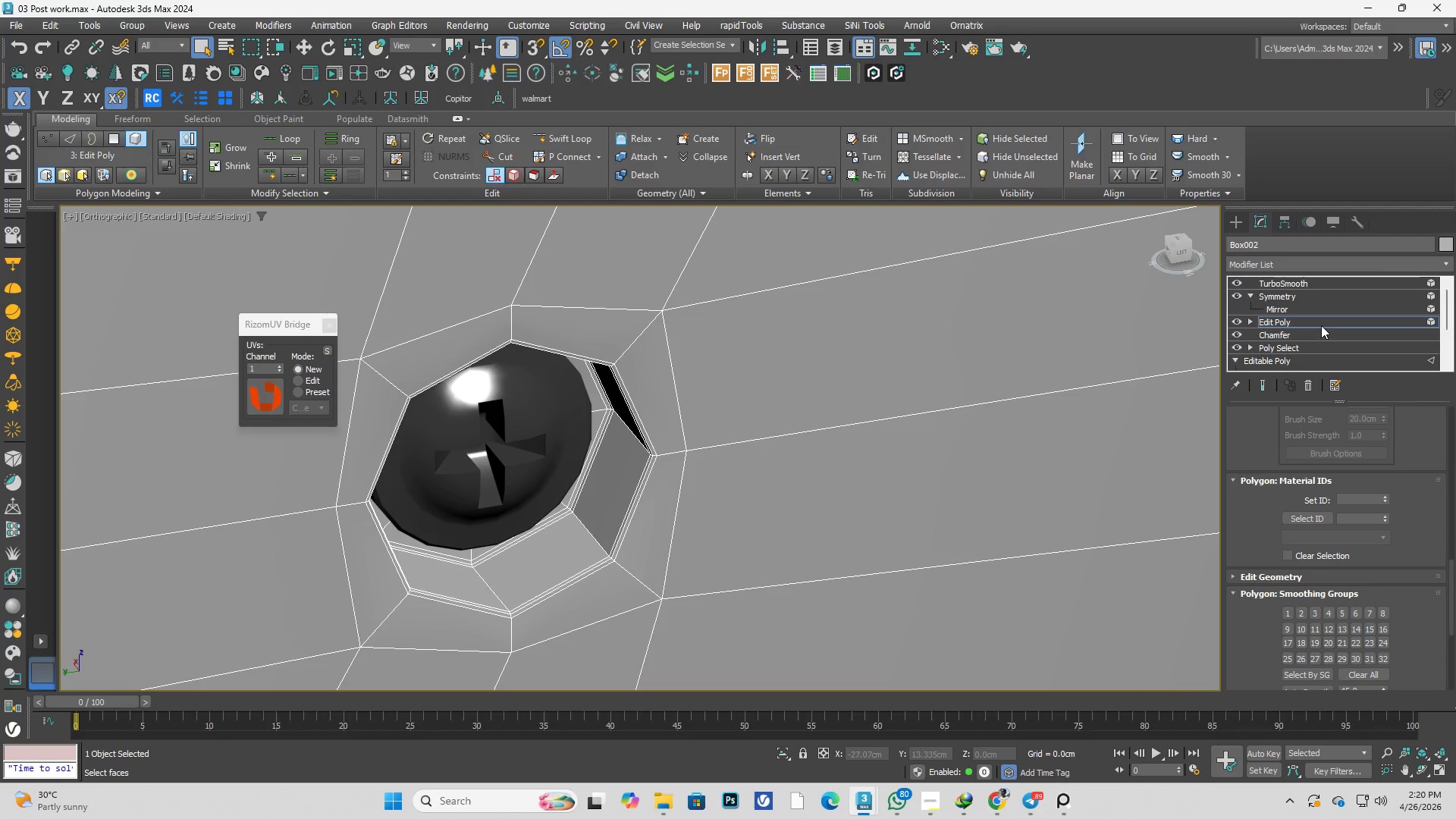 
left_click([1312, 322])
 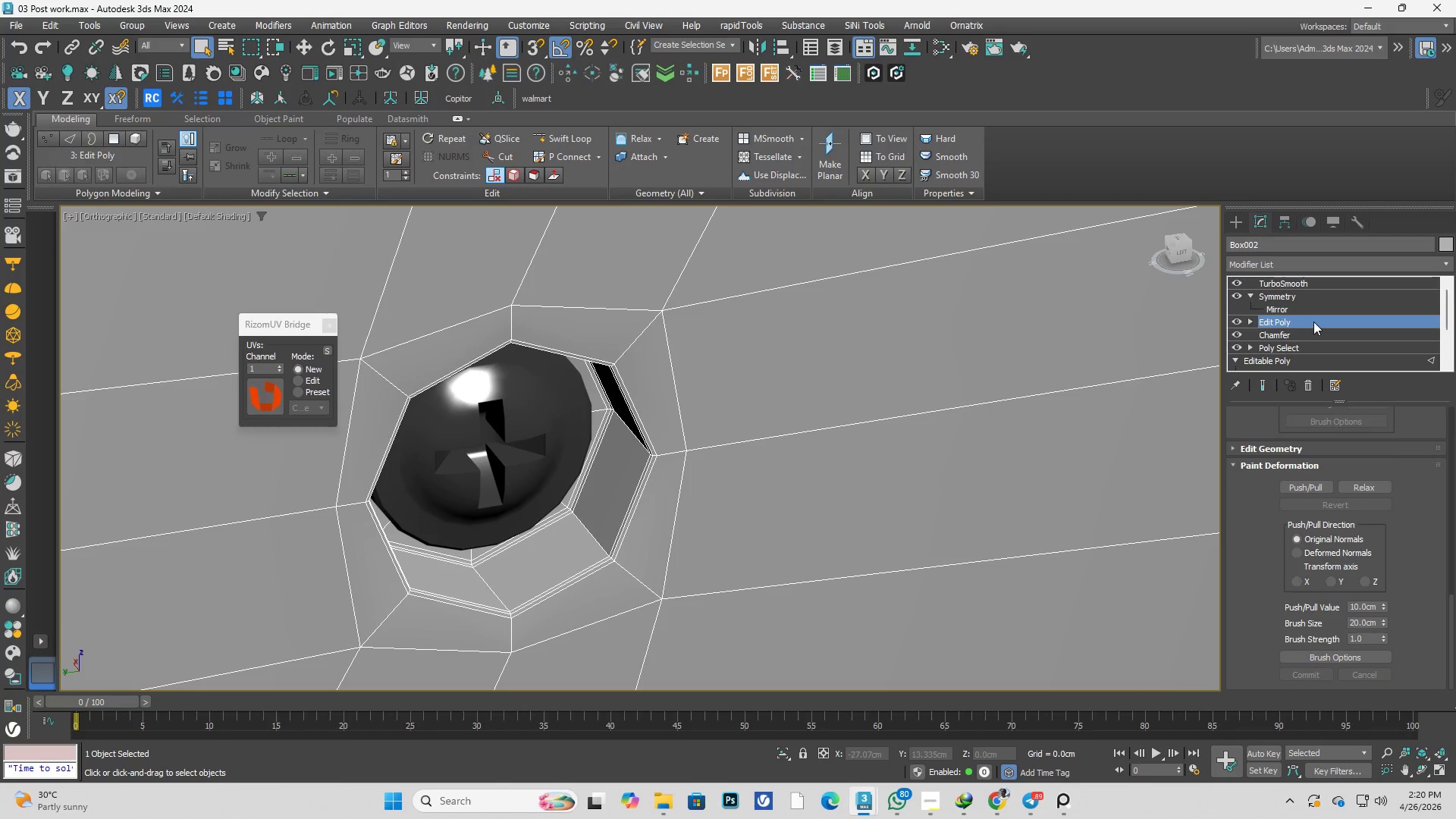 
right_click([1313, 322])
 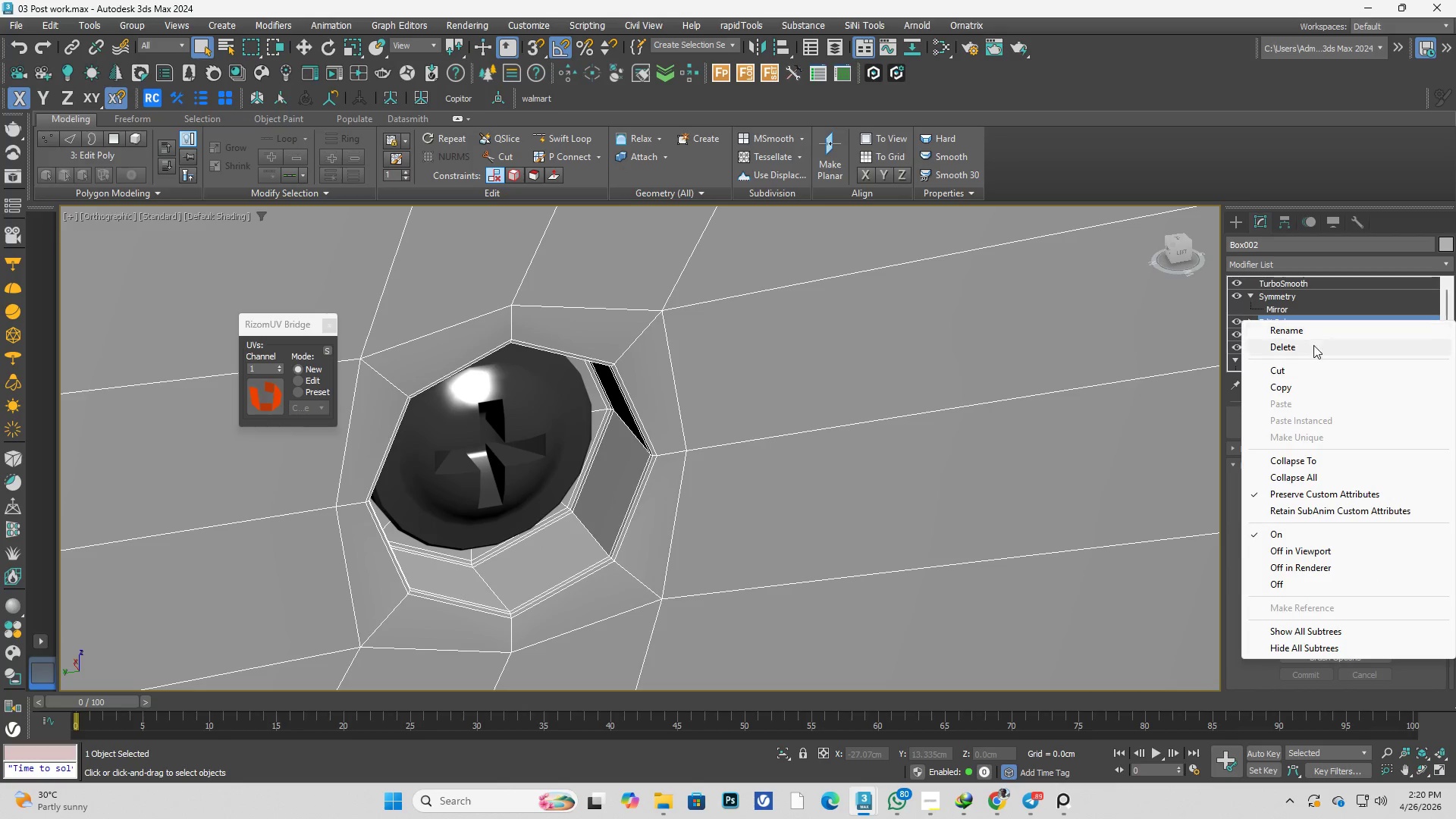 
left_click([1313, 347])
 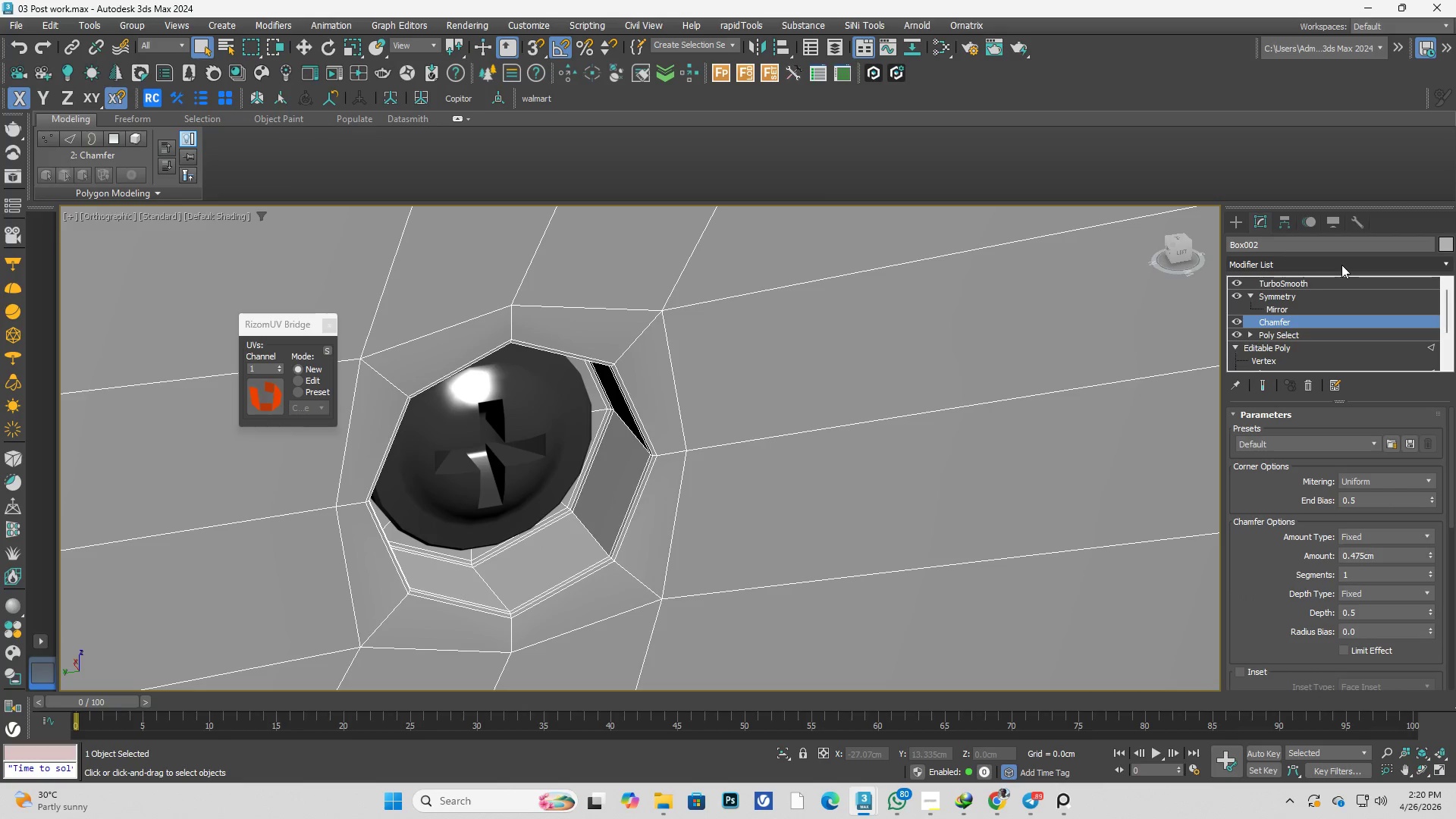 
left_click([1345, 263])
 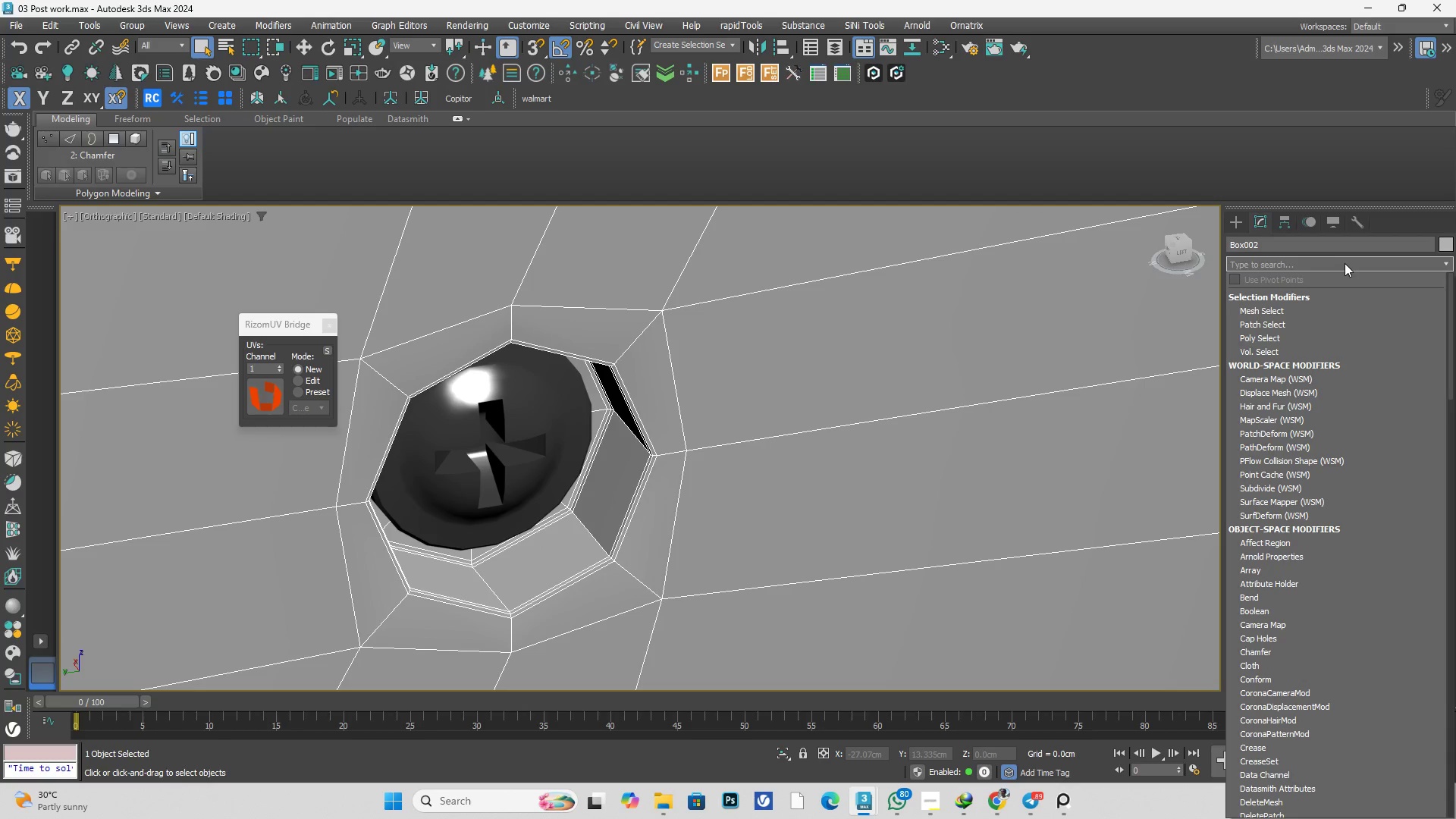 
type(bo)
 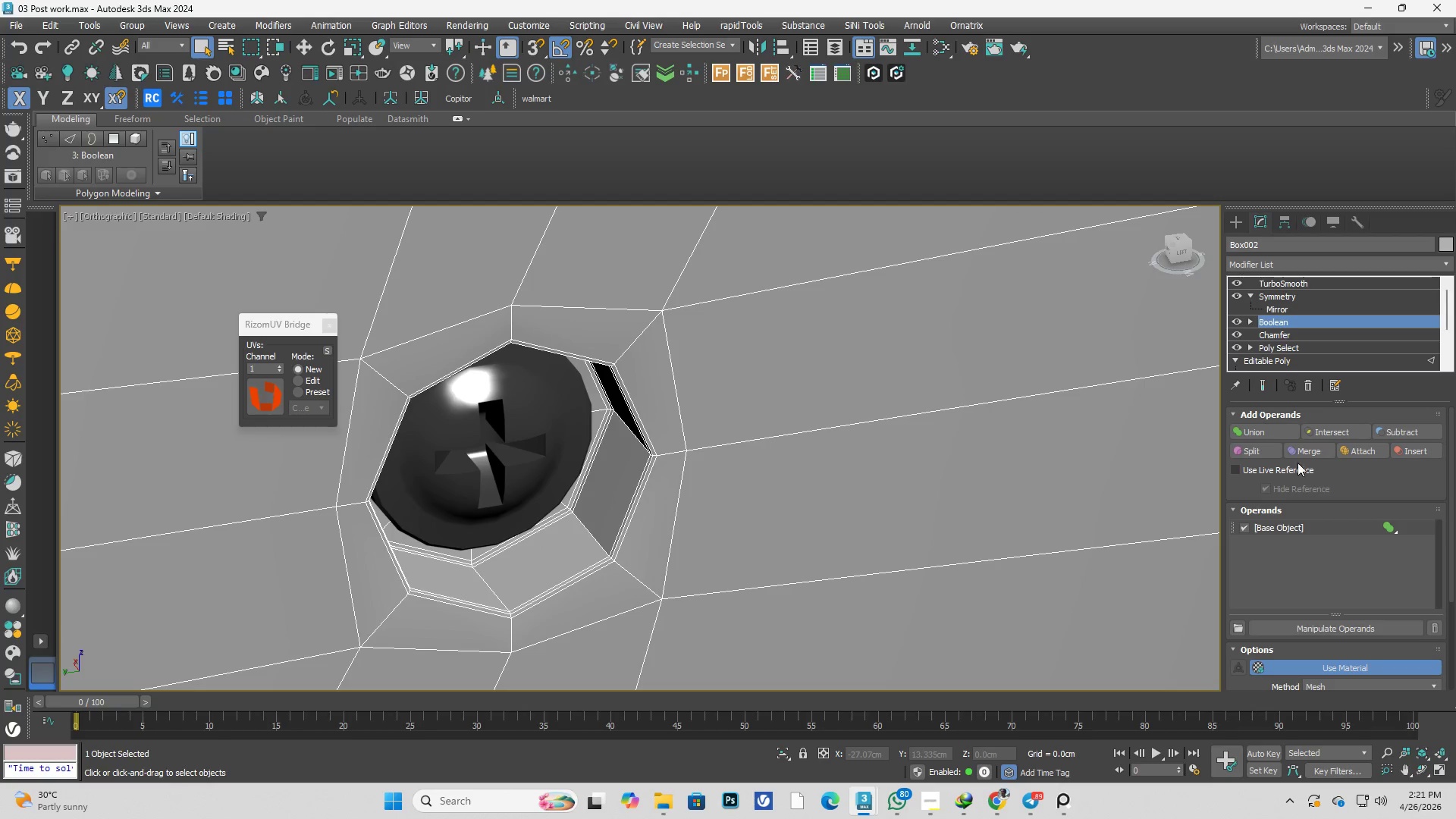 
left_click([1347, 452])
 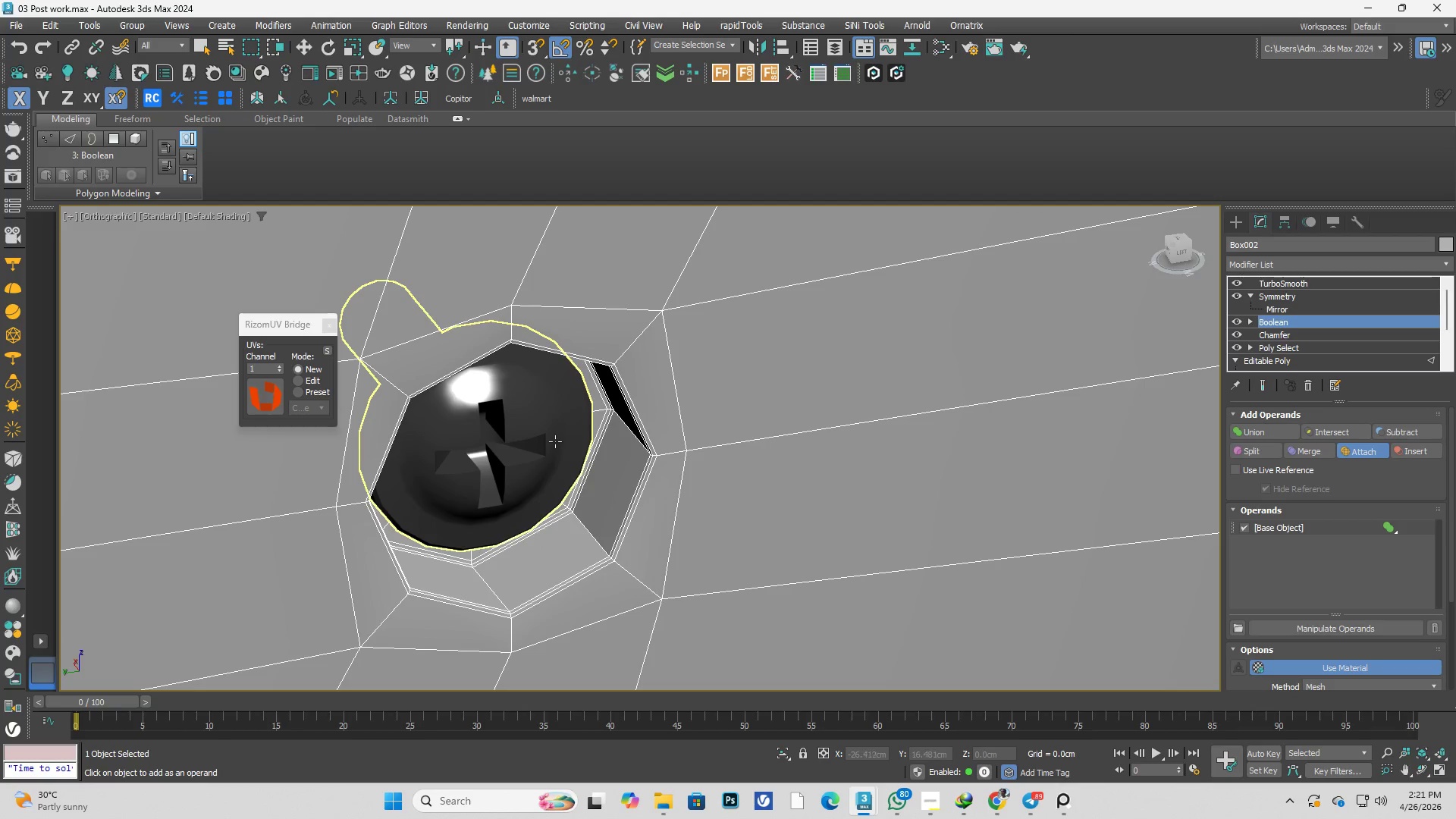 
left_click([553, 438])
 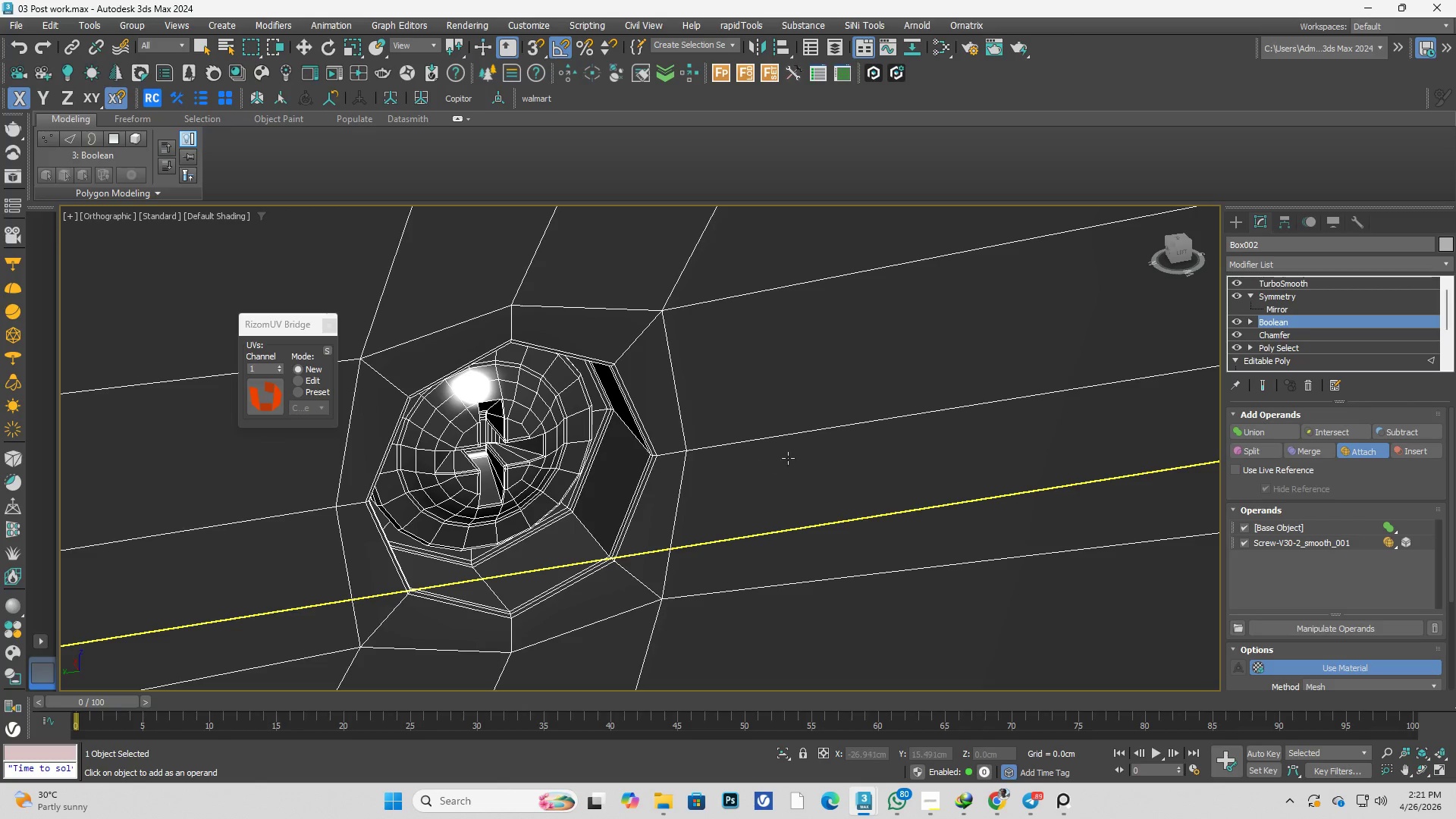 
hold_key(key=AltLeft, duration=0.56)
 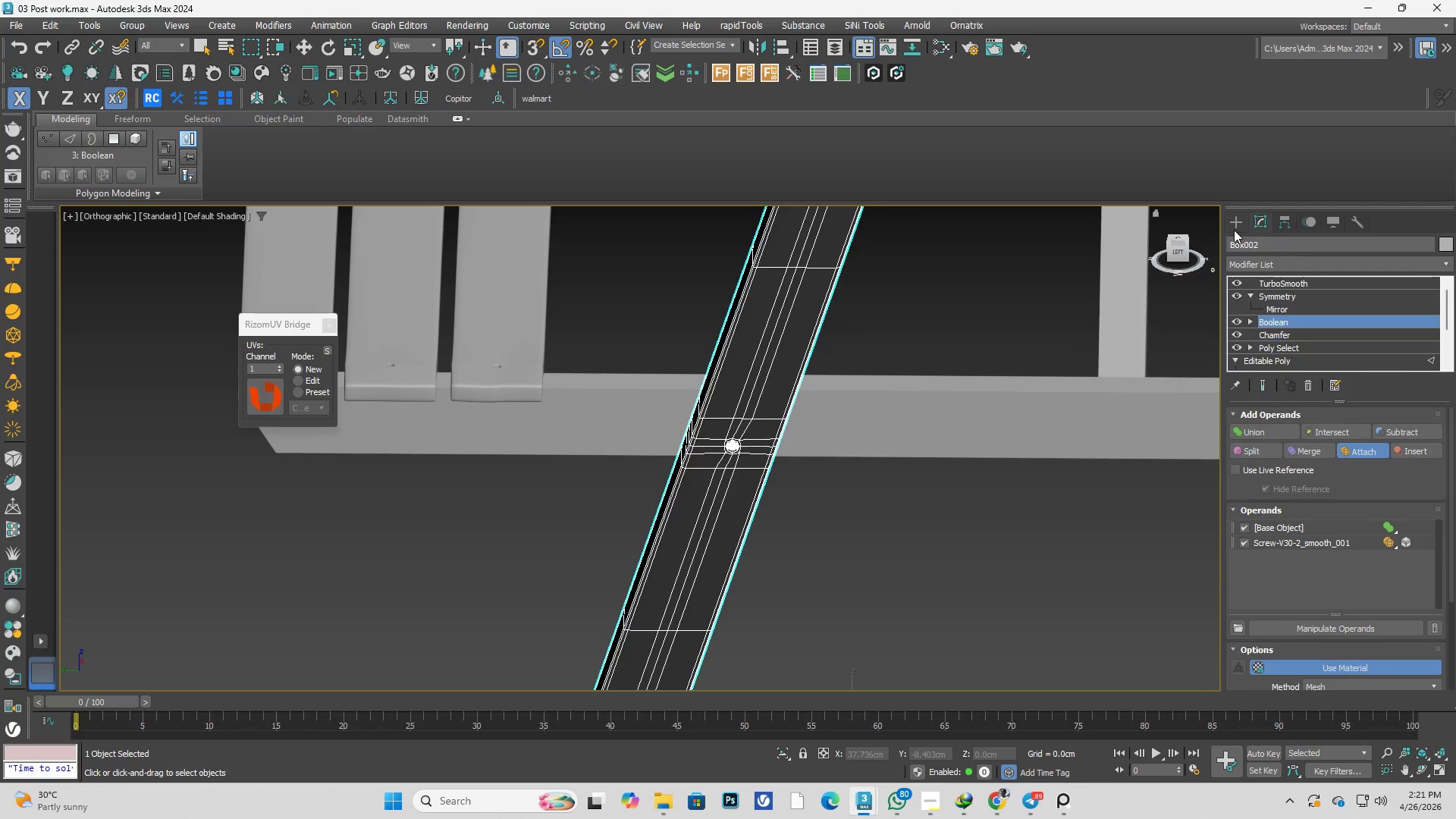 
scroll: coordinate [780, 446], scroll_direction: down, amount: 9.0
 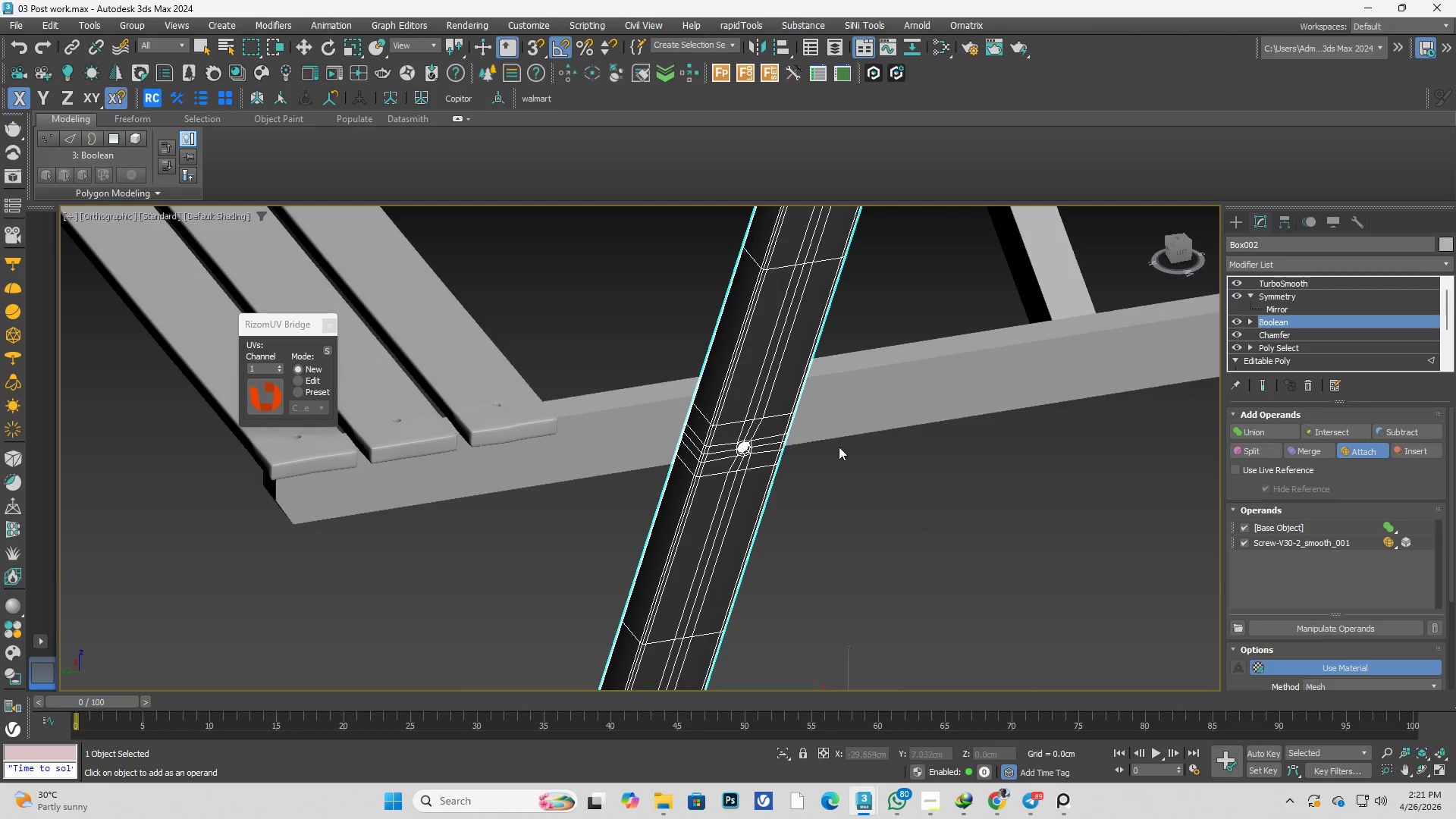 
double_click([879, 674])
 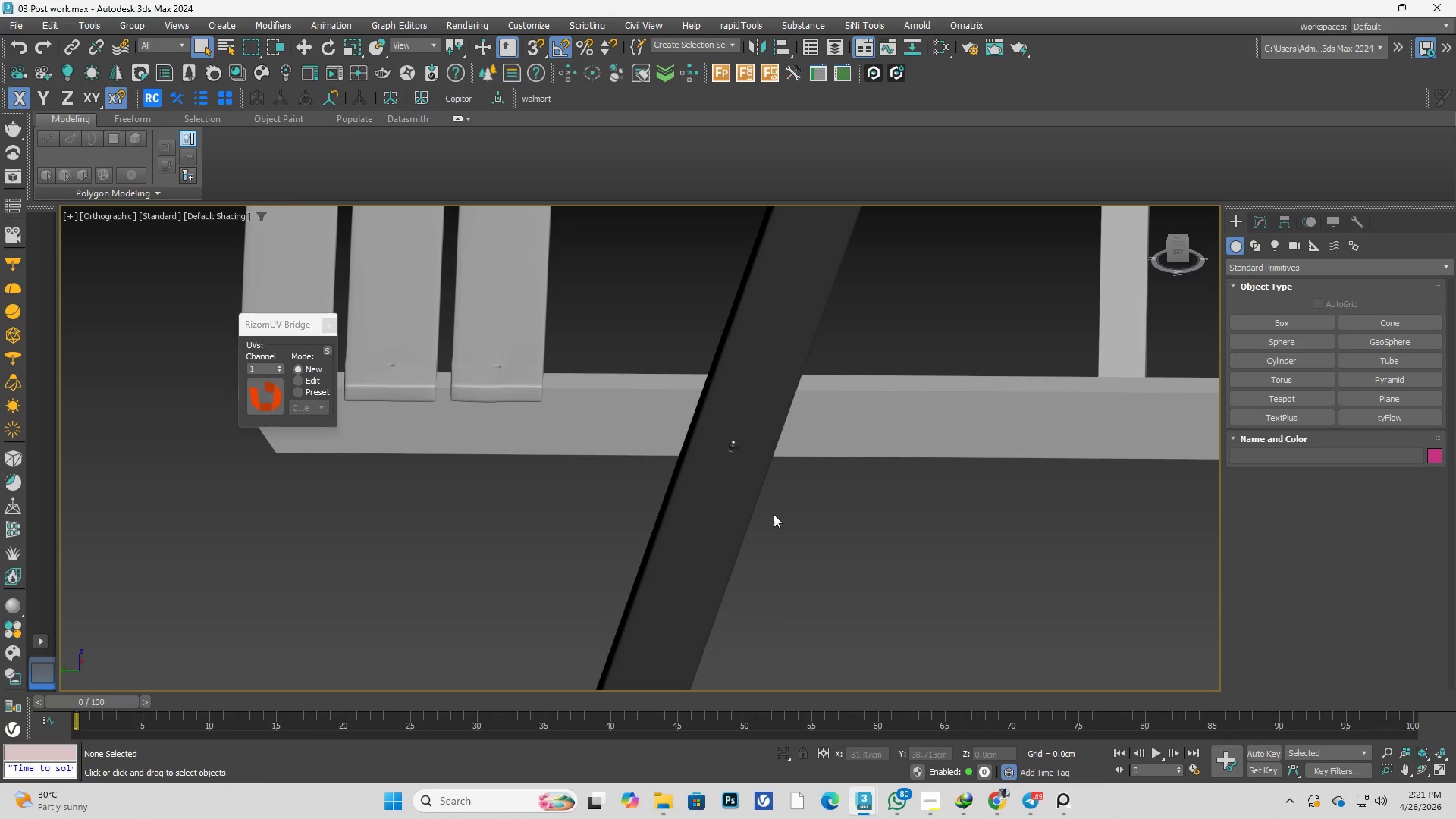 
left_click([702, 426])
 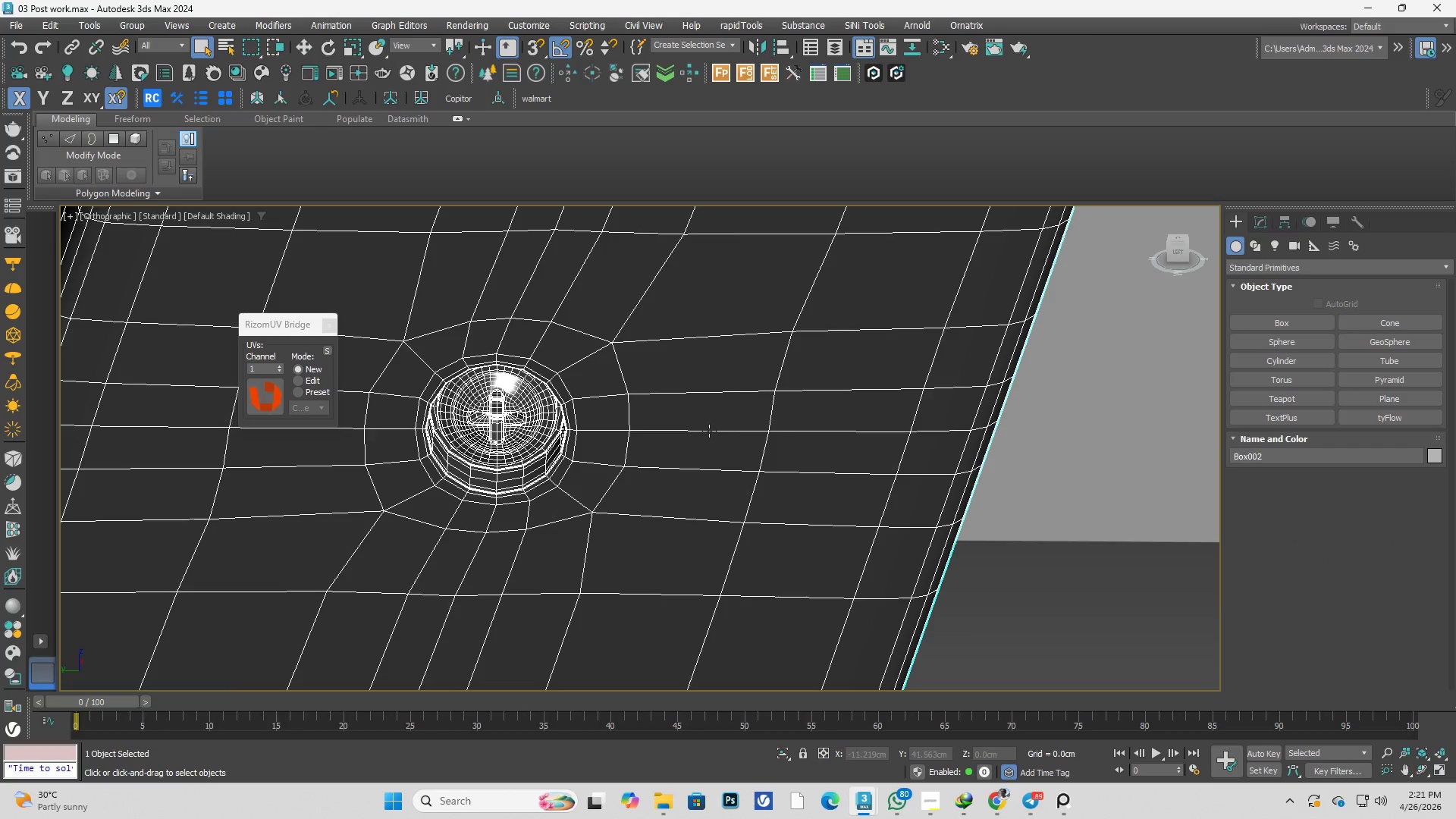 
scroll: coordinate [702, 426], scroll_direction: up, amount: 7.0
 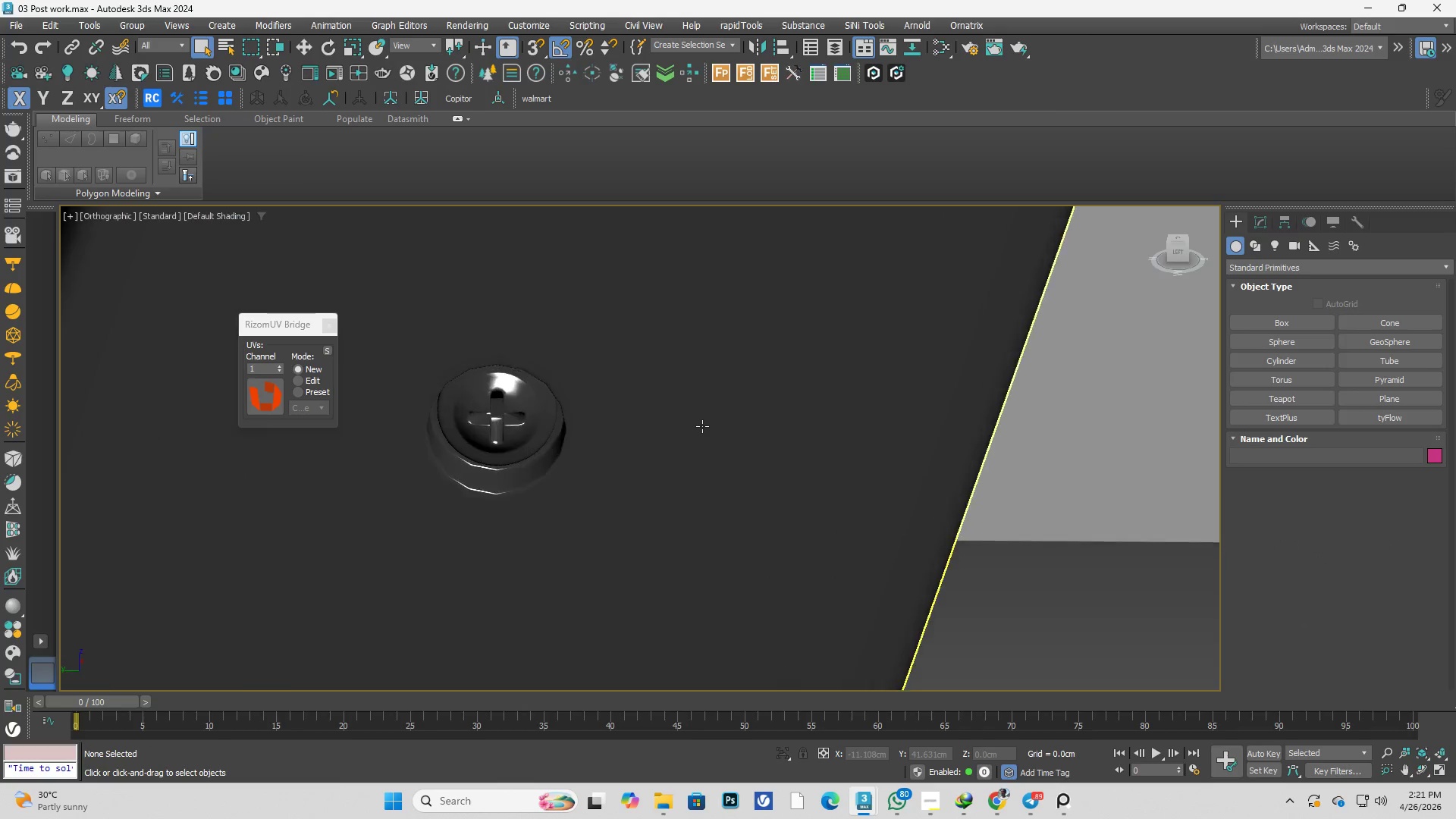 
scroll: coordinate [714, 441], scroll_direction: down, amount: 6.0
 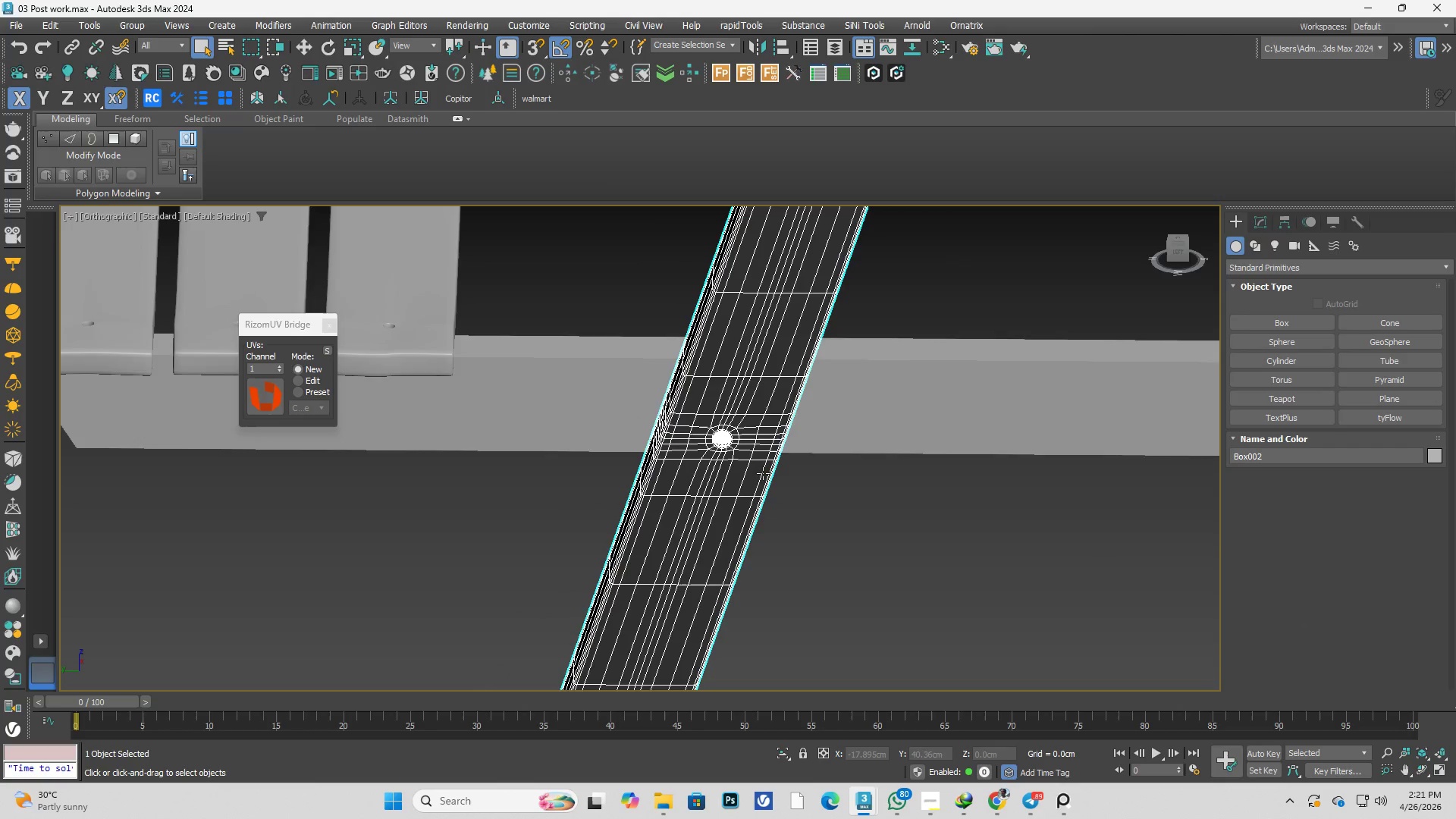 
key(M)
 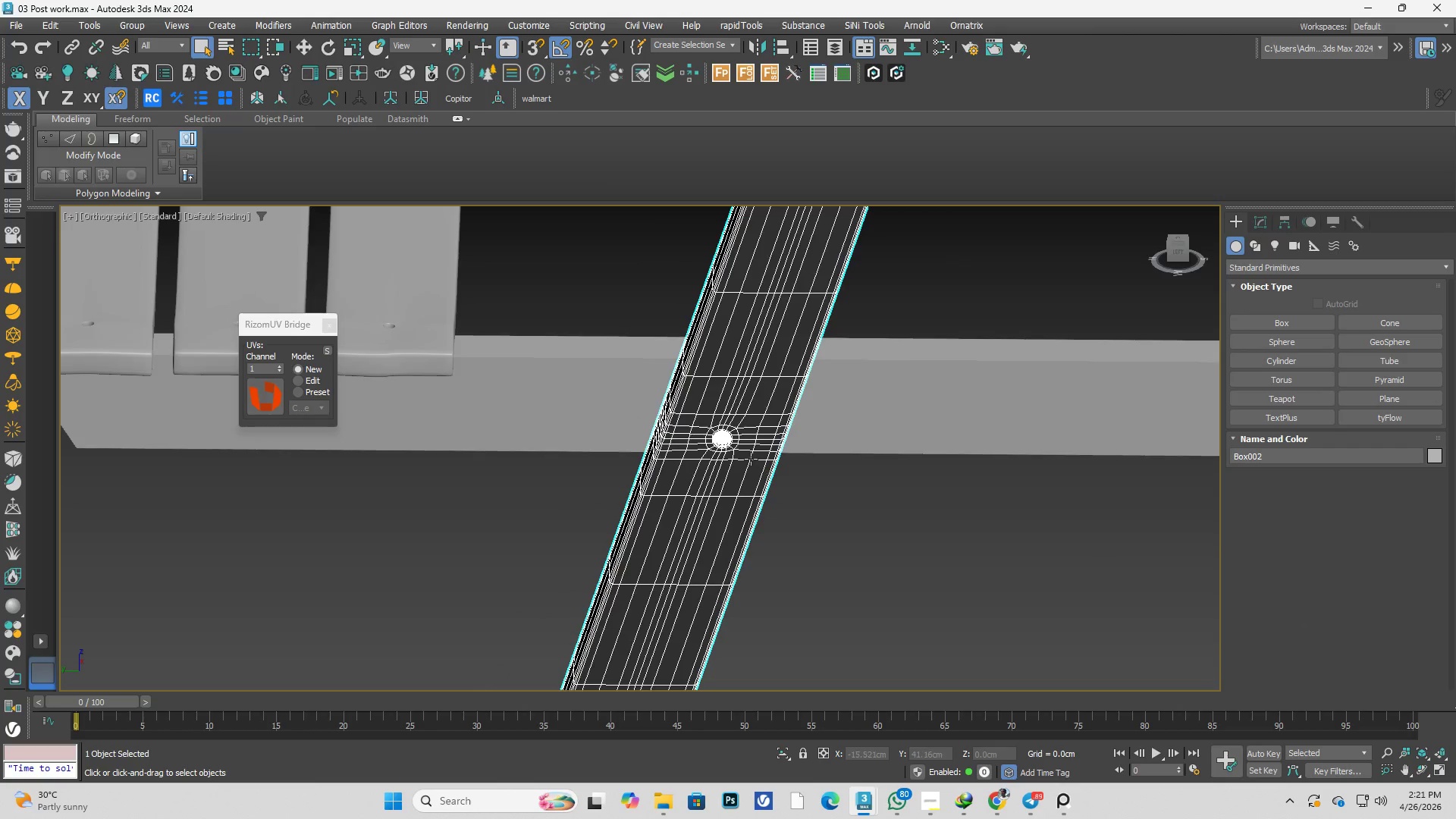 
scroll: coordinate [749, 457], scroll_direction: up, amount: 3.0
 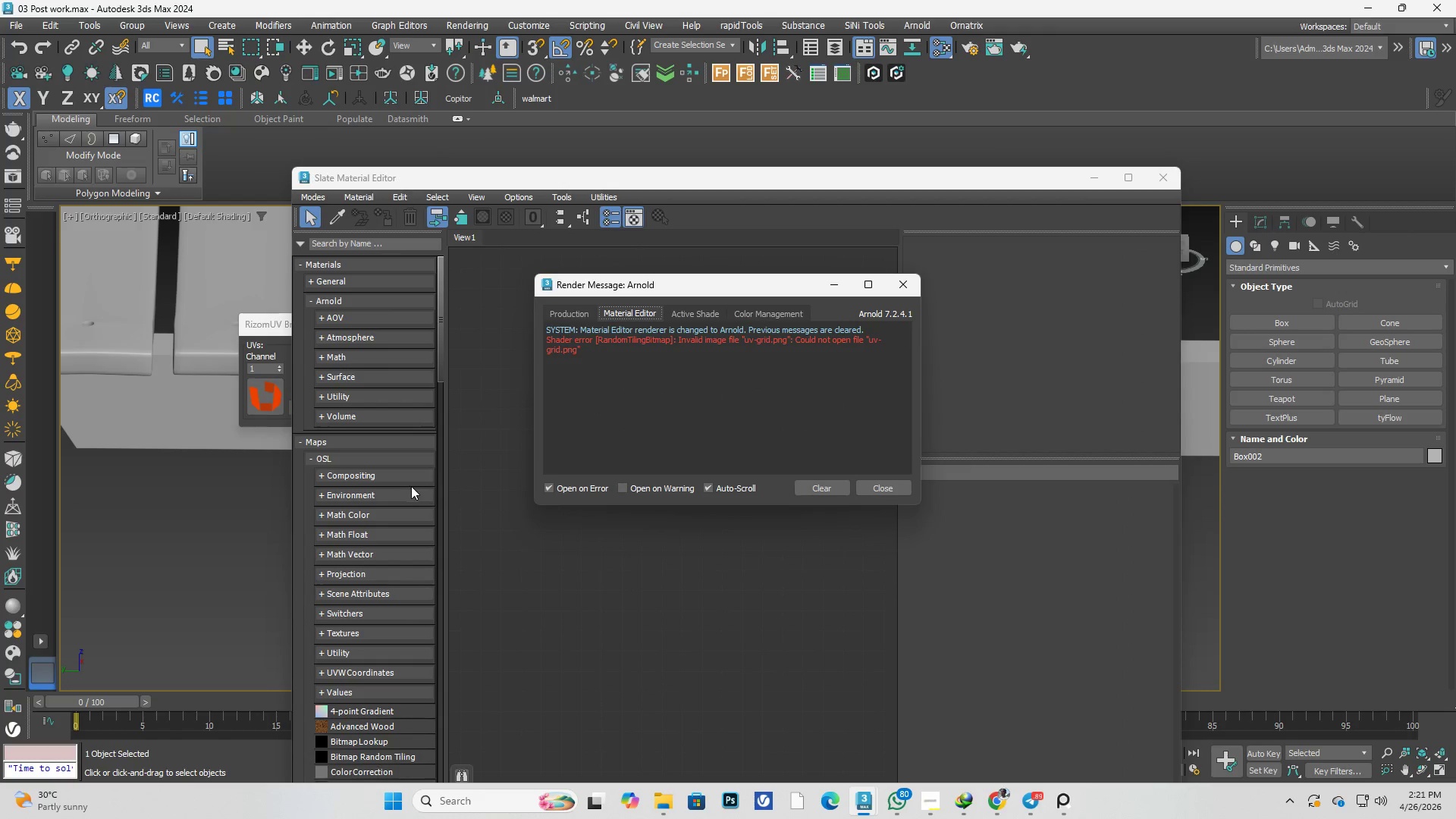 
left_click([905, 280])
 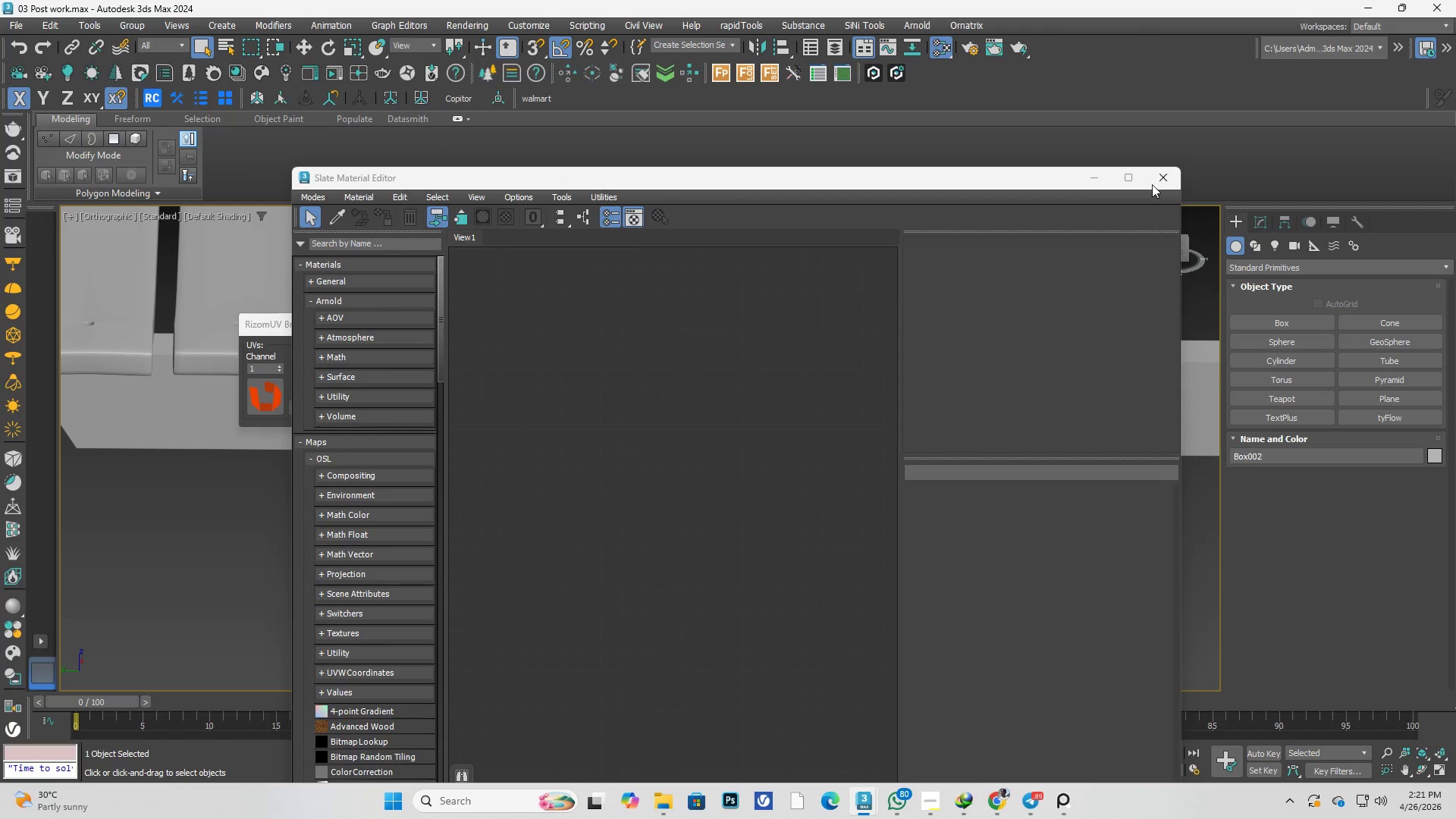 
left_click([1152, 181])
 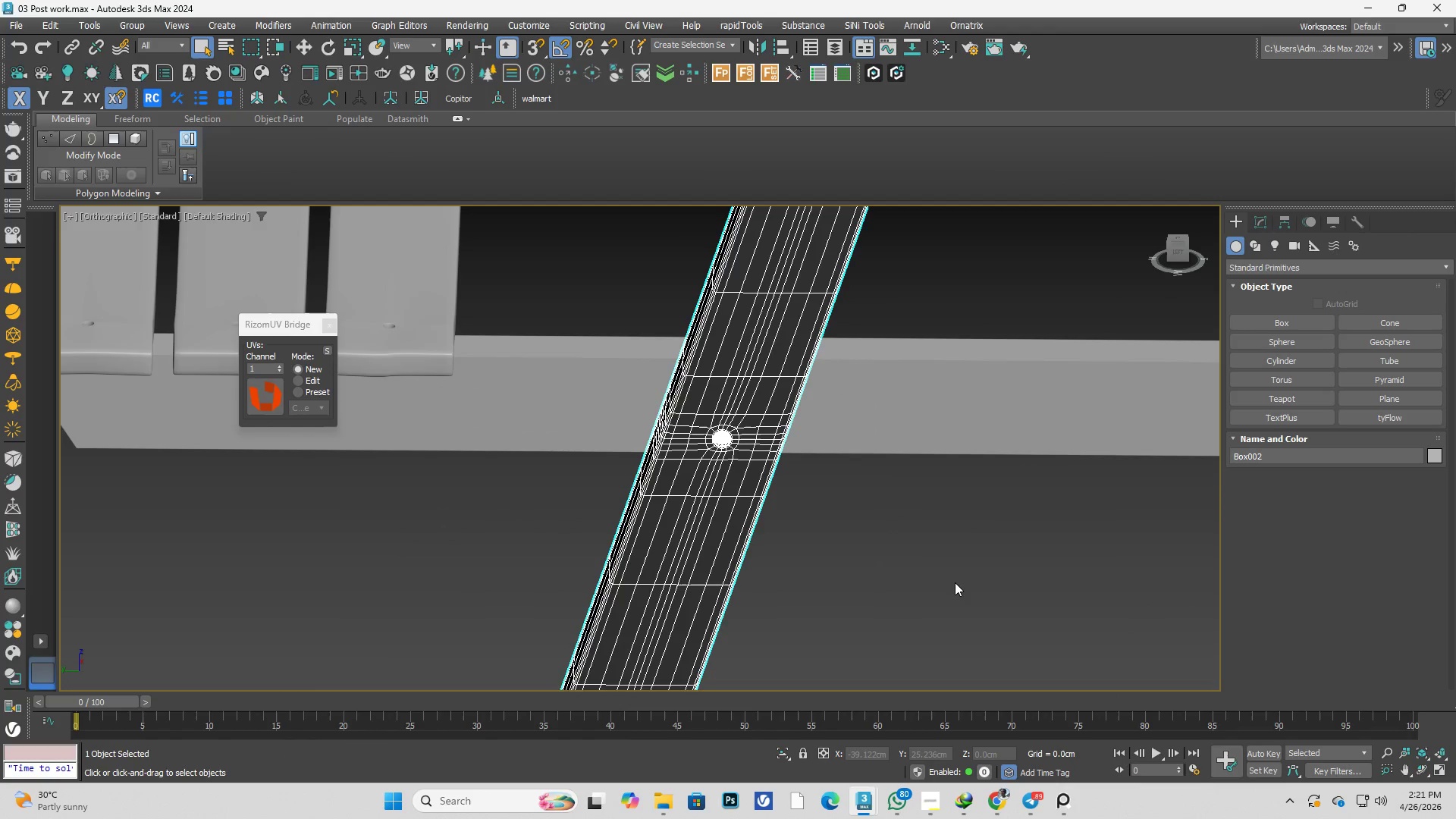 
left_click([955, 582])
 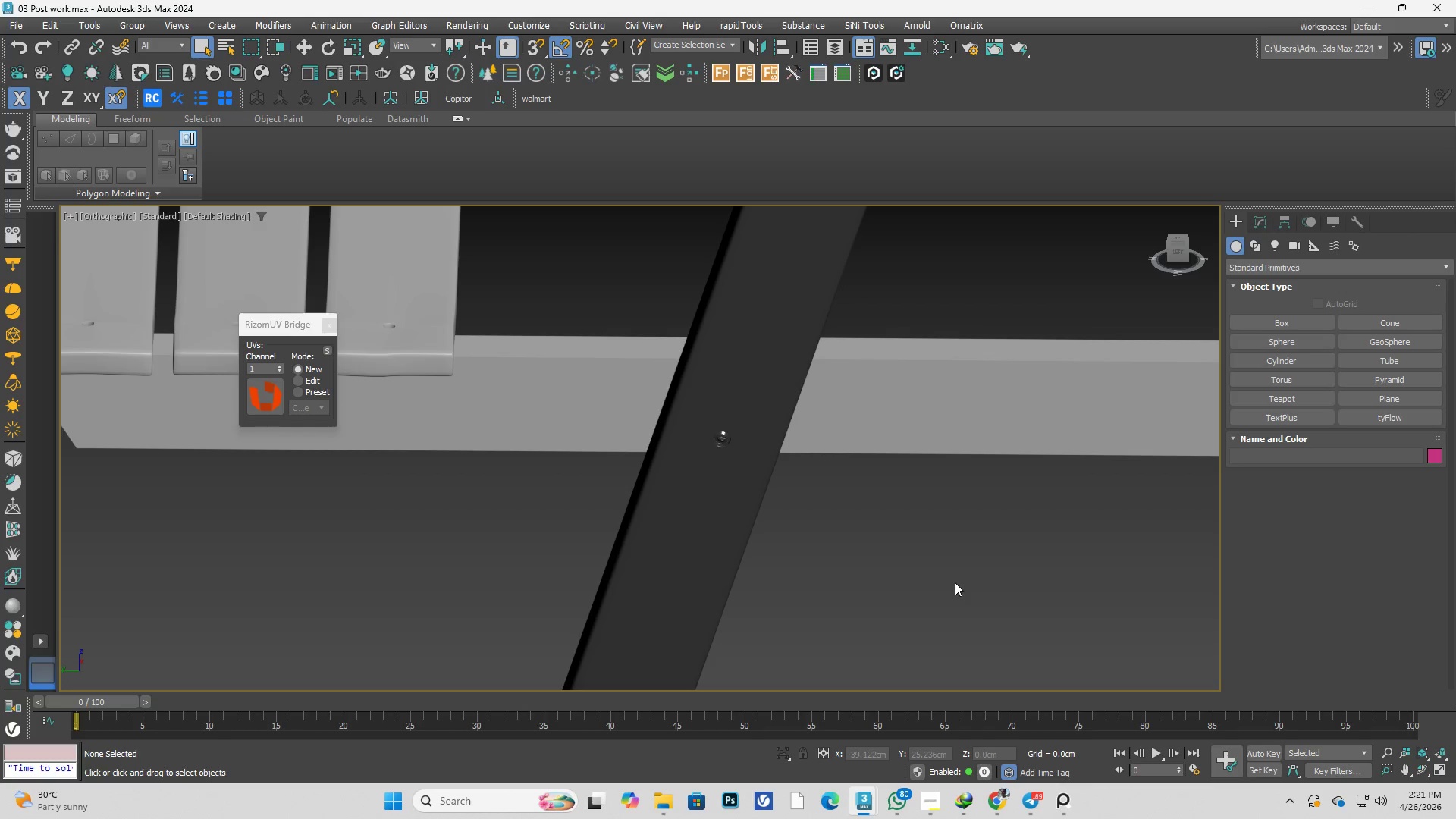 
key(F10)
 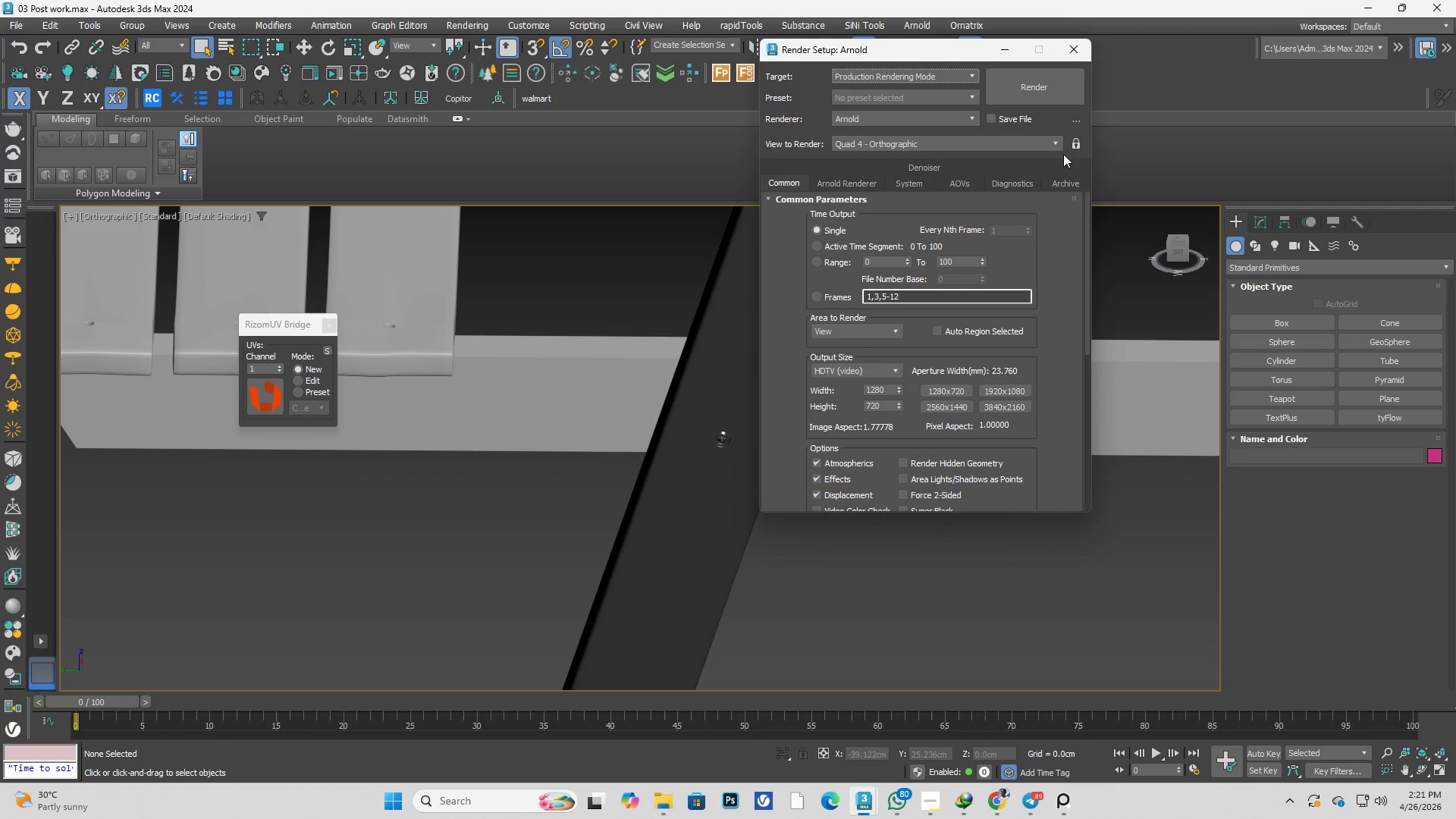 
left_click([919, 120])
 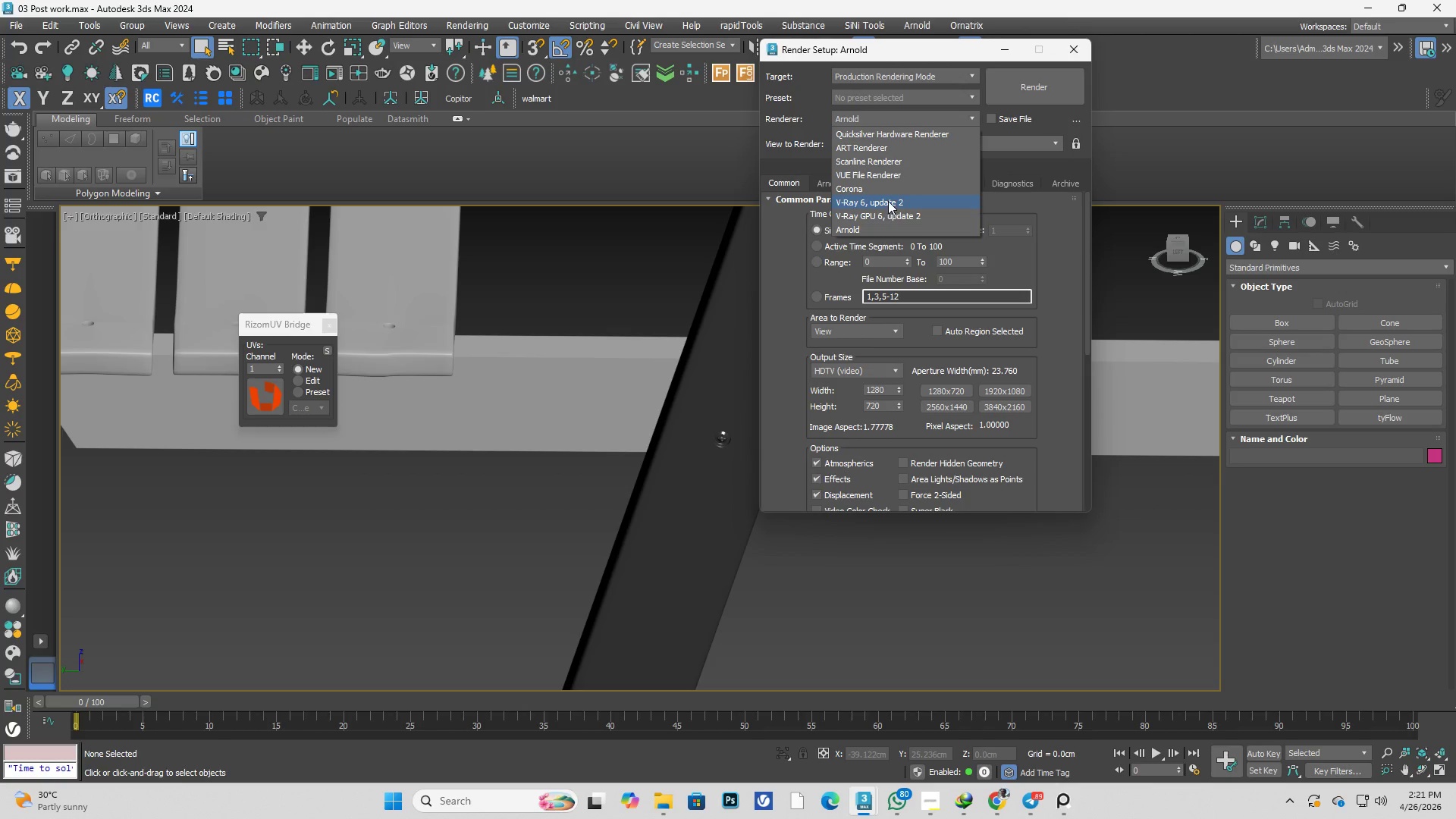 
left_click([888, 201])
 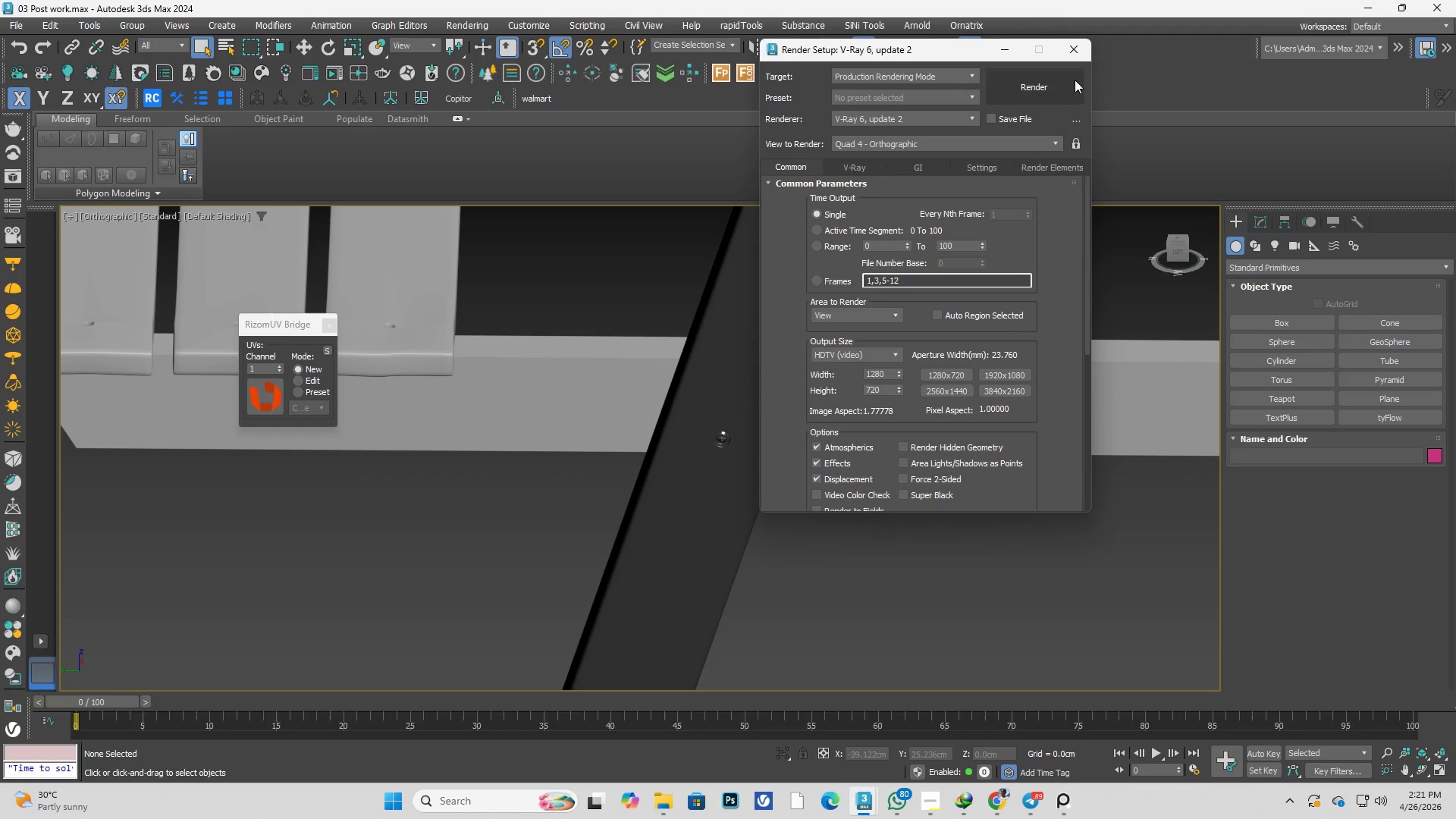 
left_click([1075, 47])
 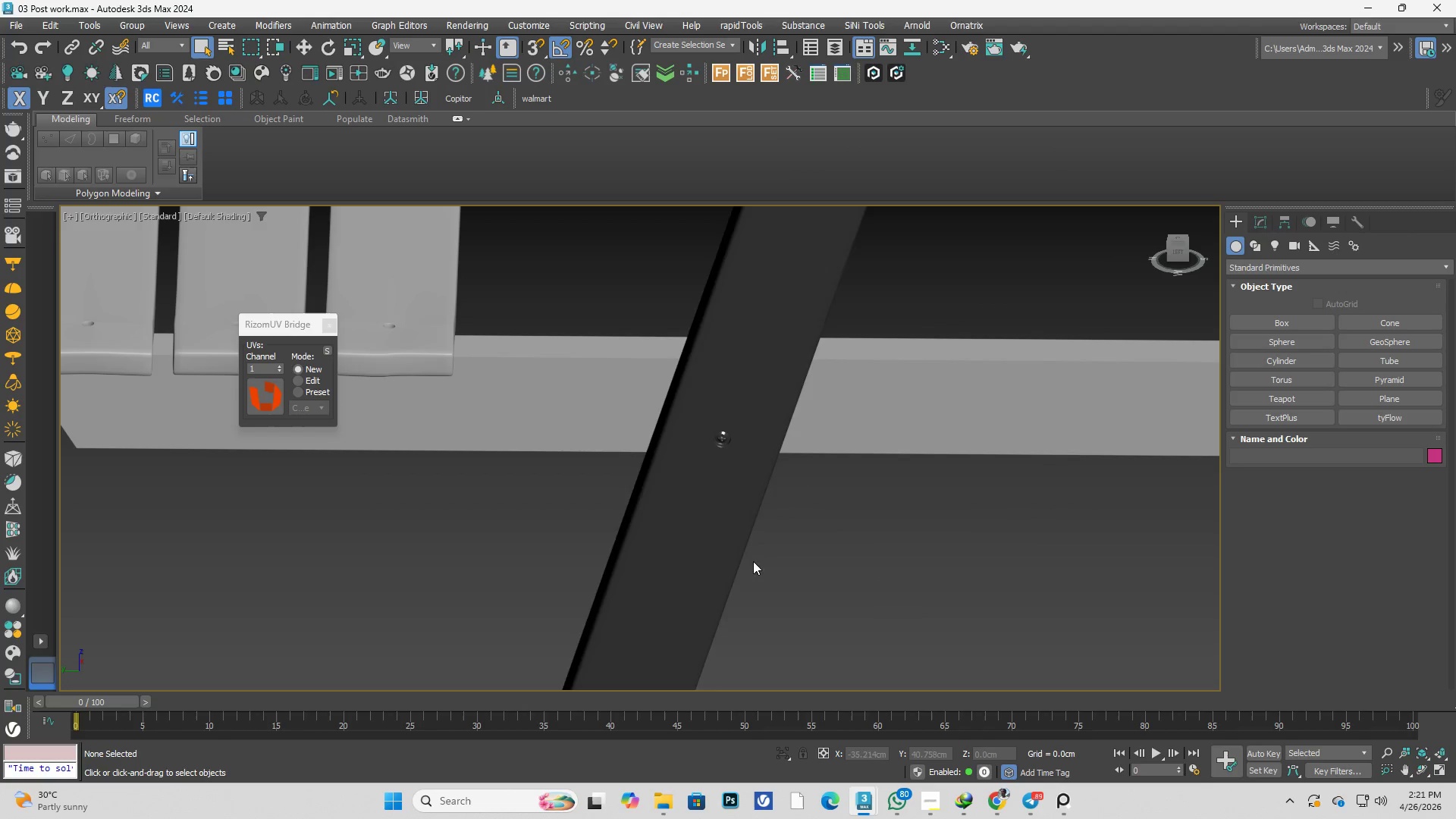 
double_click([726, 551])
 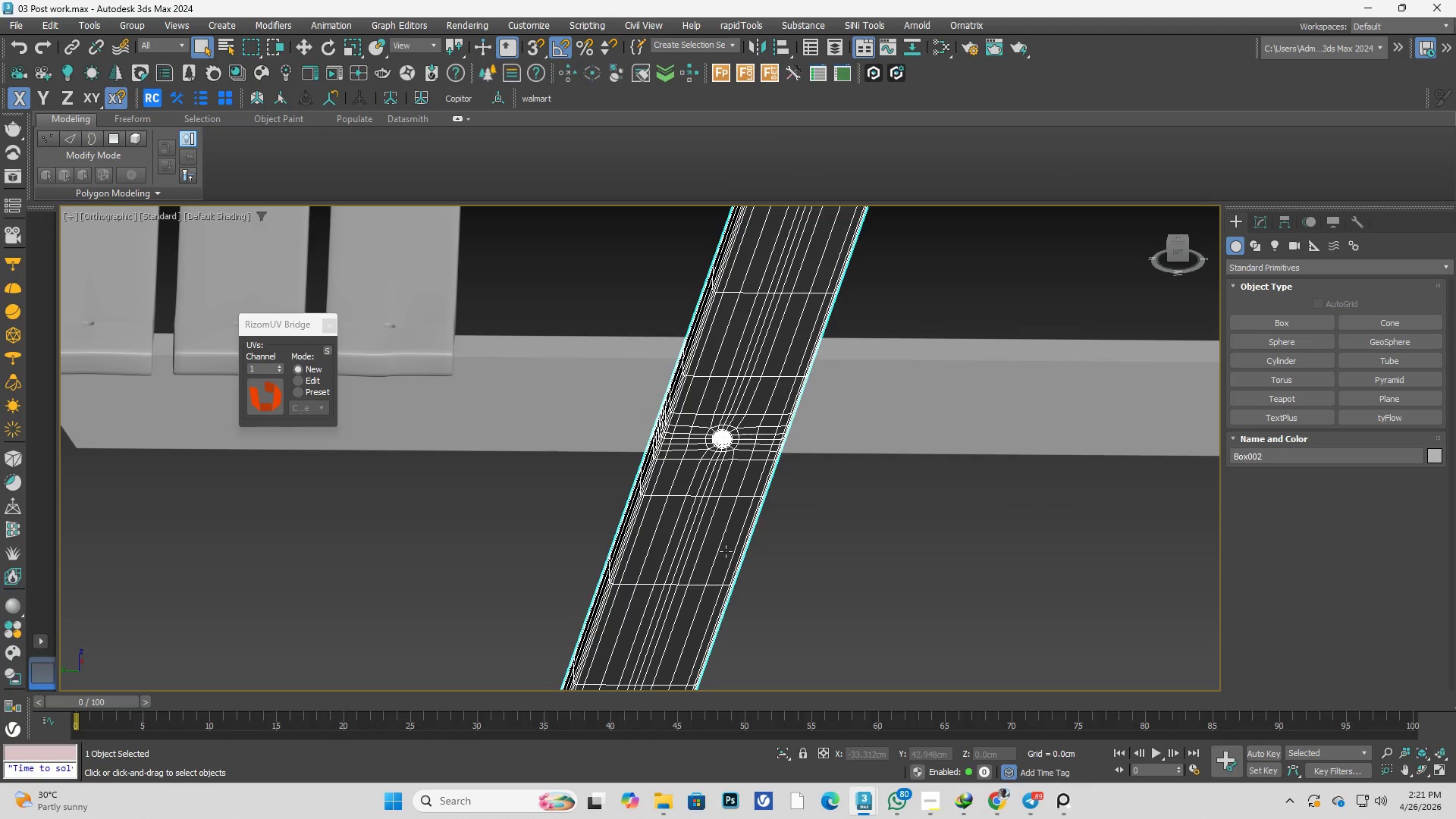 
key(M)
 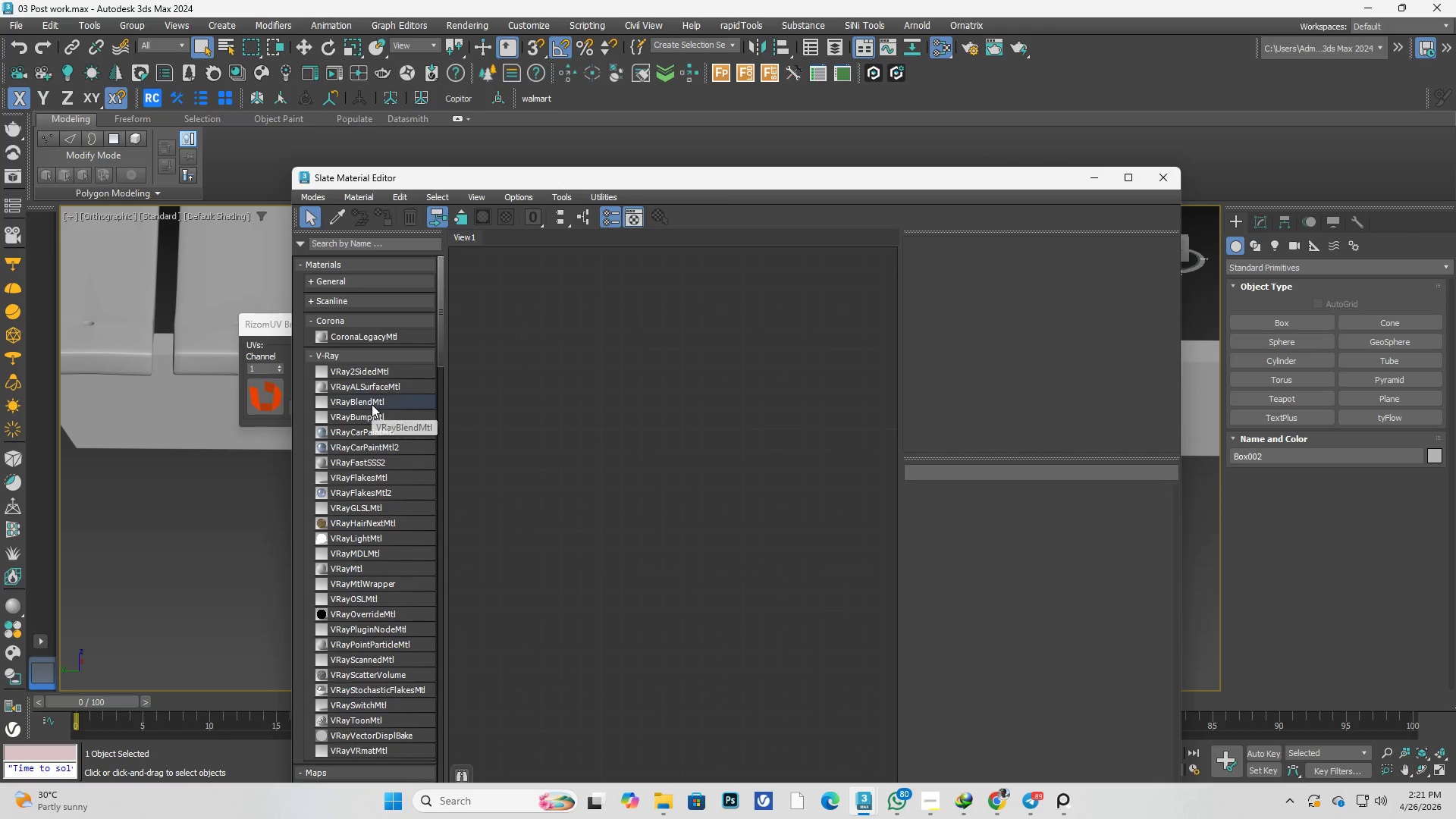 
scroll: coordinate [387, 525], scroll_direction: up, amount: 1.0
 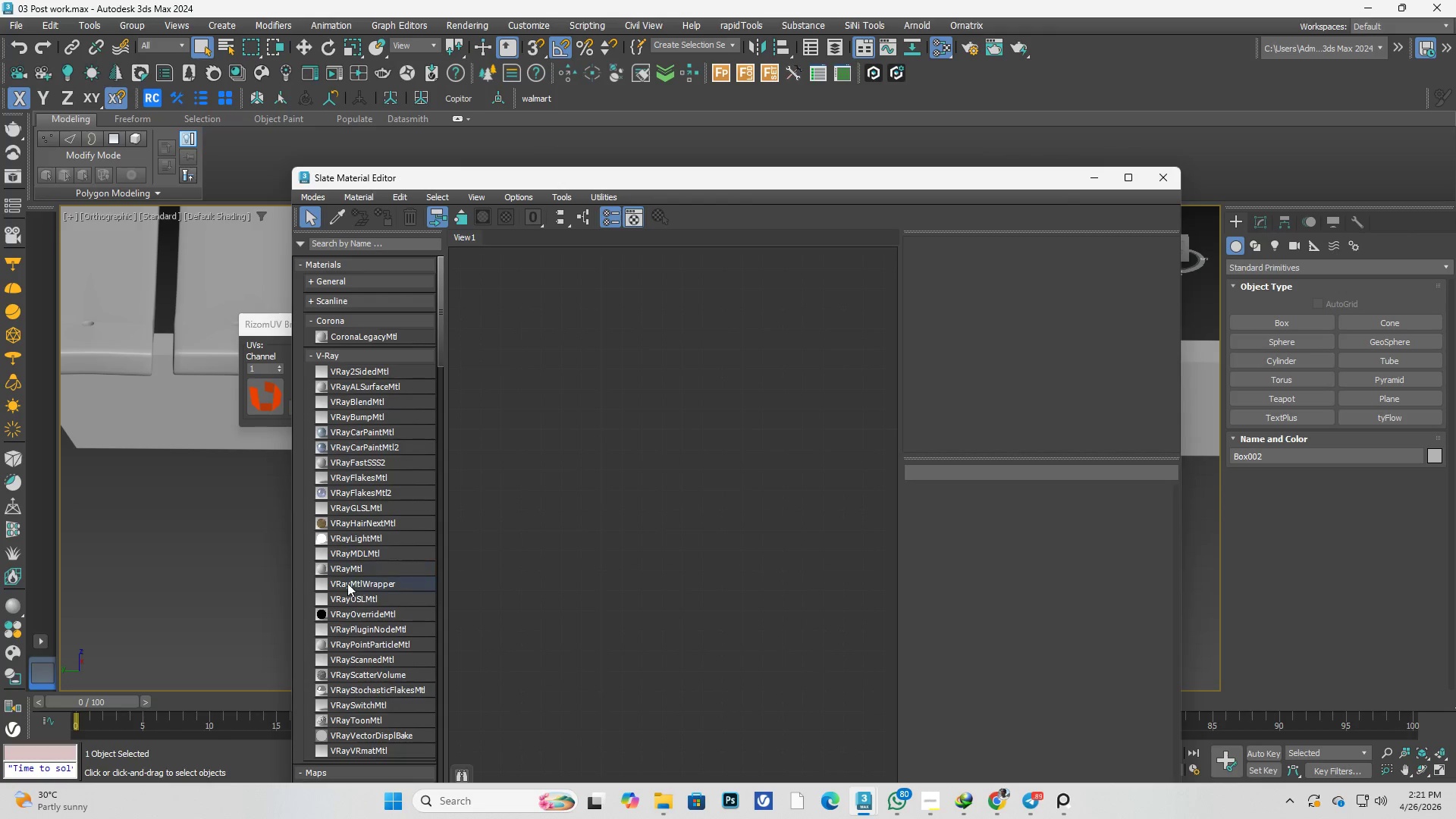 
left_click_drag(start_coordinate=[365, 568], to_coordinate=[646, 513])
 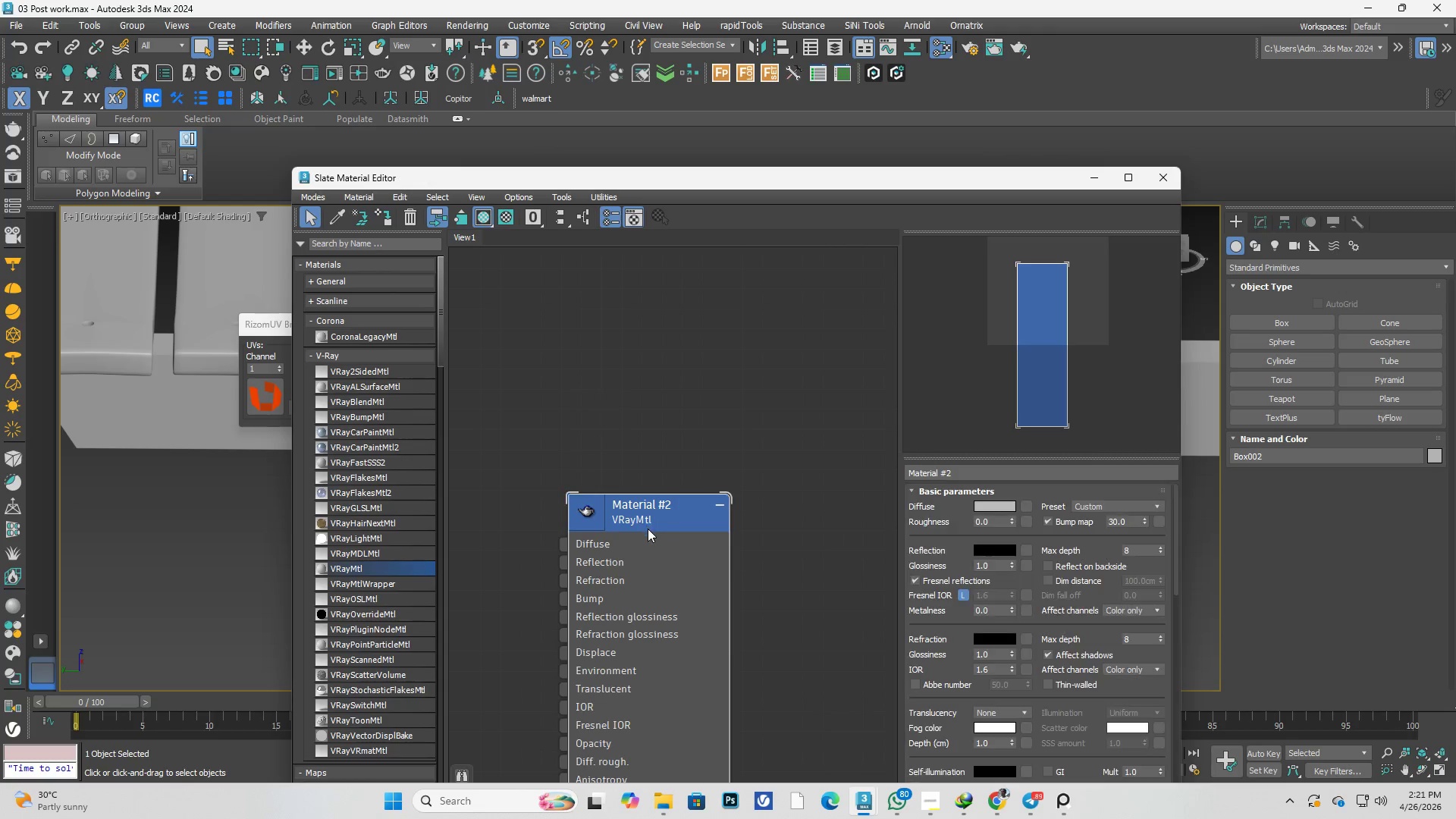 
left_click([650, 526])
 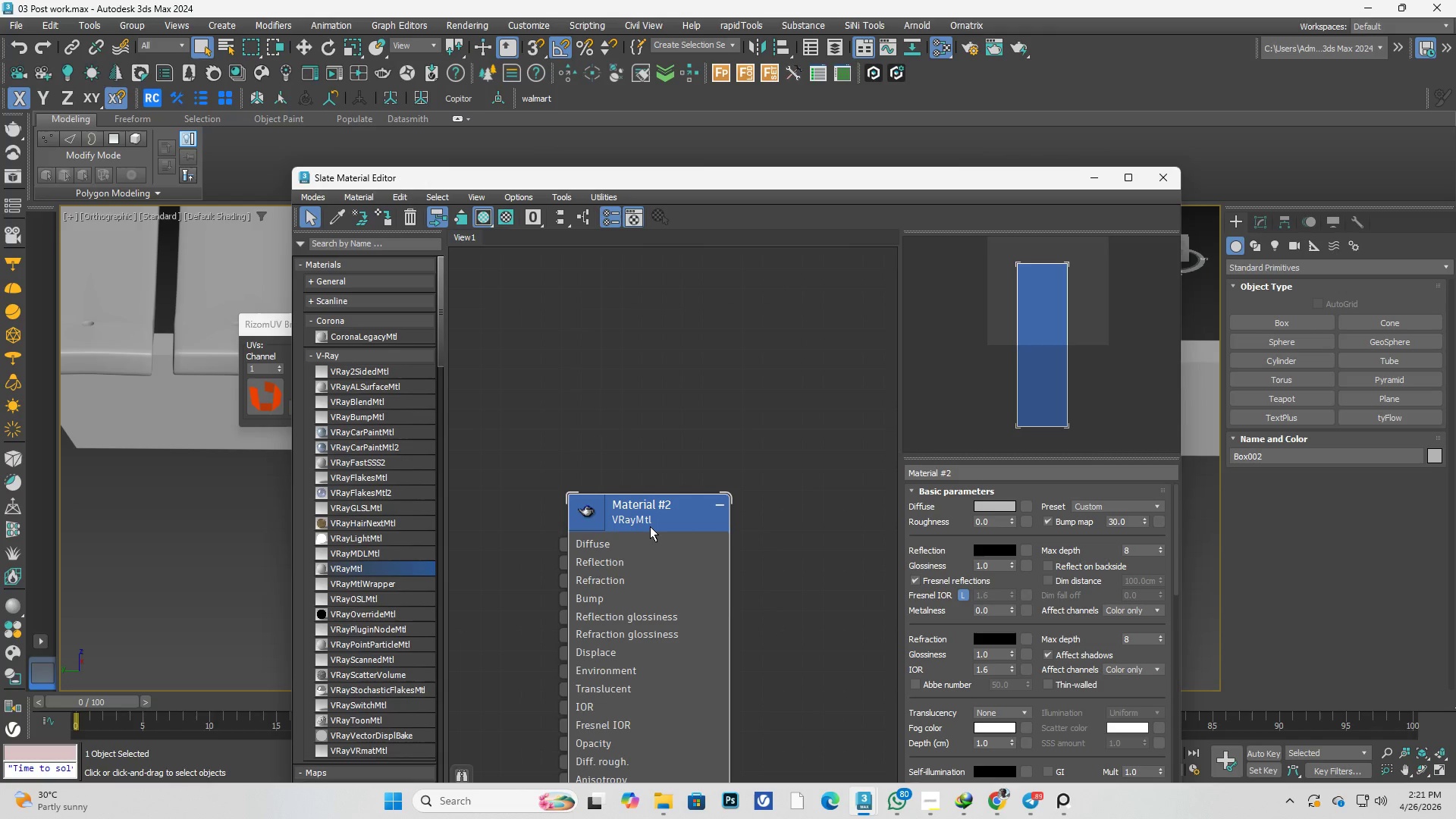 
right_click([650, 526])
 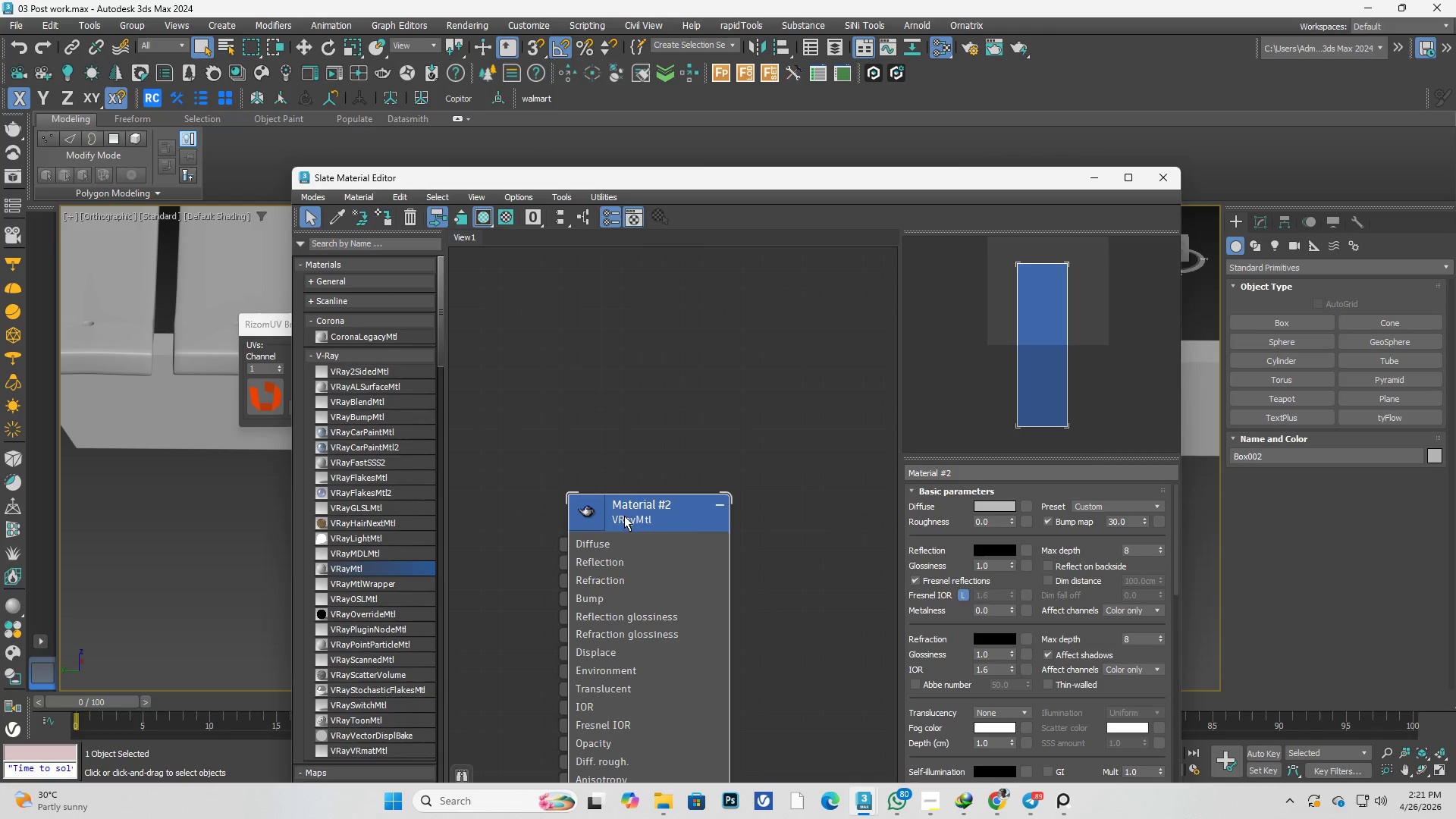 
scroll: coordinate [631, 476], scroll_direction: down, amount: 3.0
 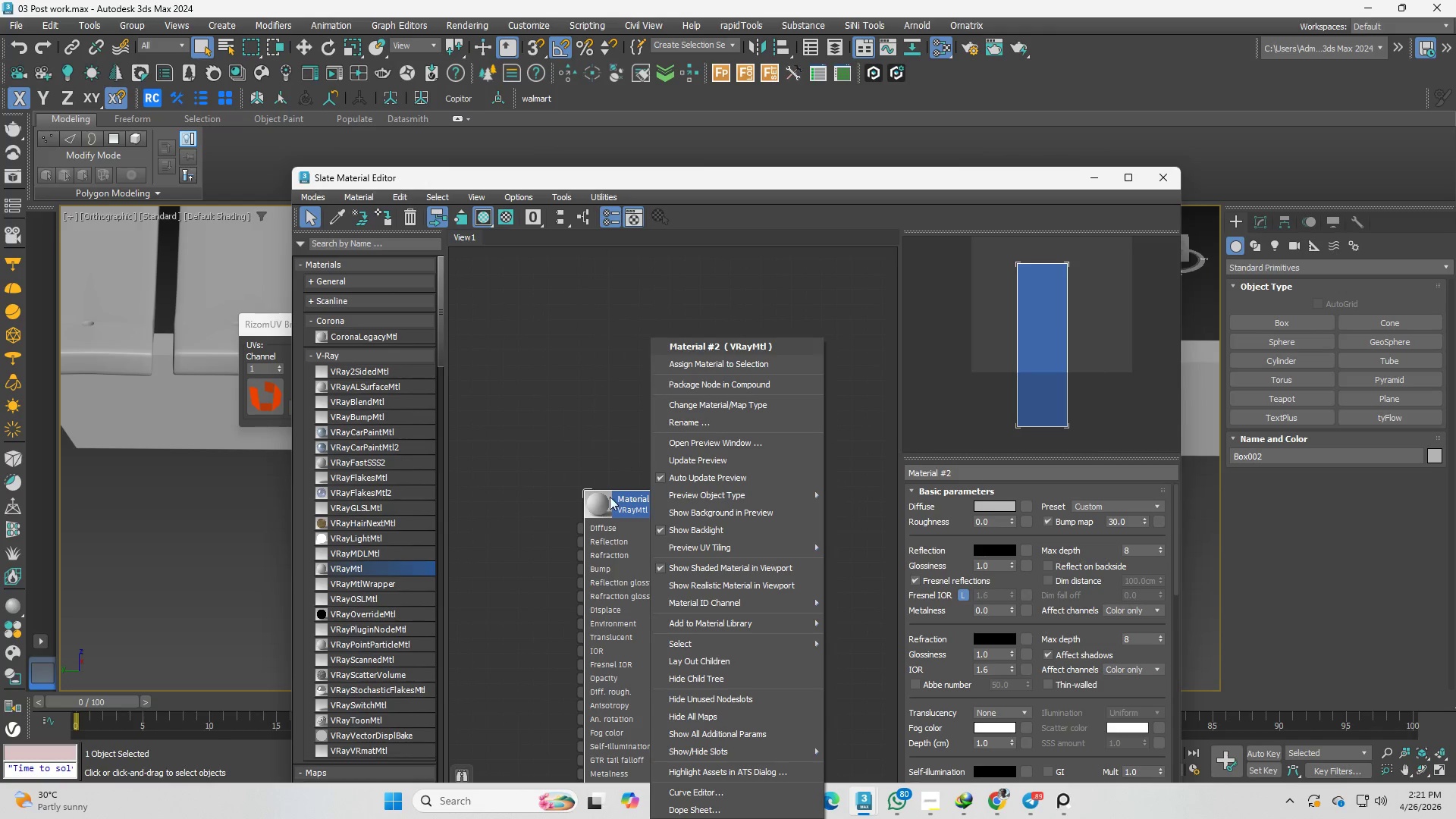 
left_click([593, 527])
 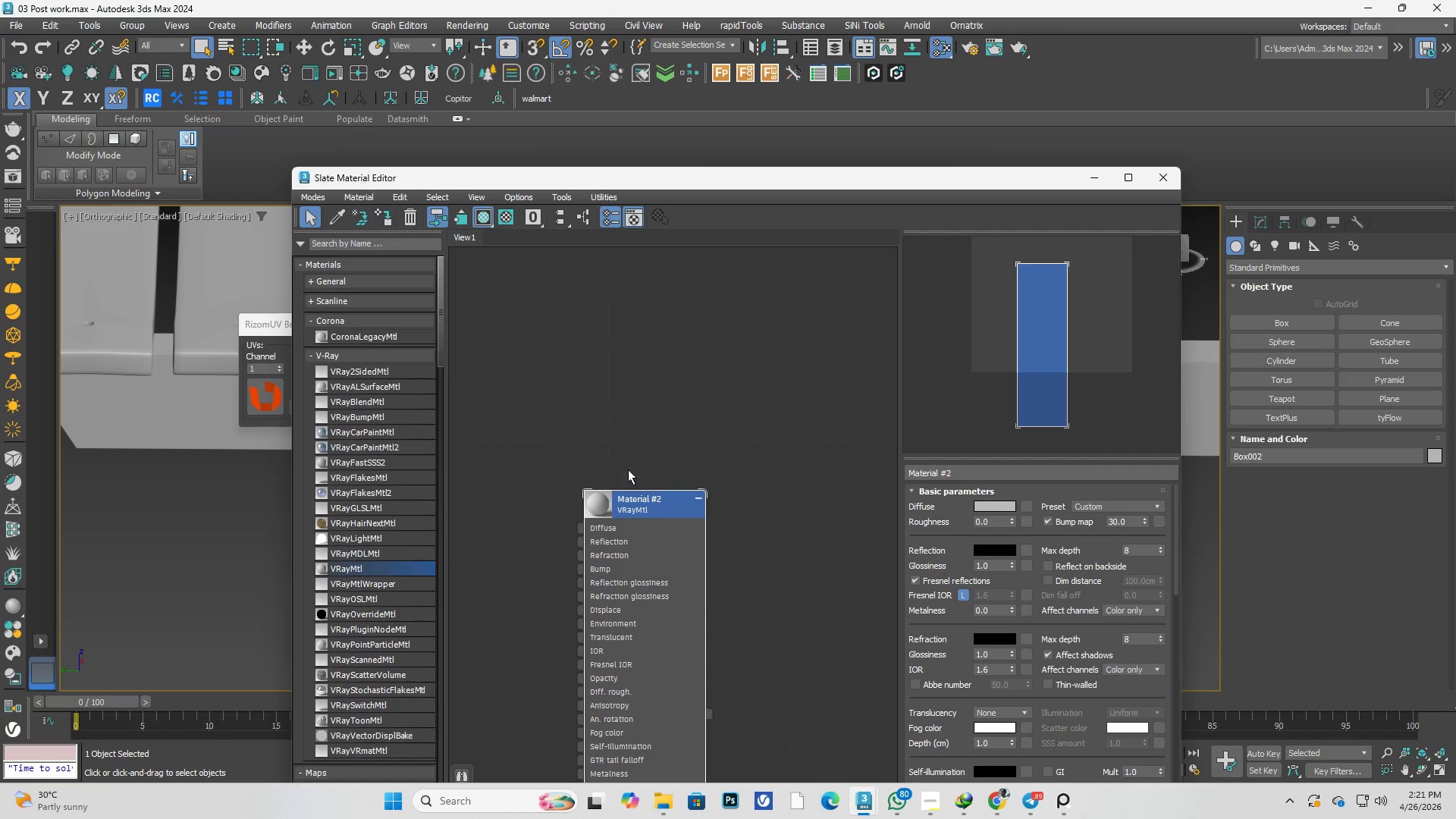 
scroll: coordinate [632, 500], scroll_direction: down, amount: 3.0
 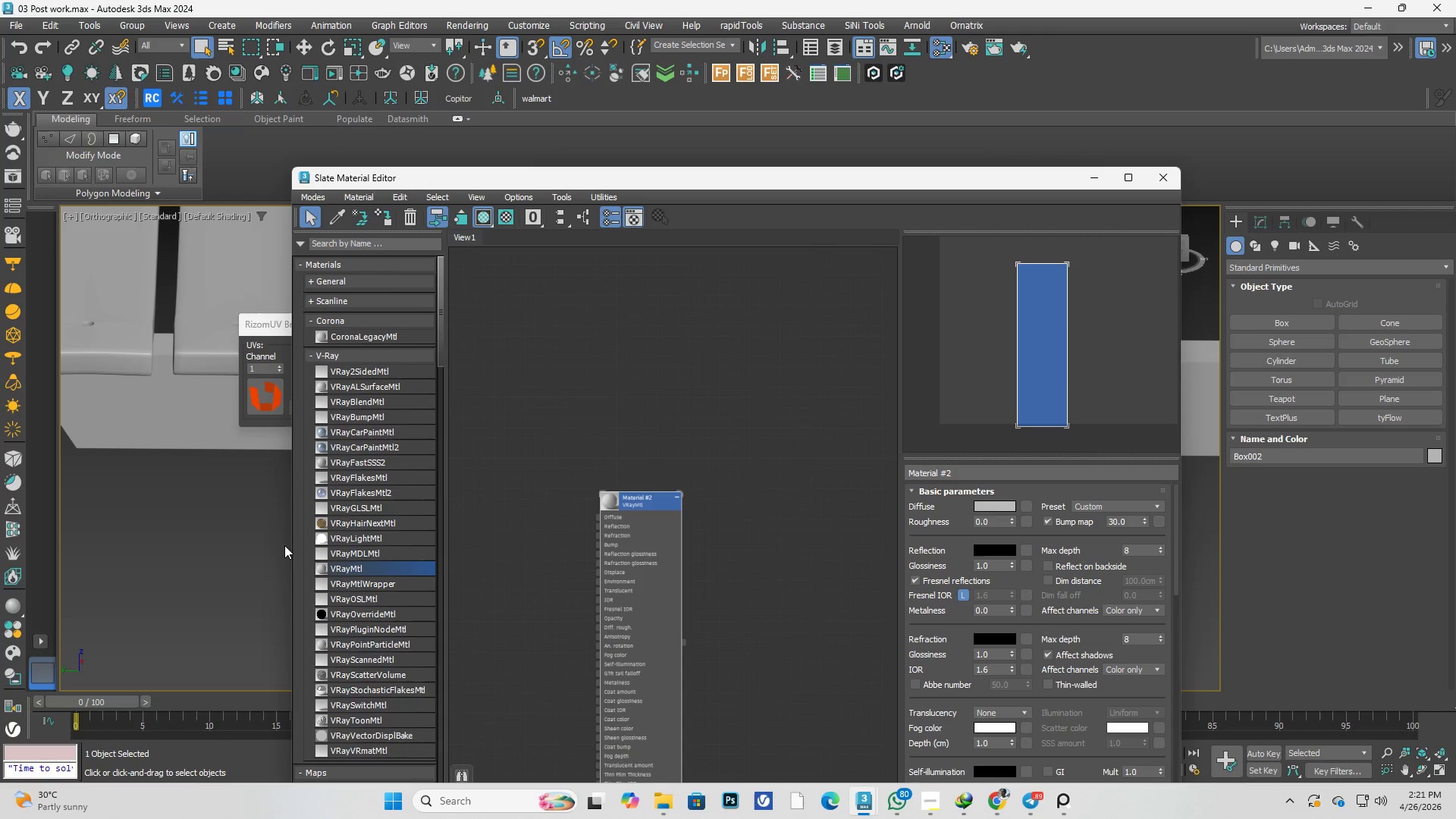 
left_click([270, 543])
 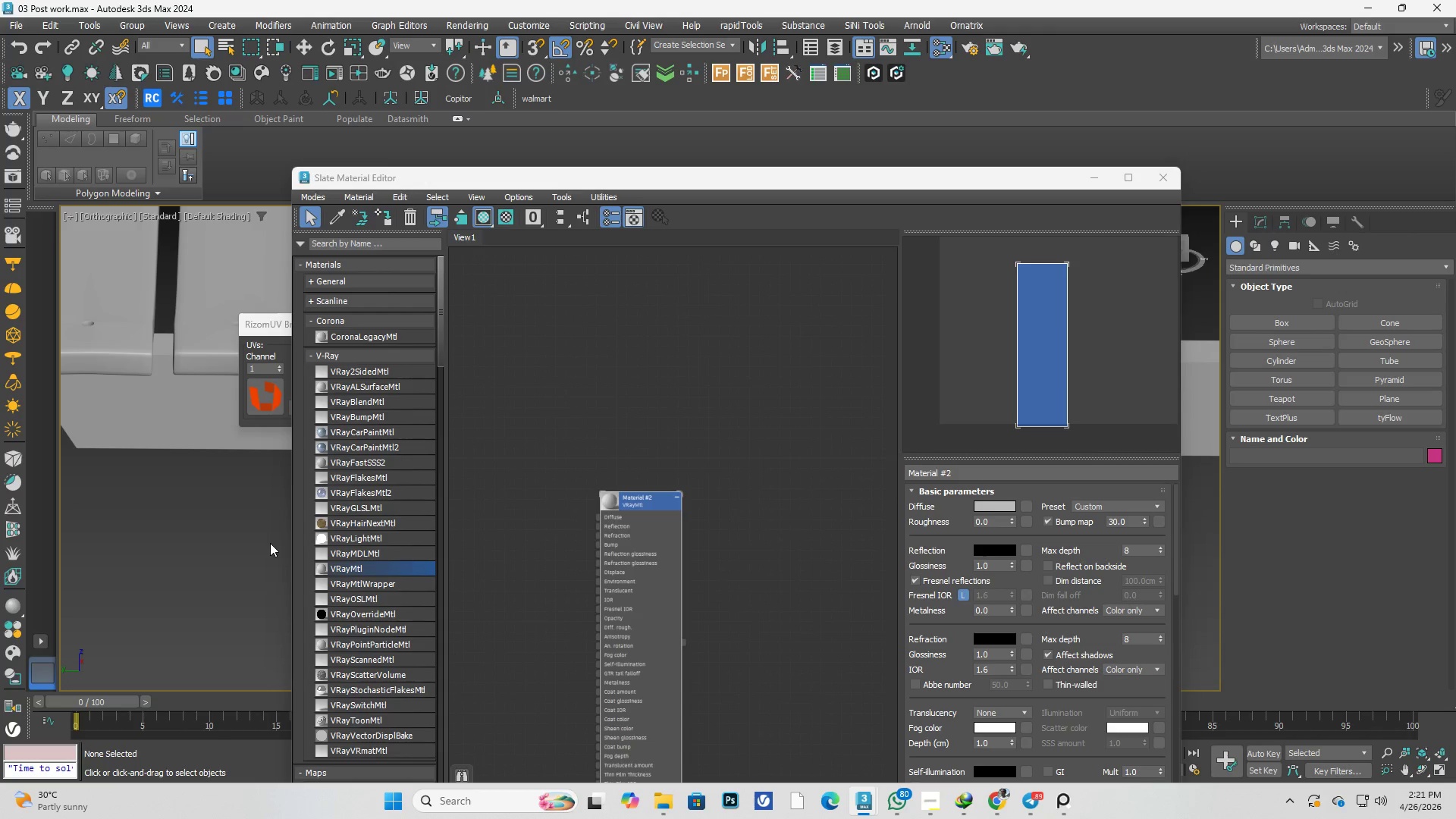 
key(Control+A)
 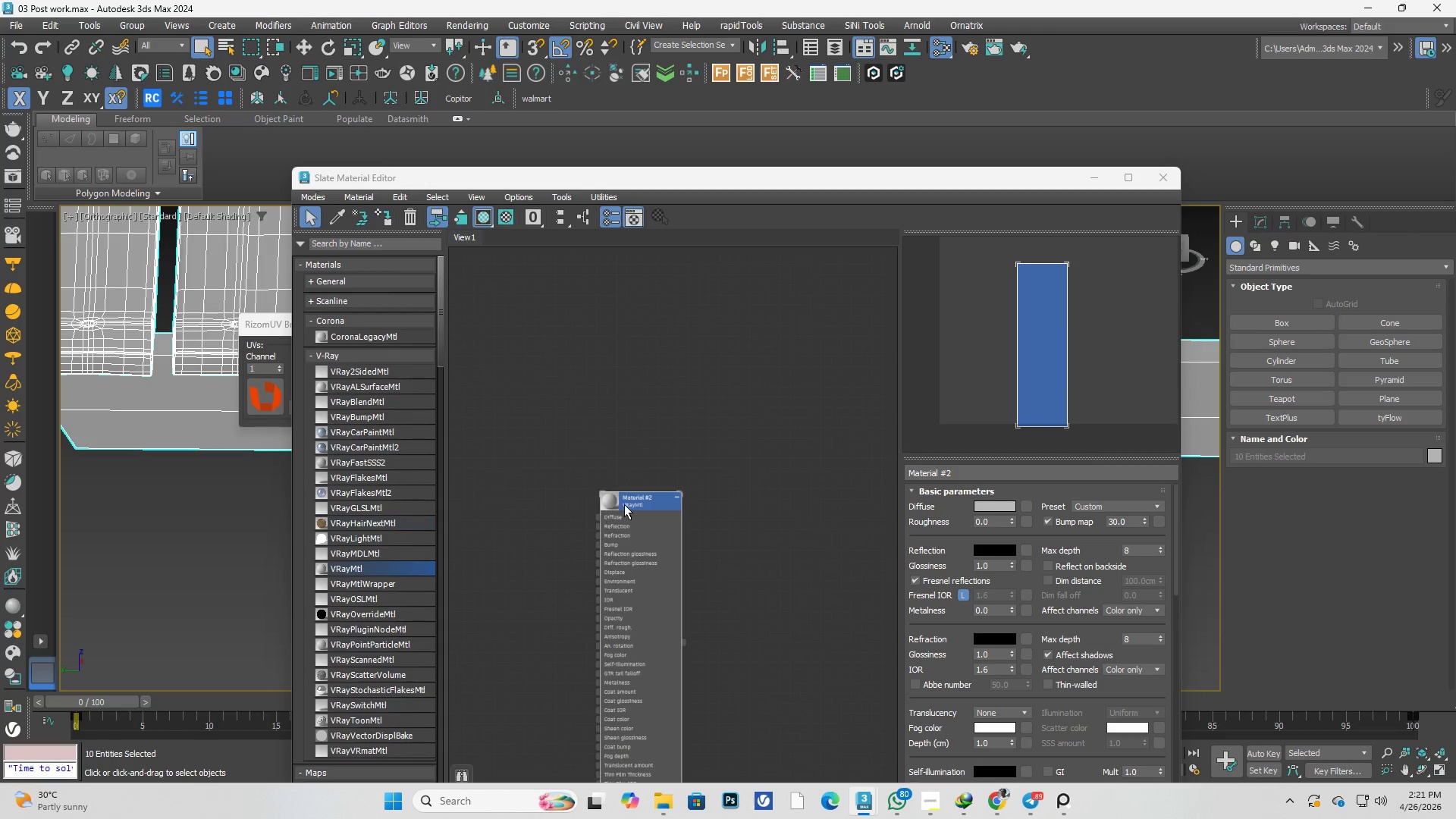 
left_click([626, 504])
 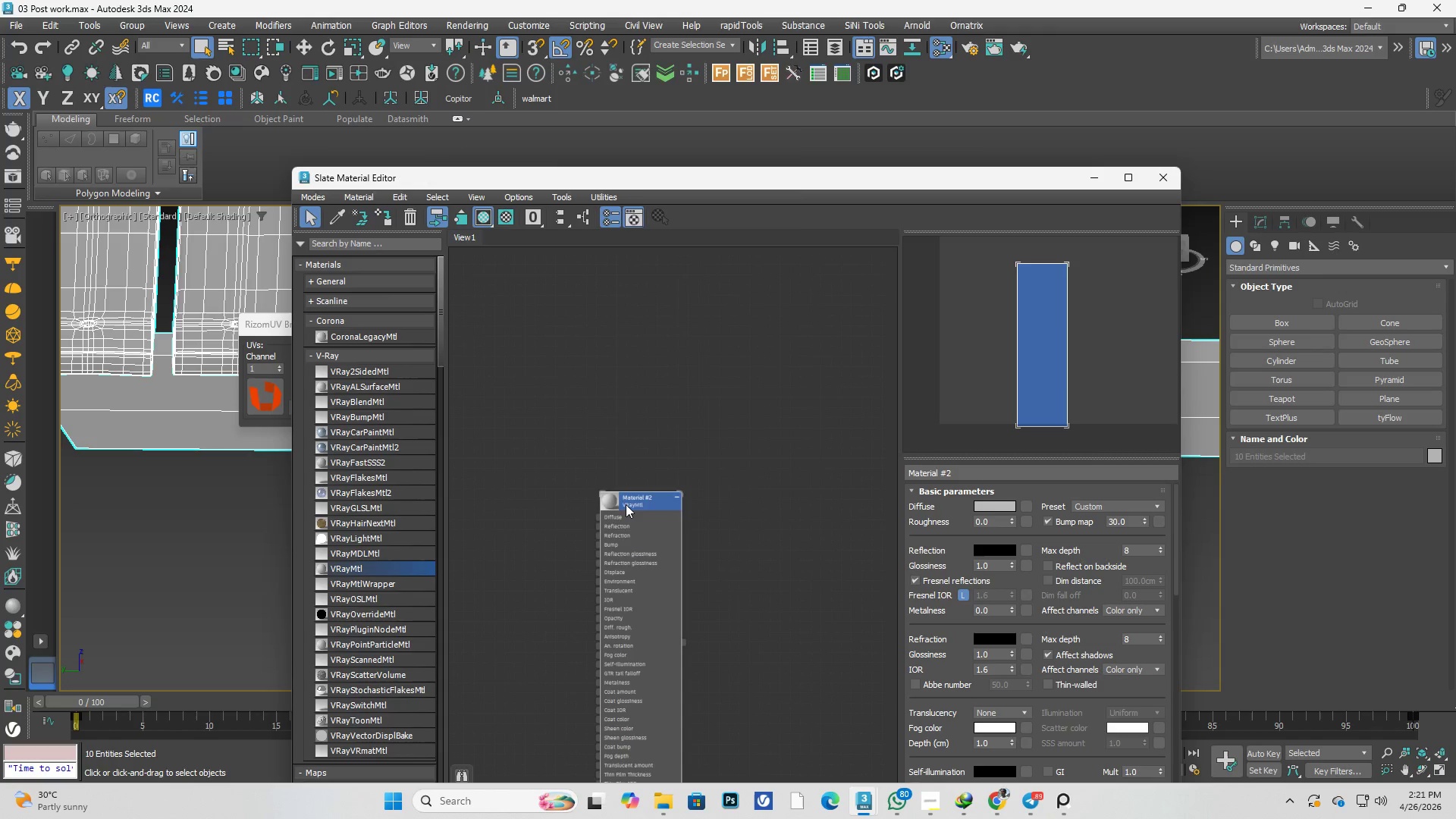 
right_click([626, 504])
 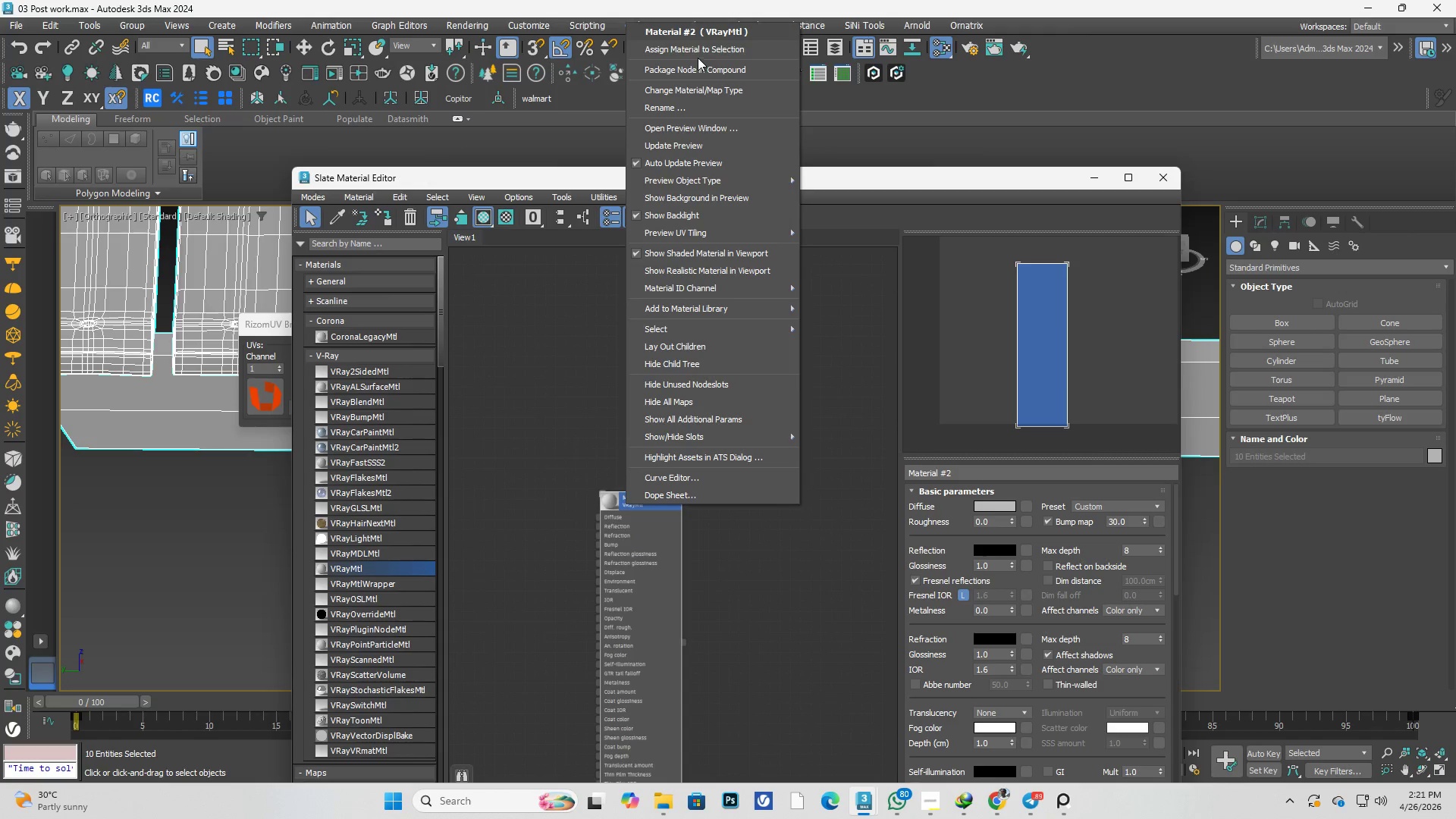 
left_click([706, 55])
 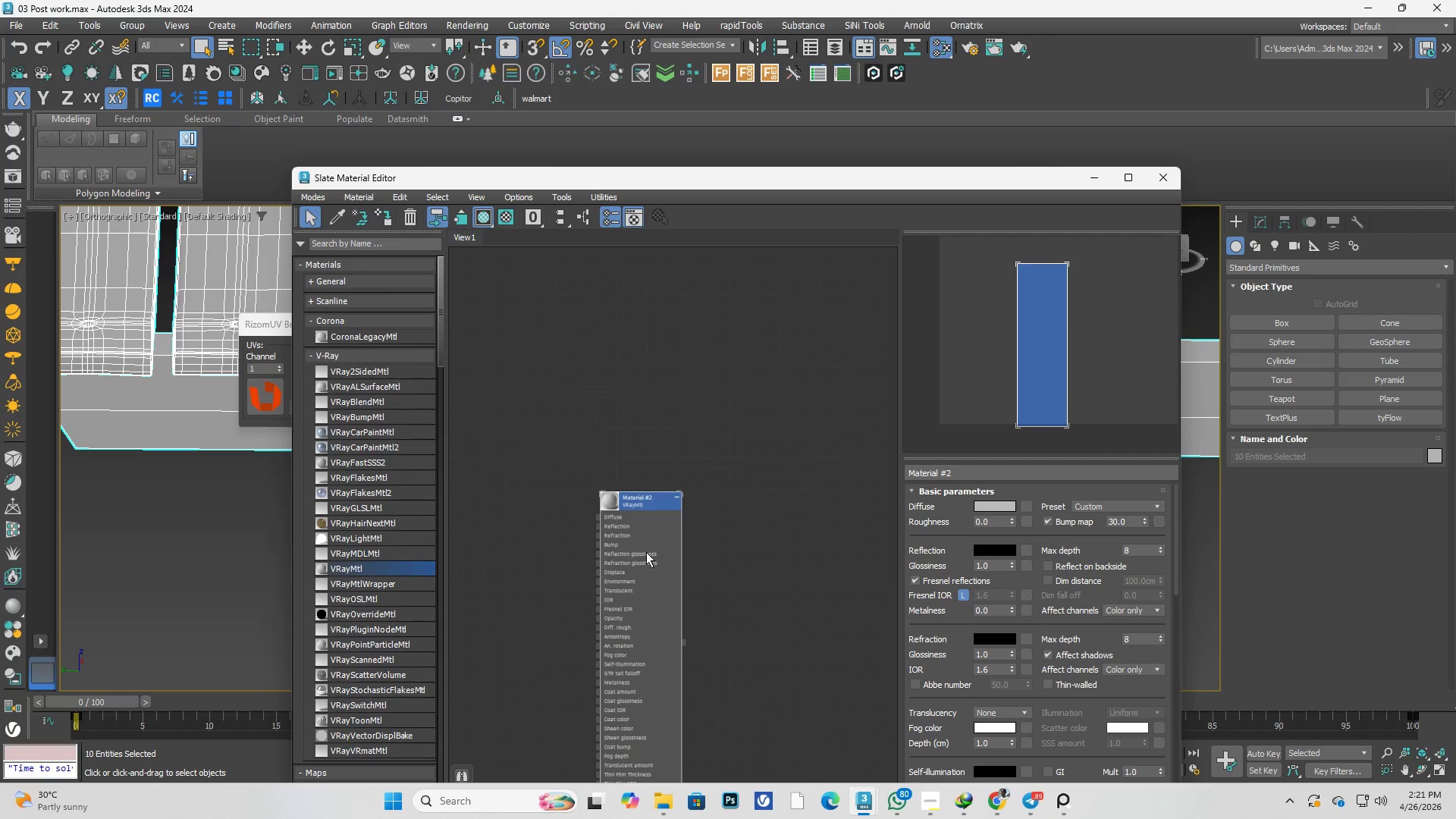 
left_click_drag(start_coordinate=[646, 554], to_coordinate=[729, 498])
 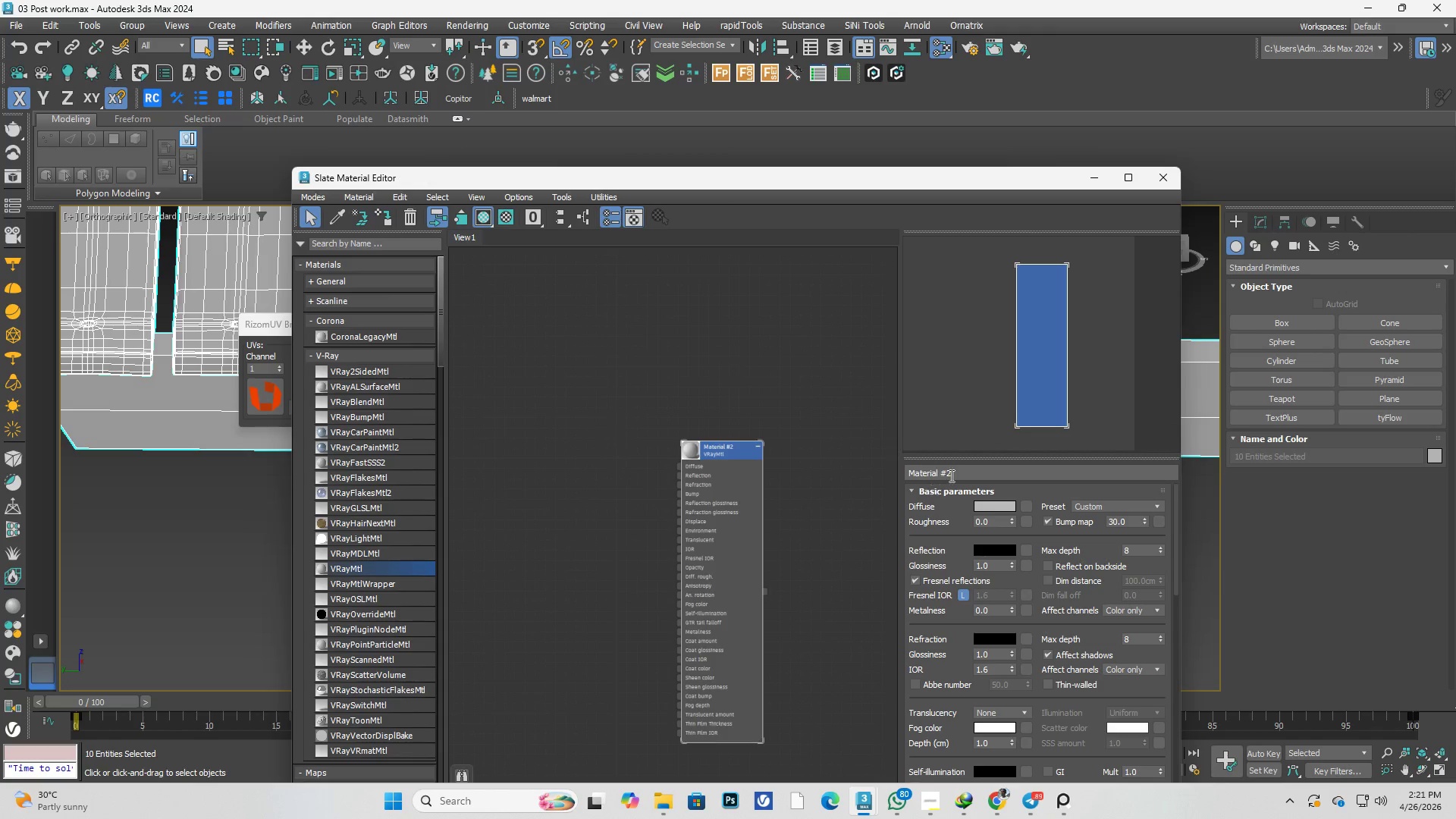 
left_click_drag(start_coordinate=[961, 473], to_coordinate=[855, 480])
 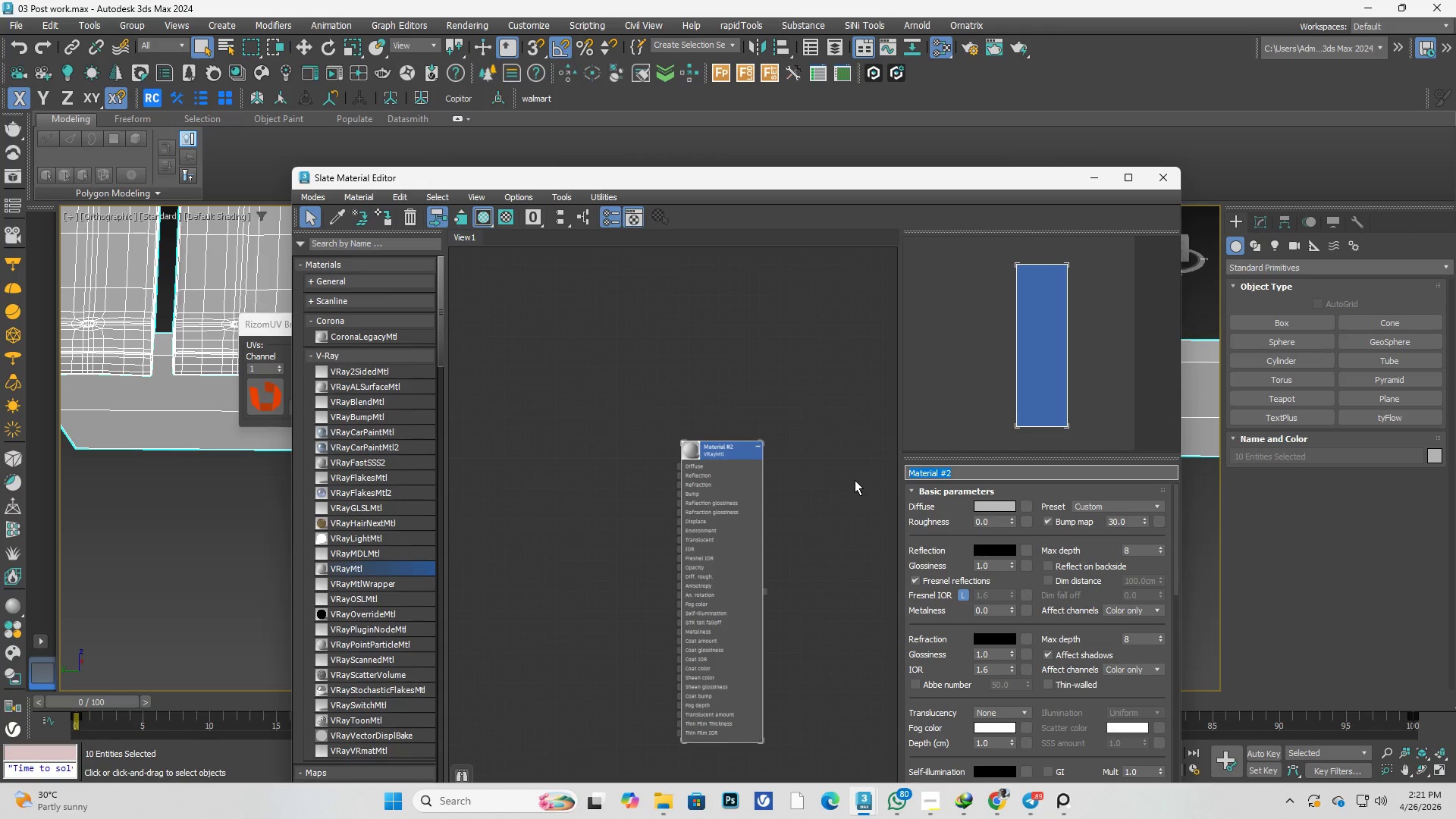 
key(Backspace)
type(wood)
 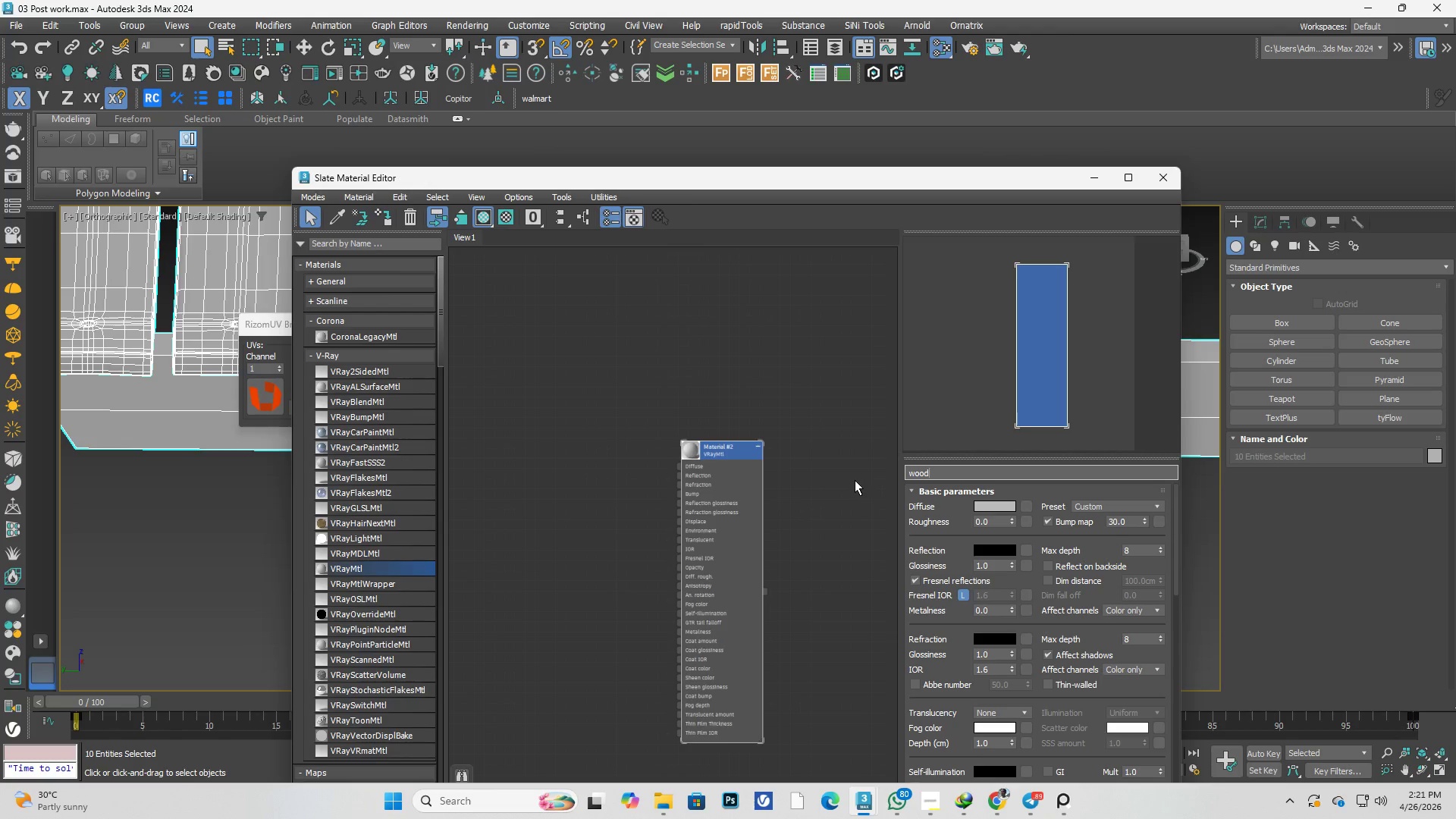 
left_click([849, 491])
 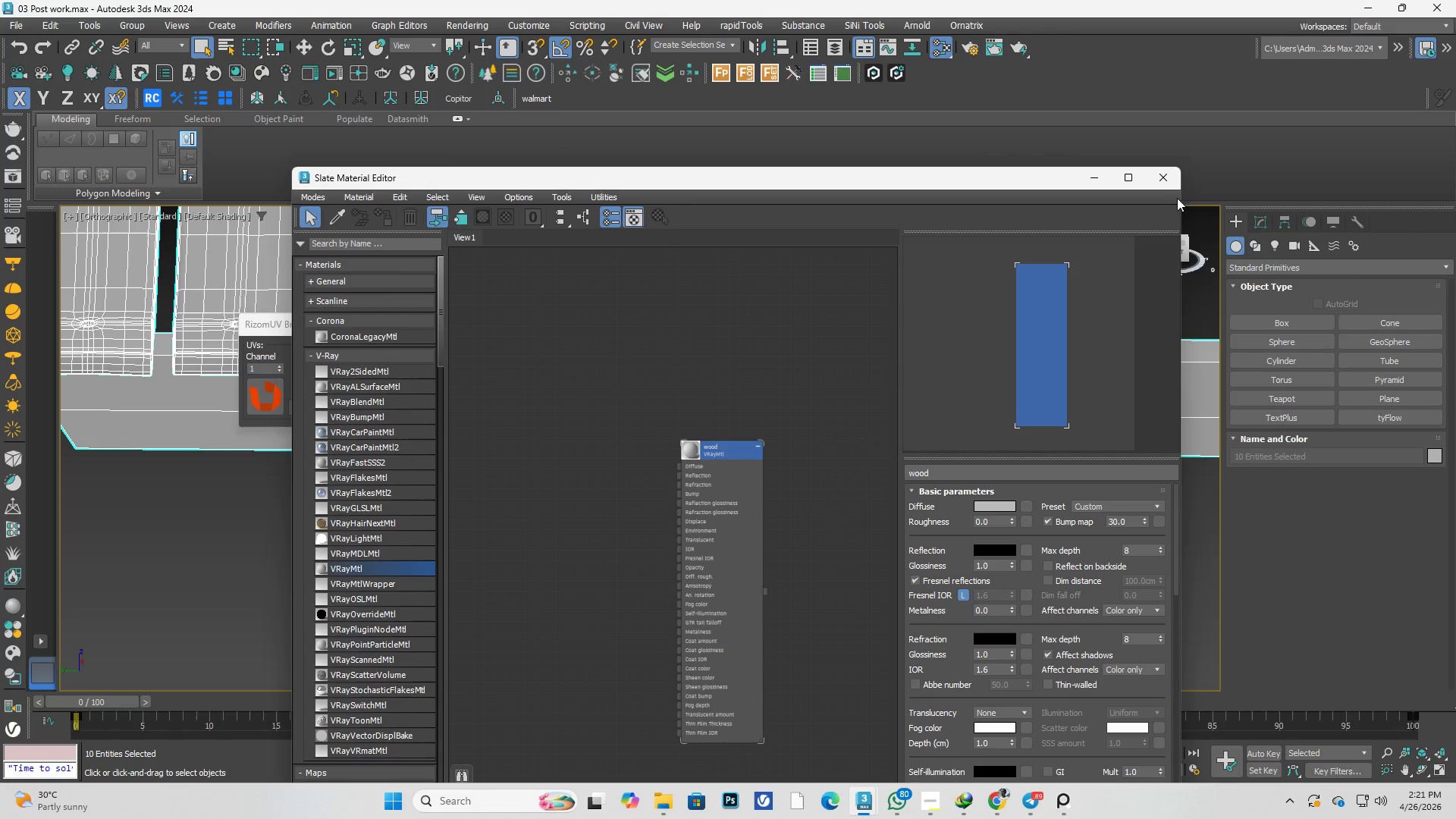 
left_click([1169, 180])
 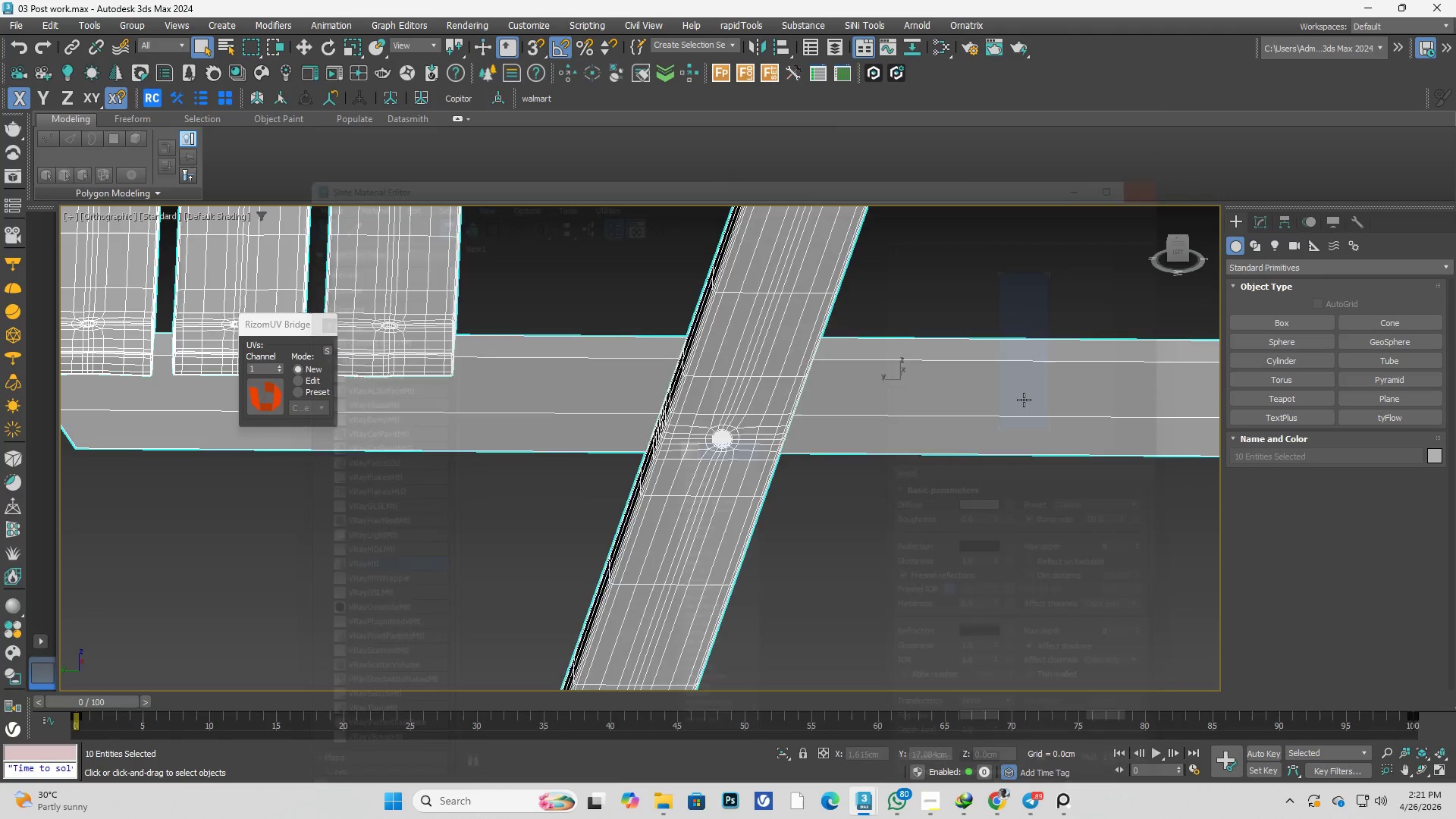 
hold_key(key=AltLeft, duration=0.33)
 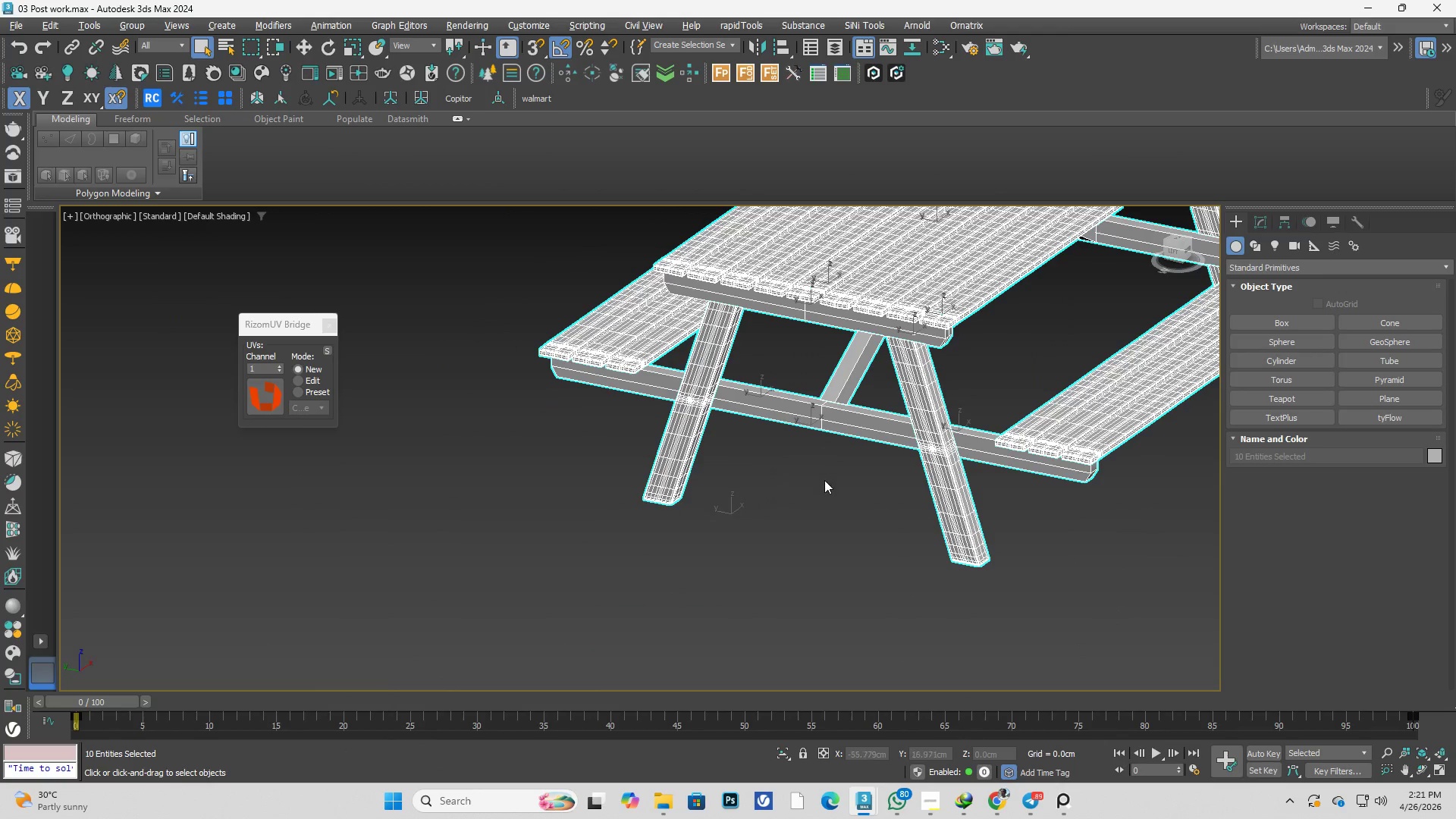 
scroll: coordinate [816, 446], scroll_direction: down, amount: 4.0
 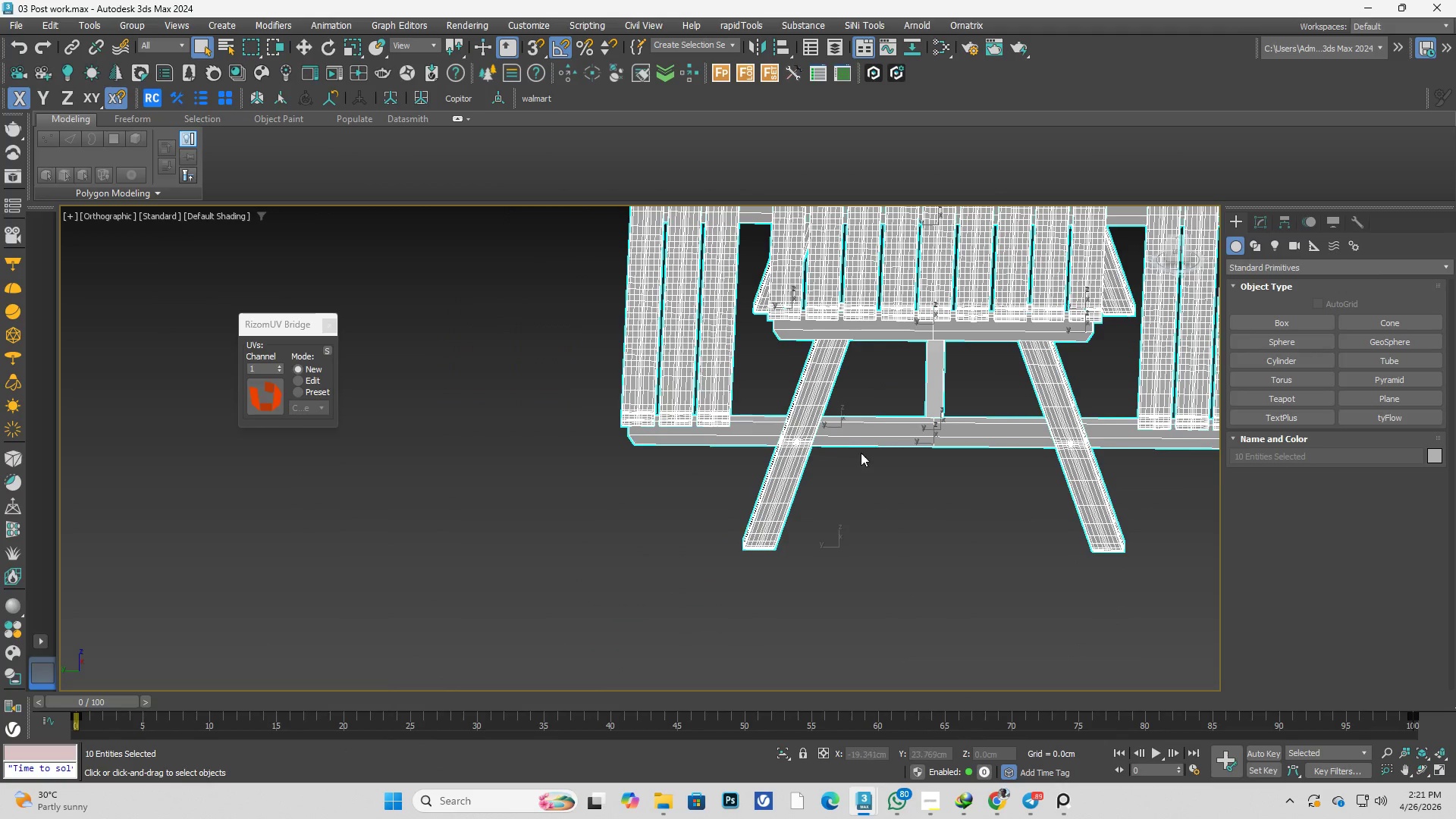 
left_click([824, 480])
 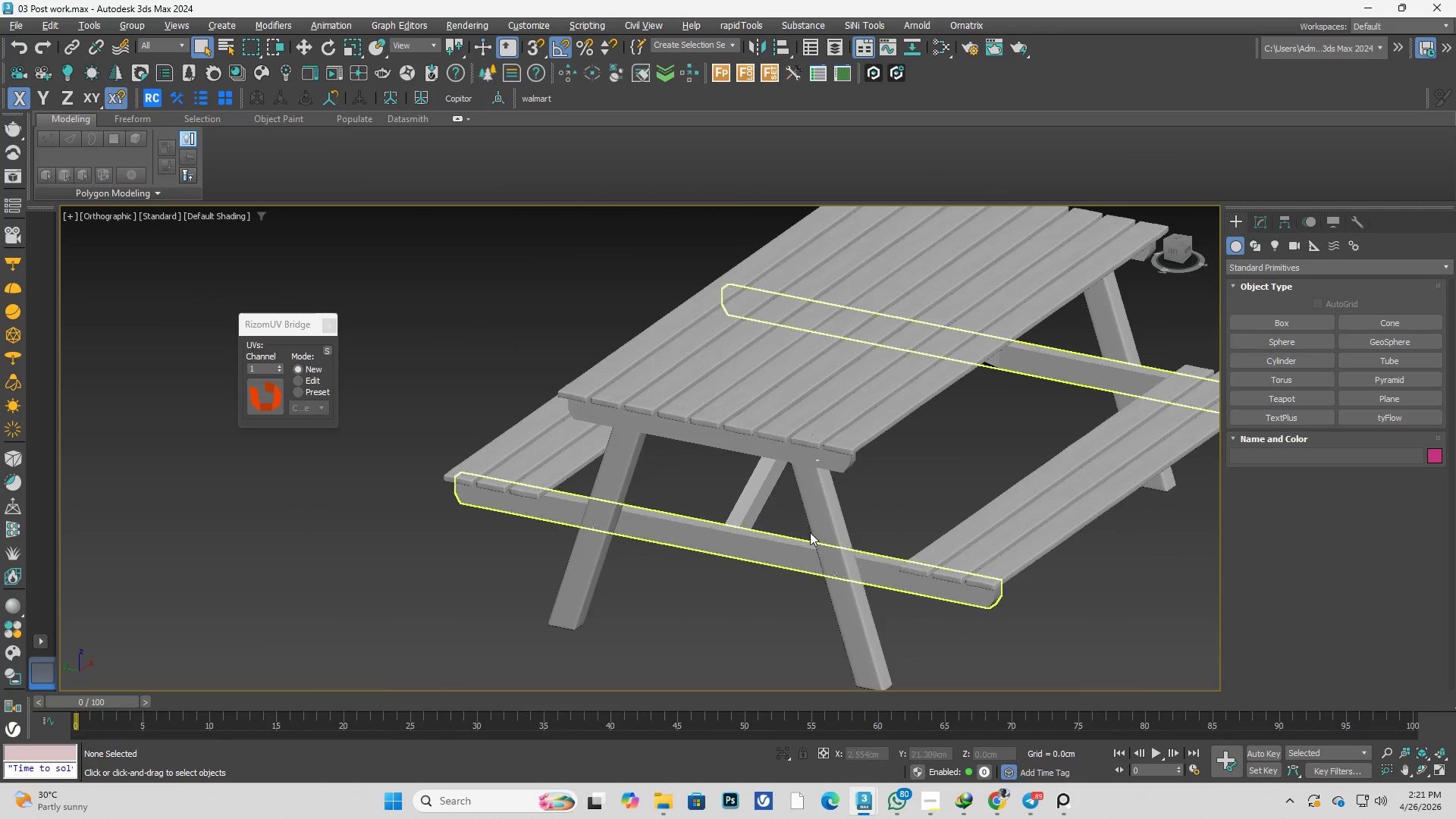 
scroll: coordinate [838, 428], scroll_direction: up, amount: 2.0
 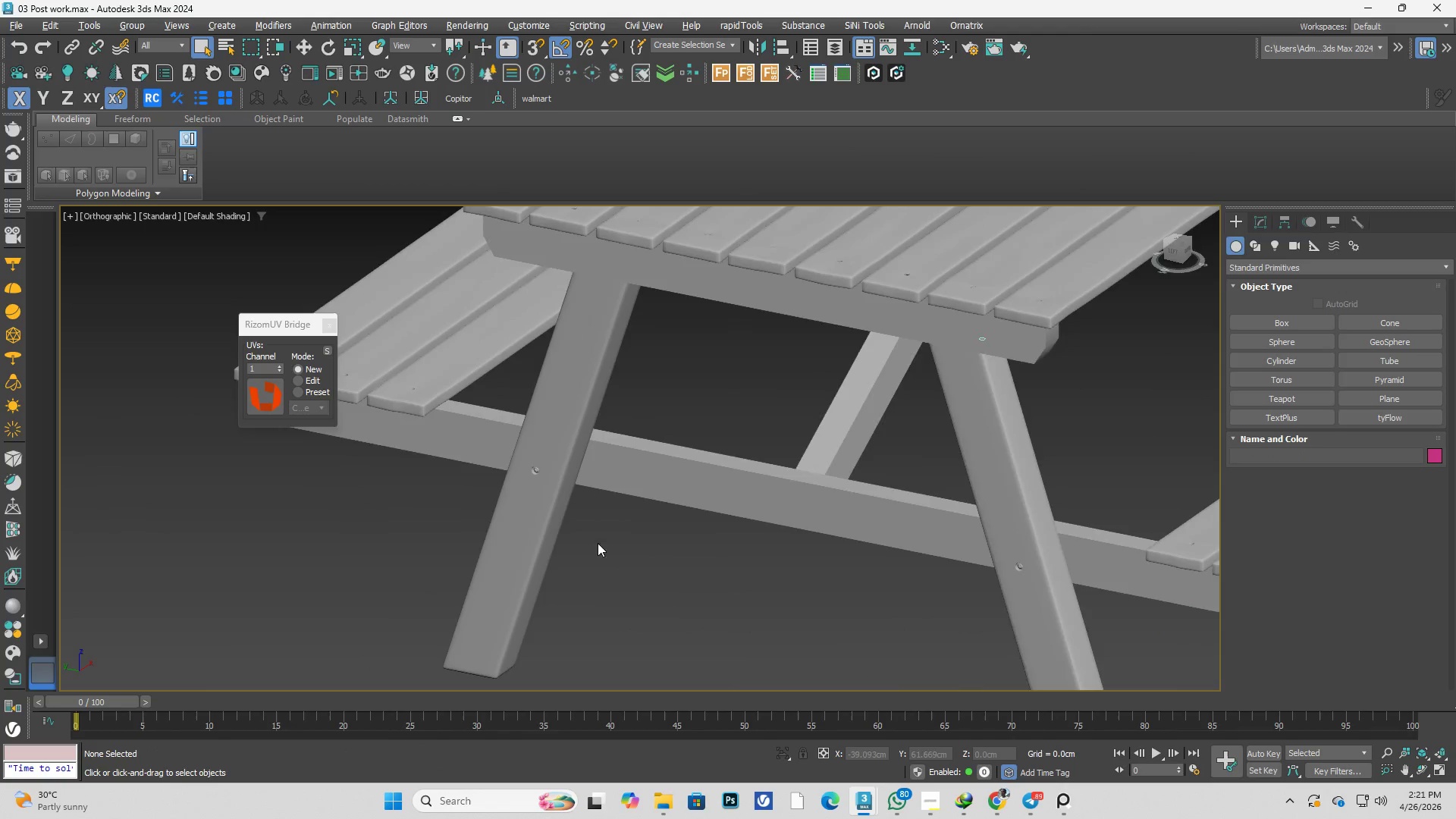 
left_click([519, 422])
 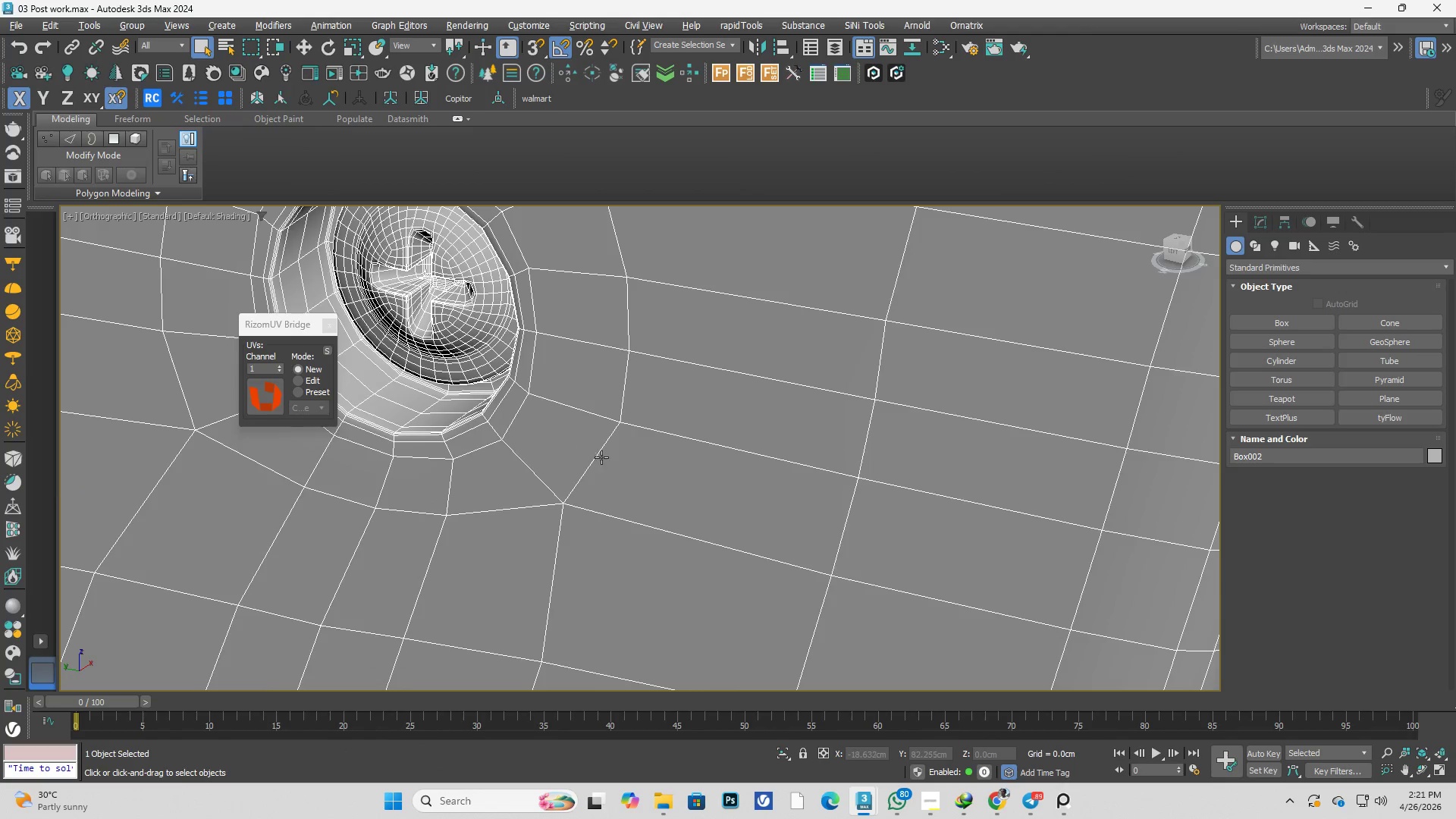 
scroll: coordinate [522, 355], scroll_direction: up, amount: 10.0
 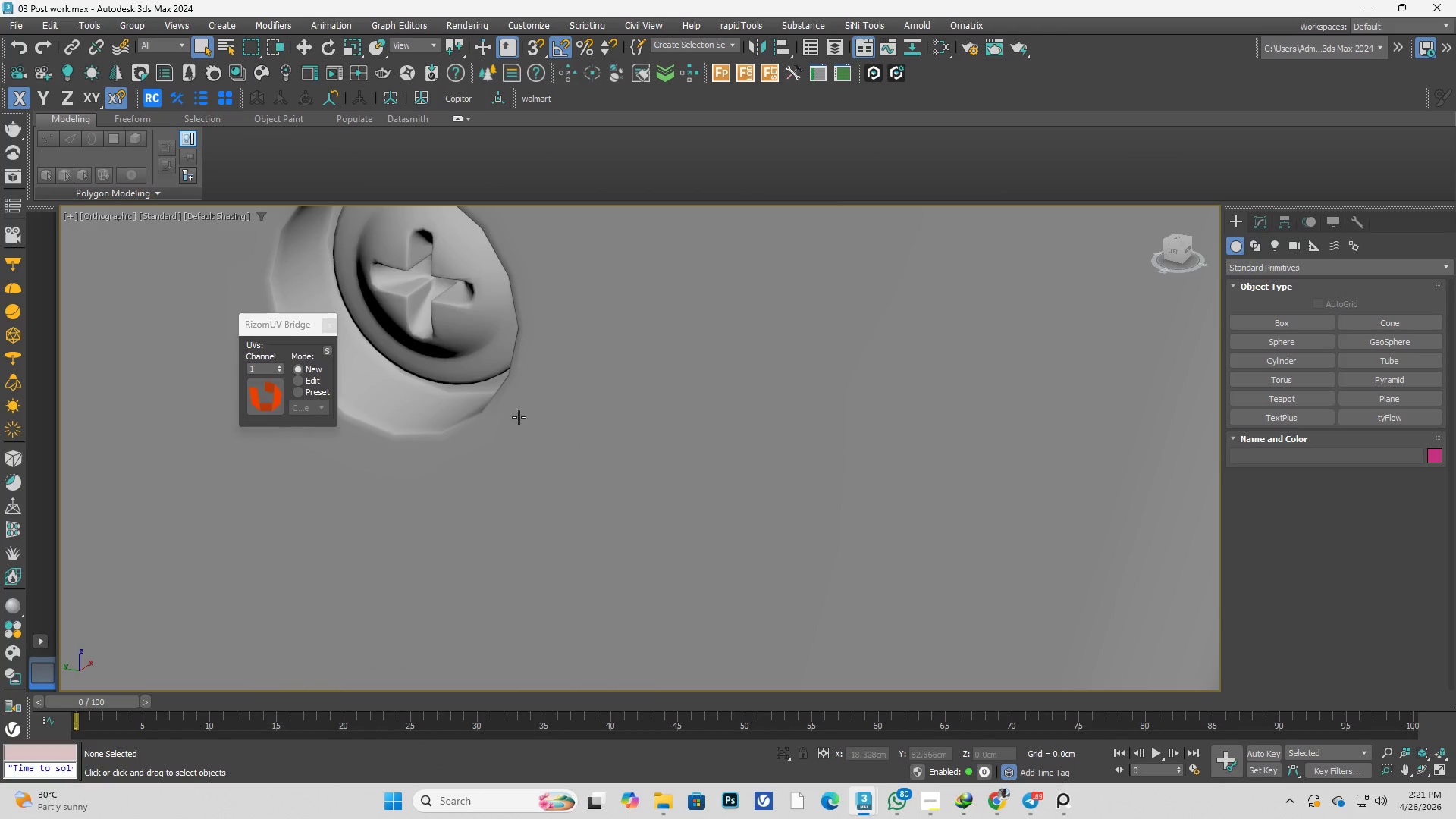 
scroll: coordinate [770, 491], scroll_direction: down, amount: 2.0
 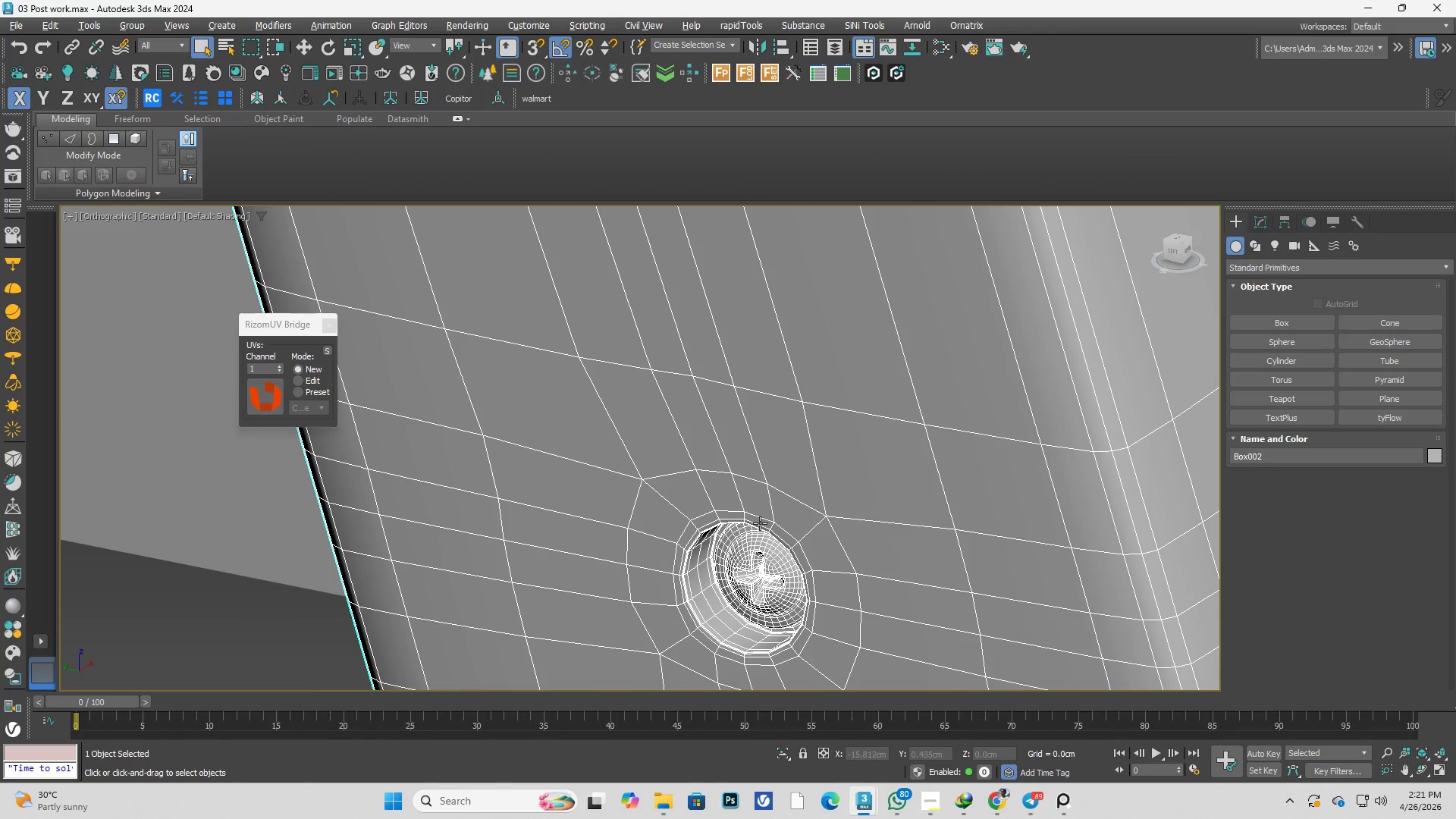 
hold_key(key=AltLeft, duration=0.45)
 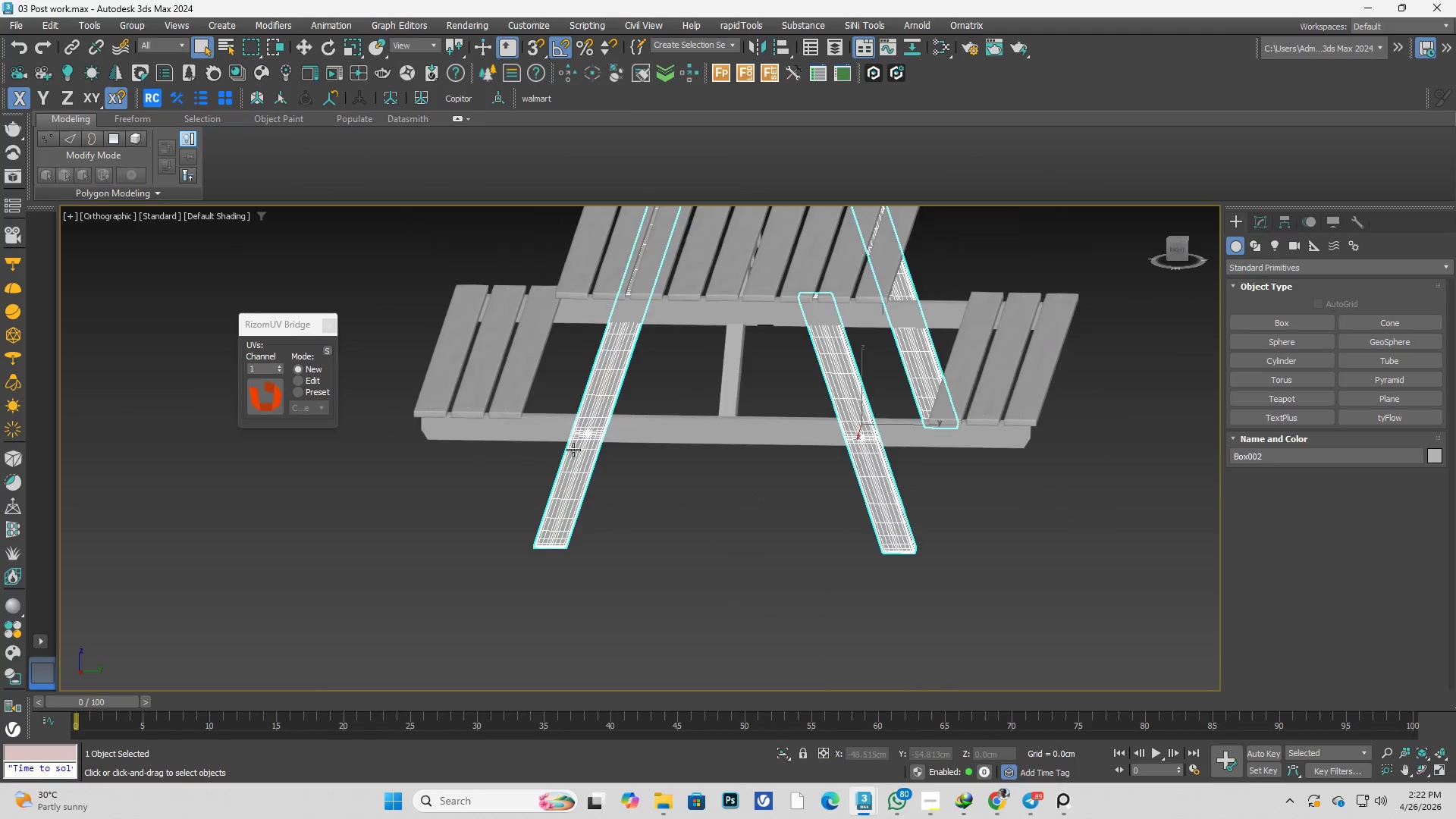 
scroll: coordinate [733, 497], scroll_direction: down, amount: 10.0
 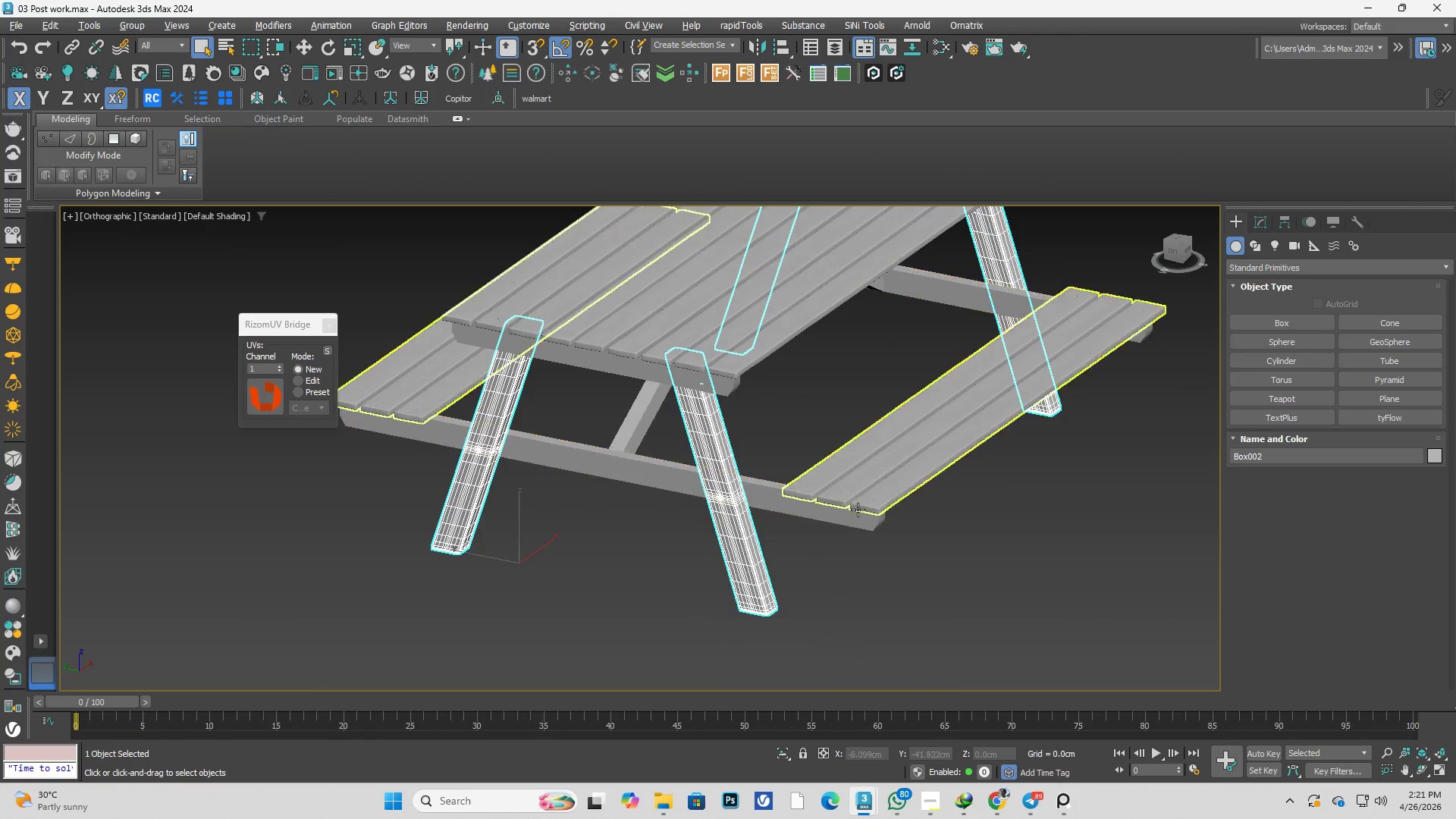 
scroll: coordinate [689, 382], scroll_direction: up, amount: 8.0
 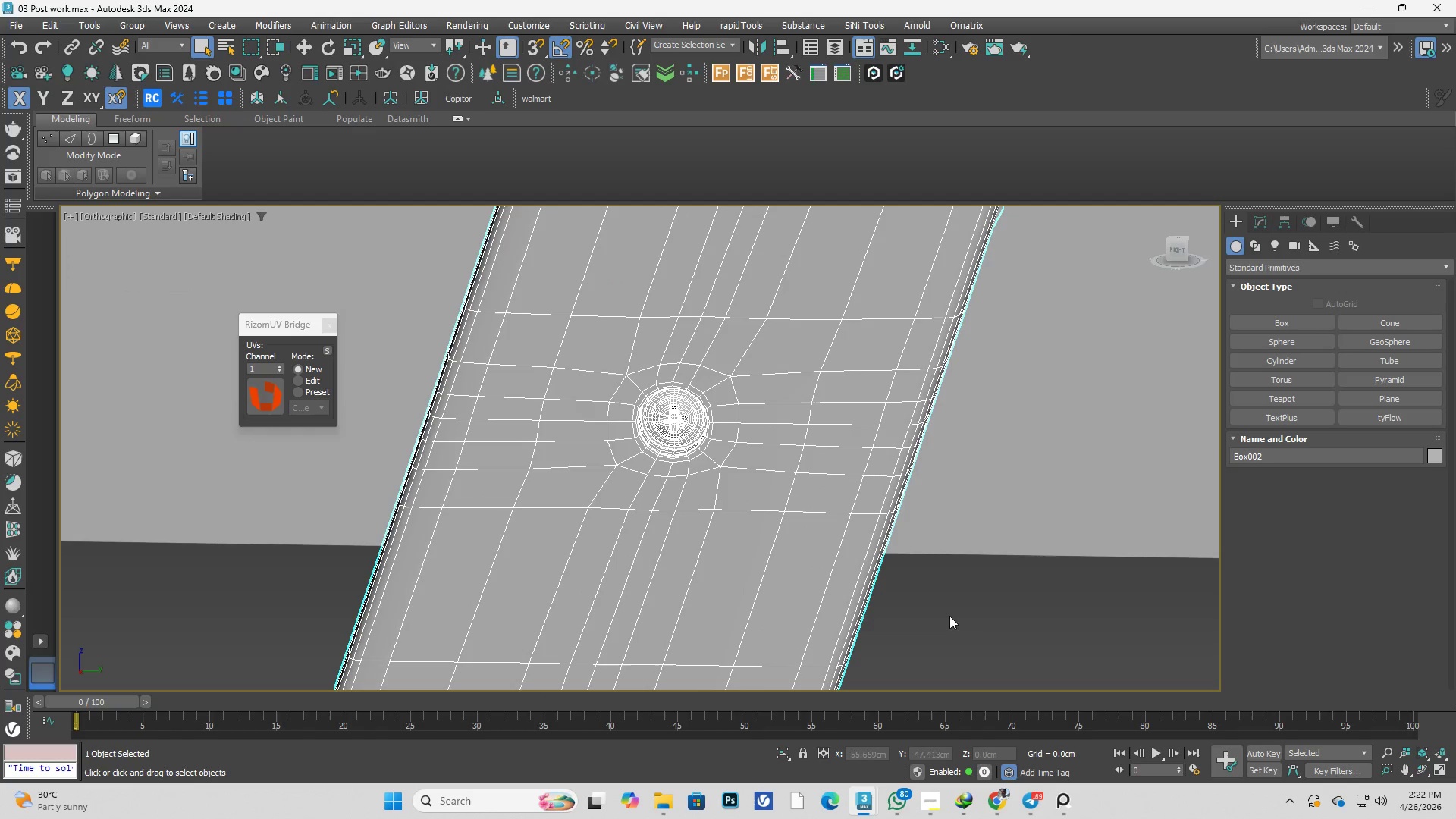 
left_click([975, 628])
 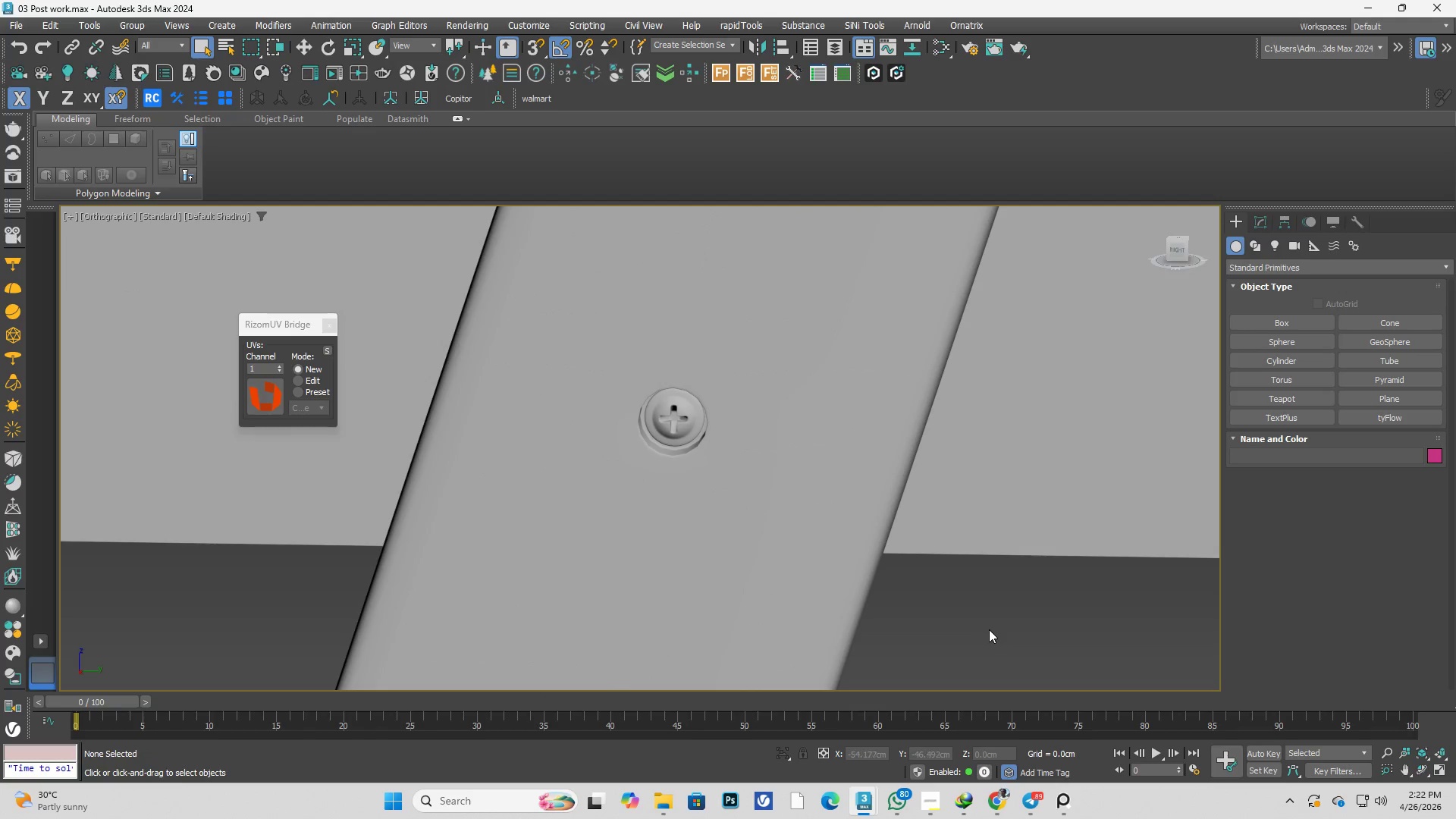 
scroll: coordinate [667, 527], scroll_direction: down, amount: 9.0
 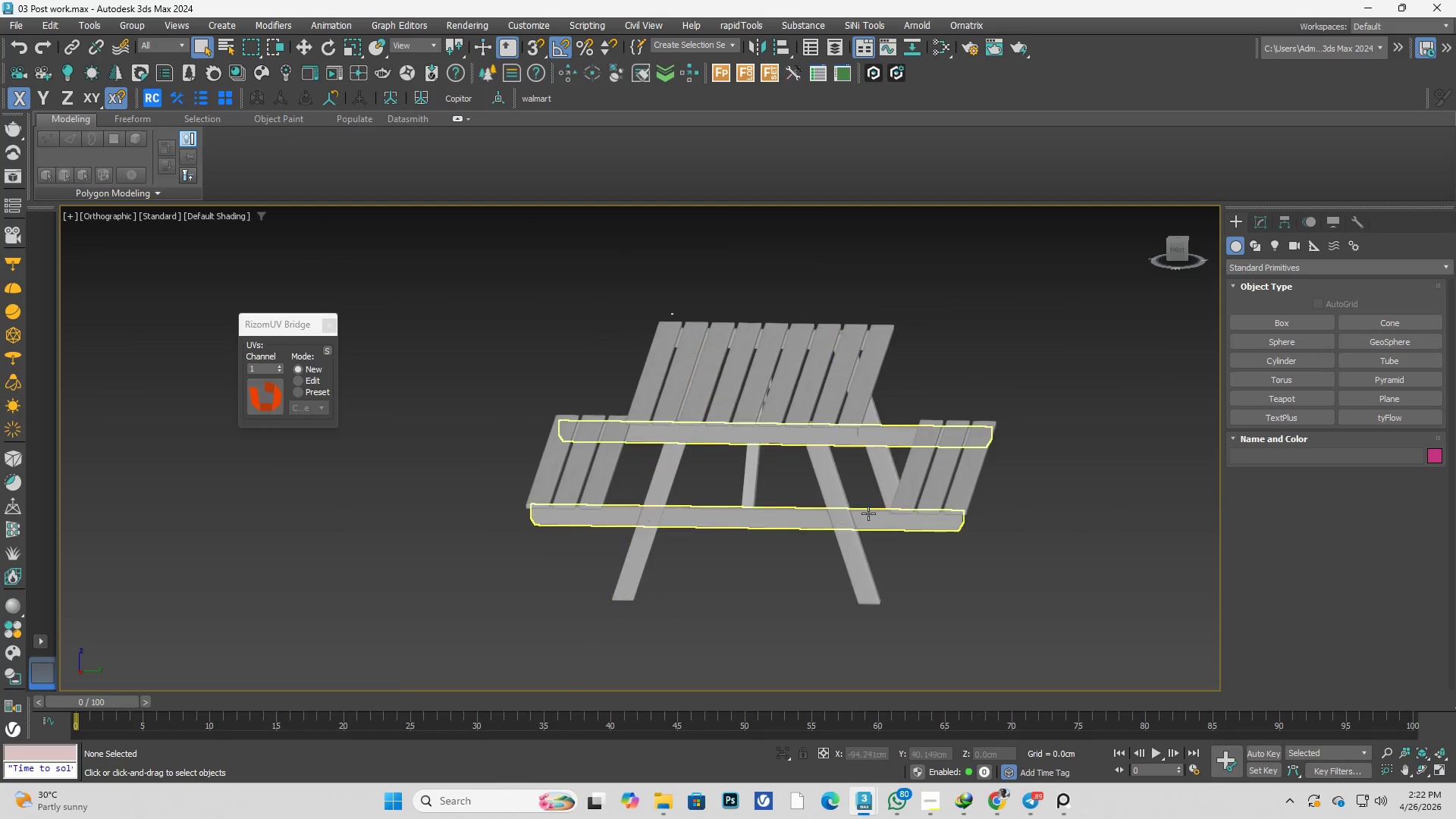 
scroll: coordinate [783, 548], scroll_direction: up, amount: 6.0
 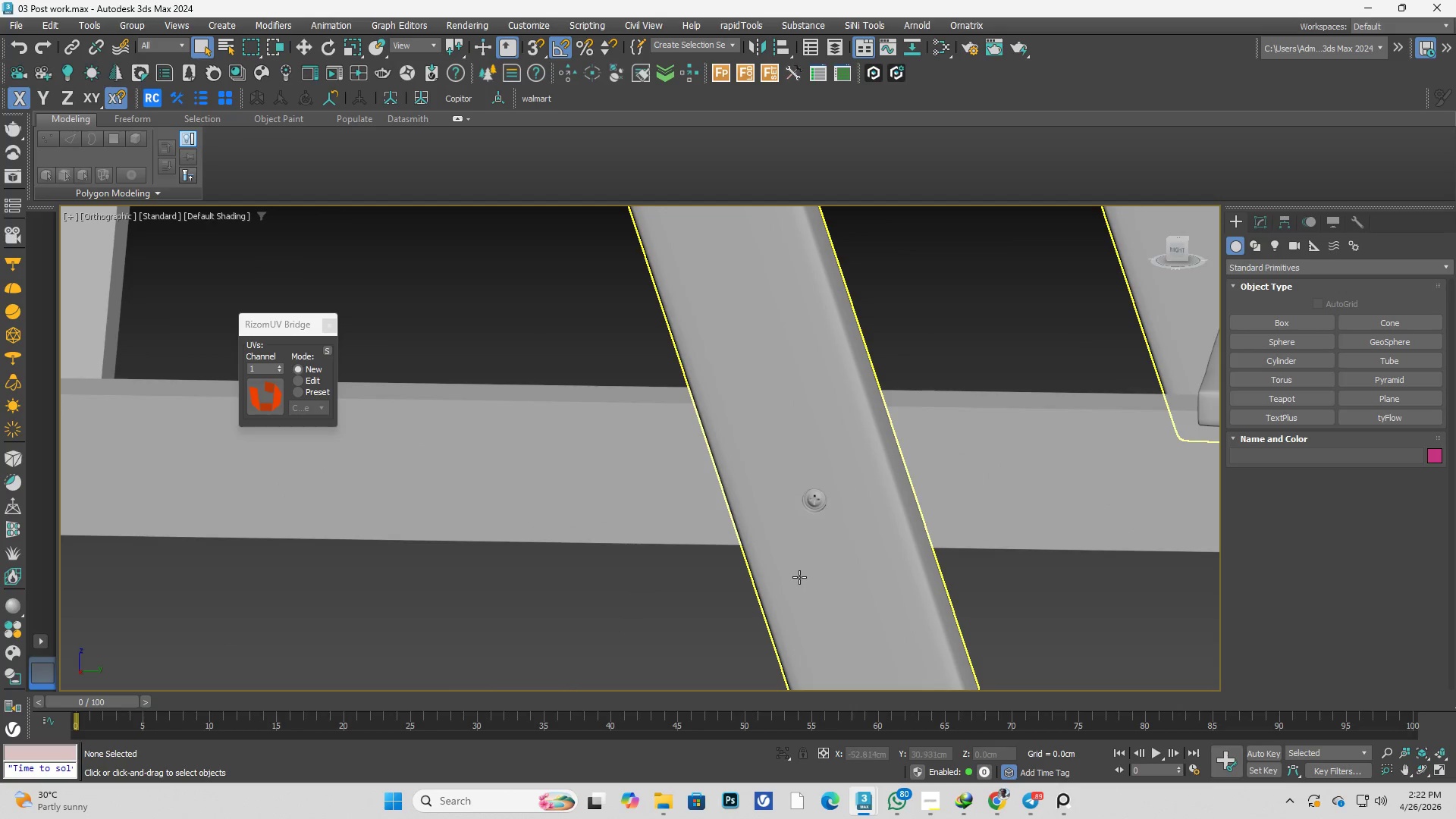 
hold_key(key=AltLeft, duration=0.52)
 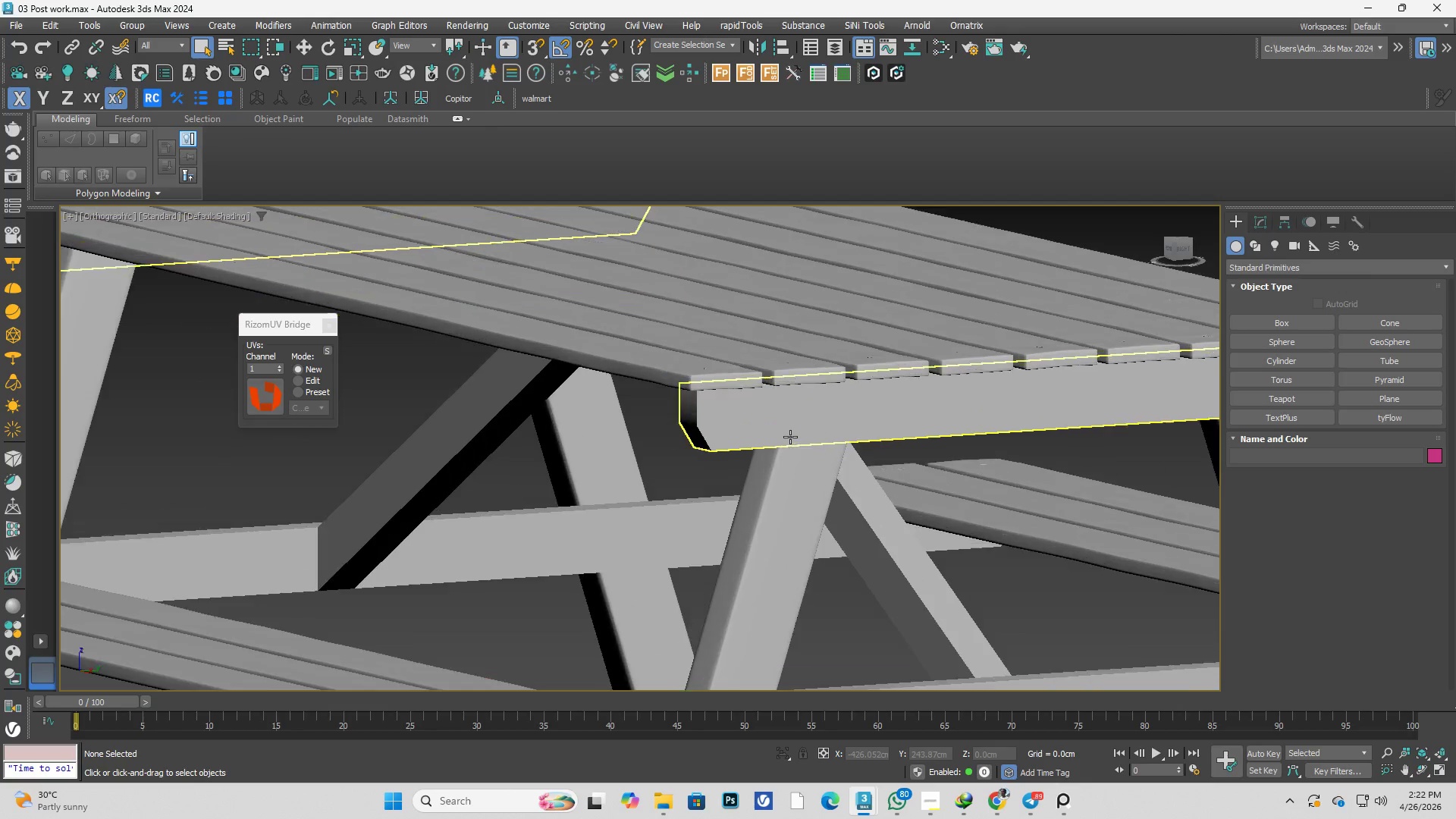 
scroll: coordinate [770, 538], scroll_direction: down, amount: 6.0
 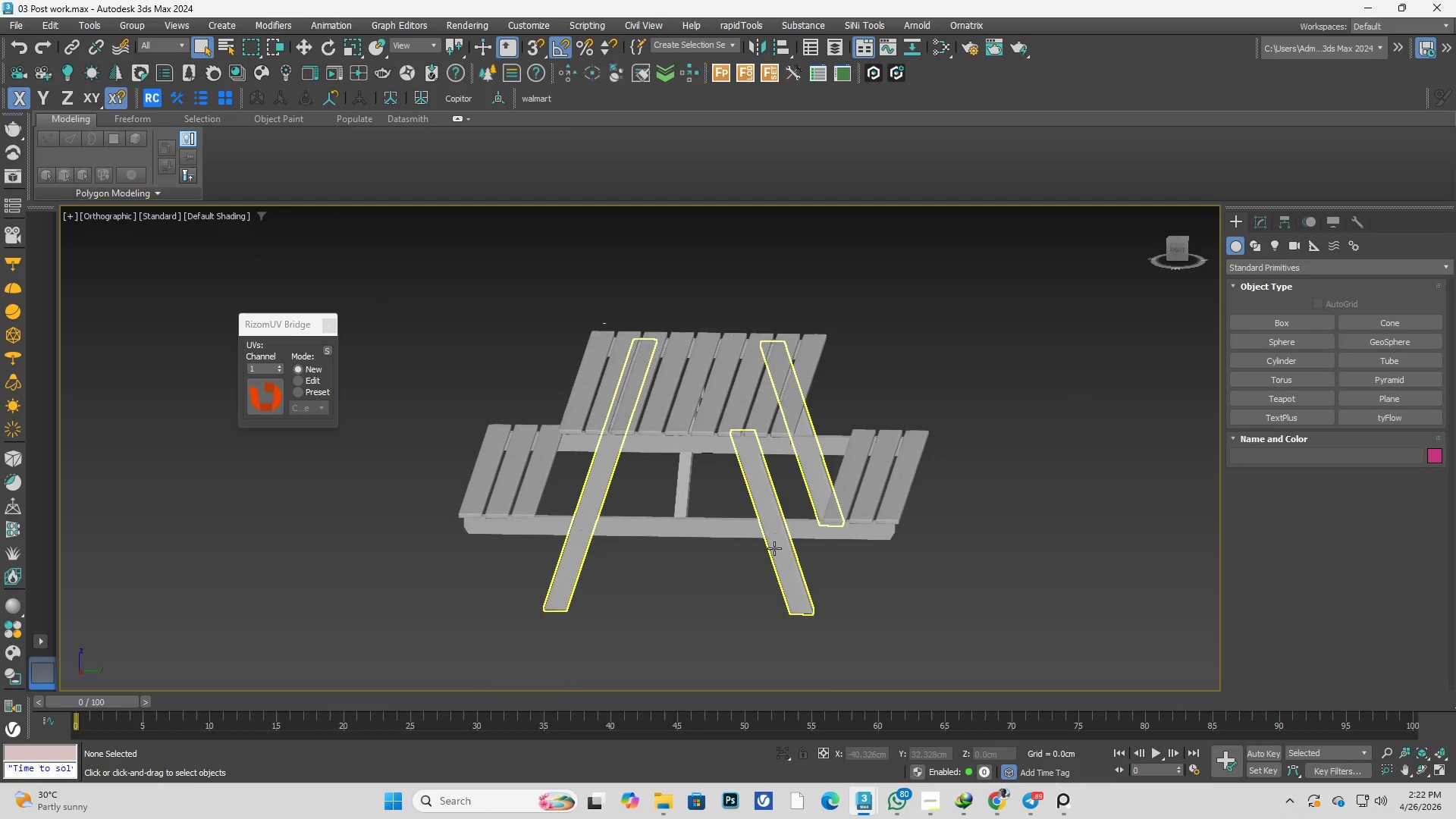 
scroll: coordinate [790, 437], scroll_direction: up, amount: 3.0
 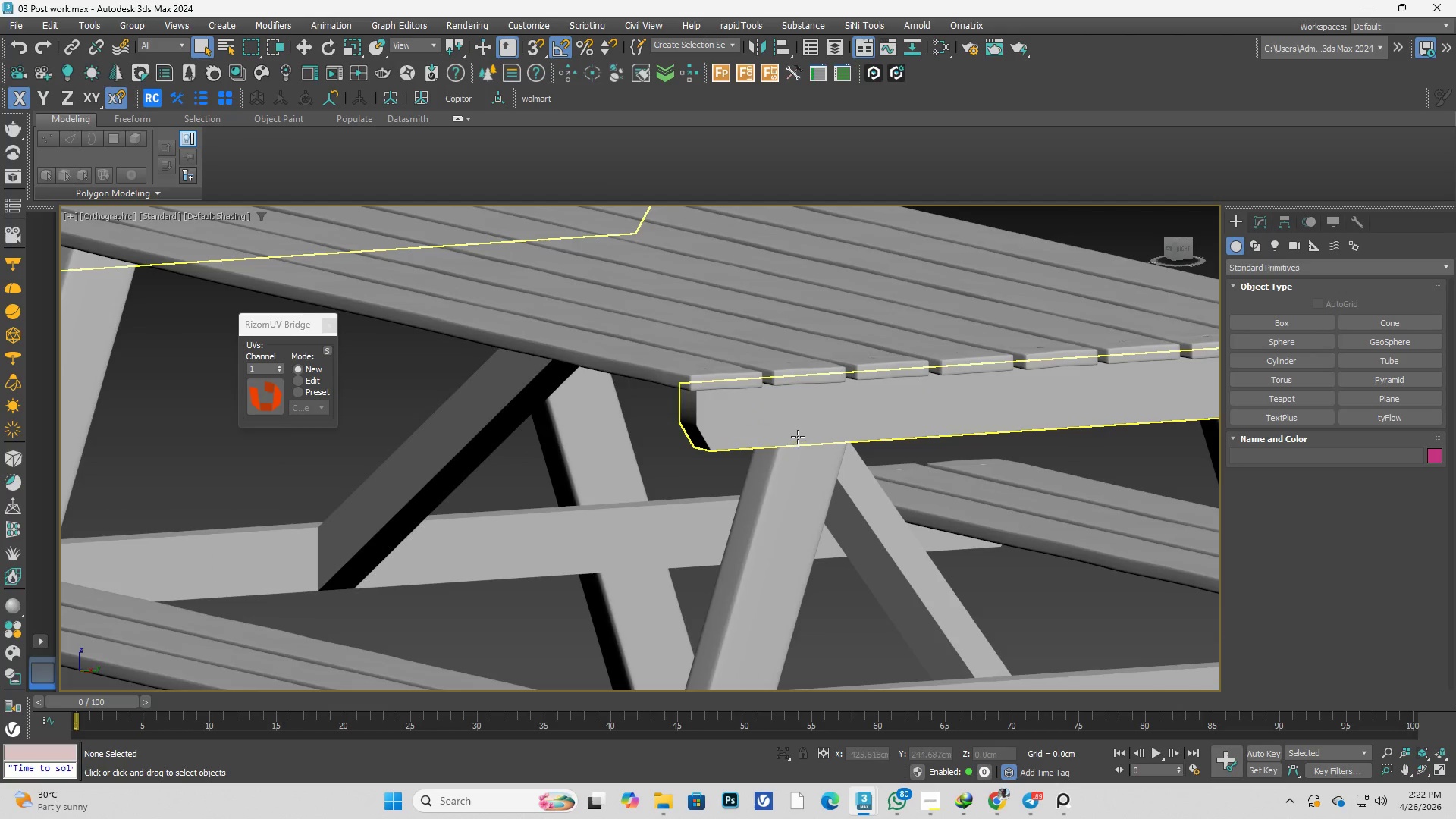 
left_click([798, 435])
 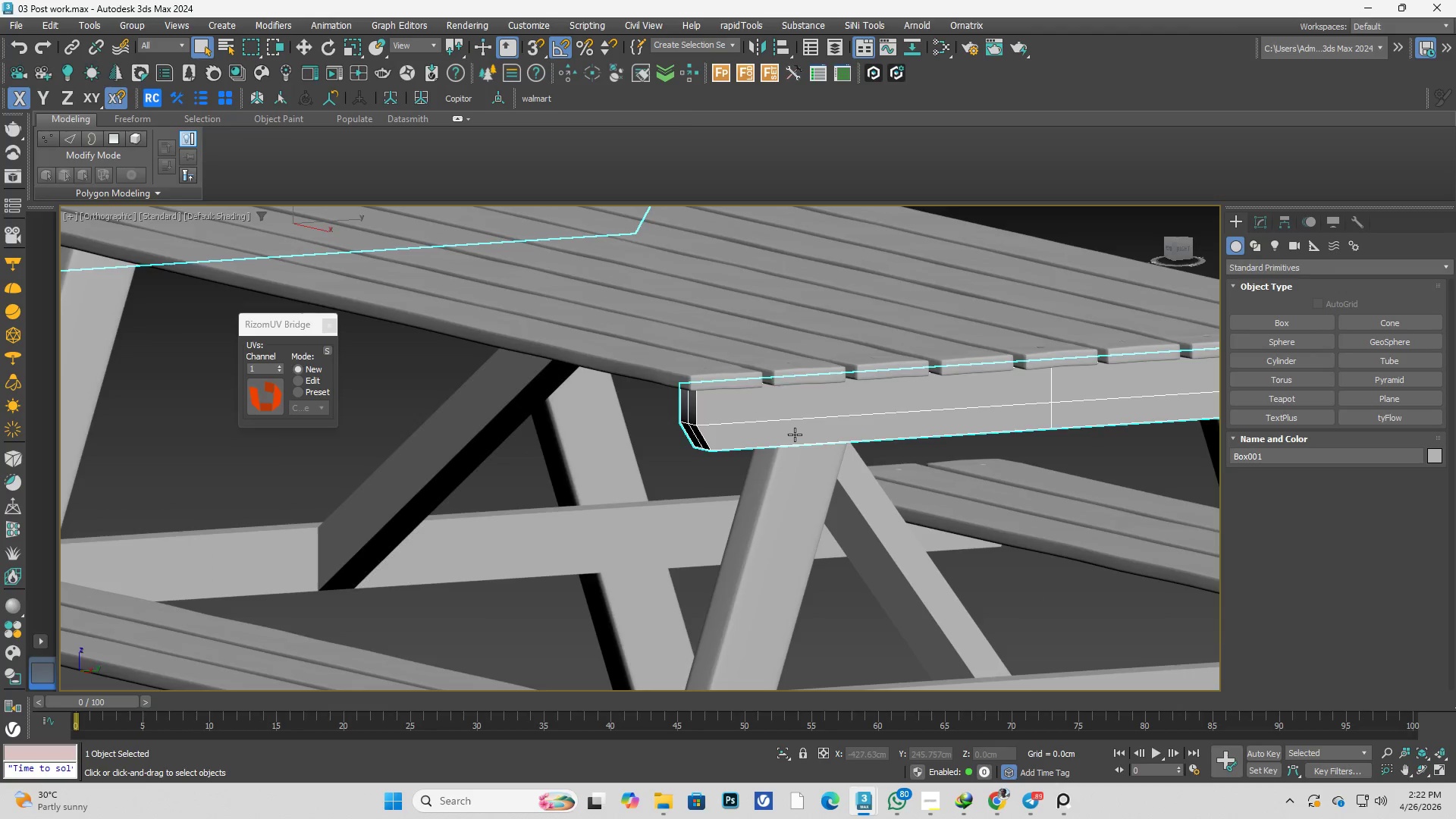 
hold_key(key=AltLeft, duration=1.03)
 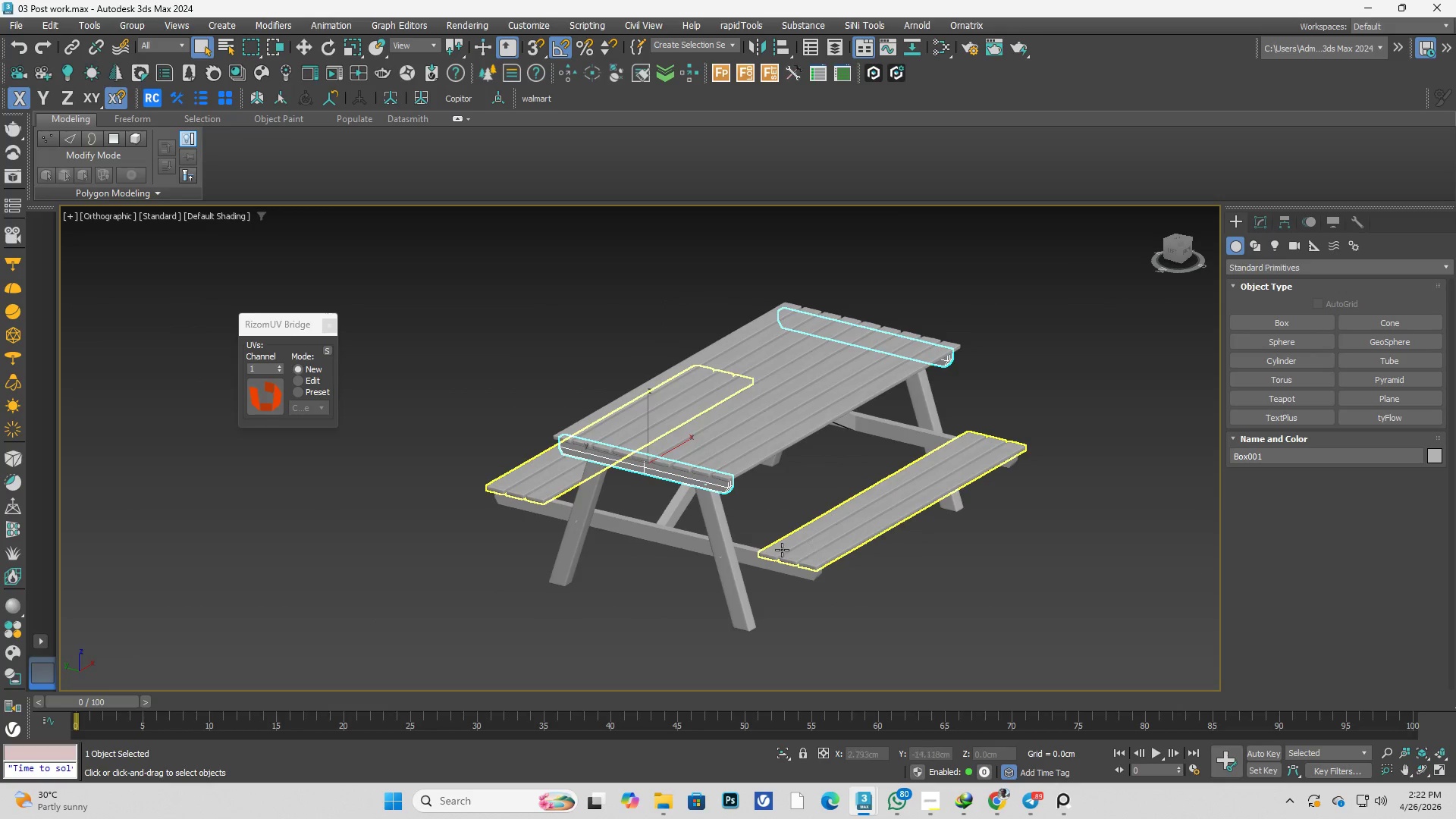 
scroll: coordinate [786, 432], scroll_direction: down, amount: 4.0
 